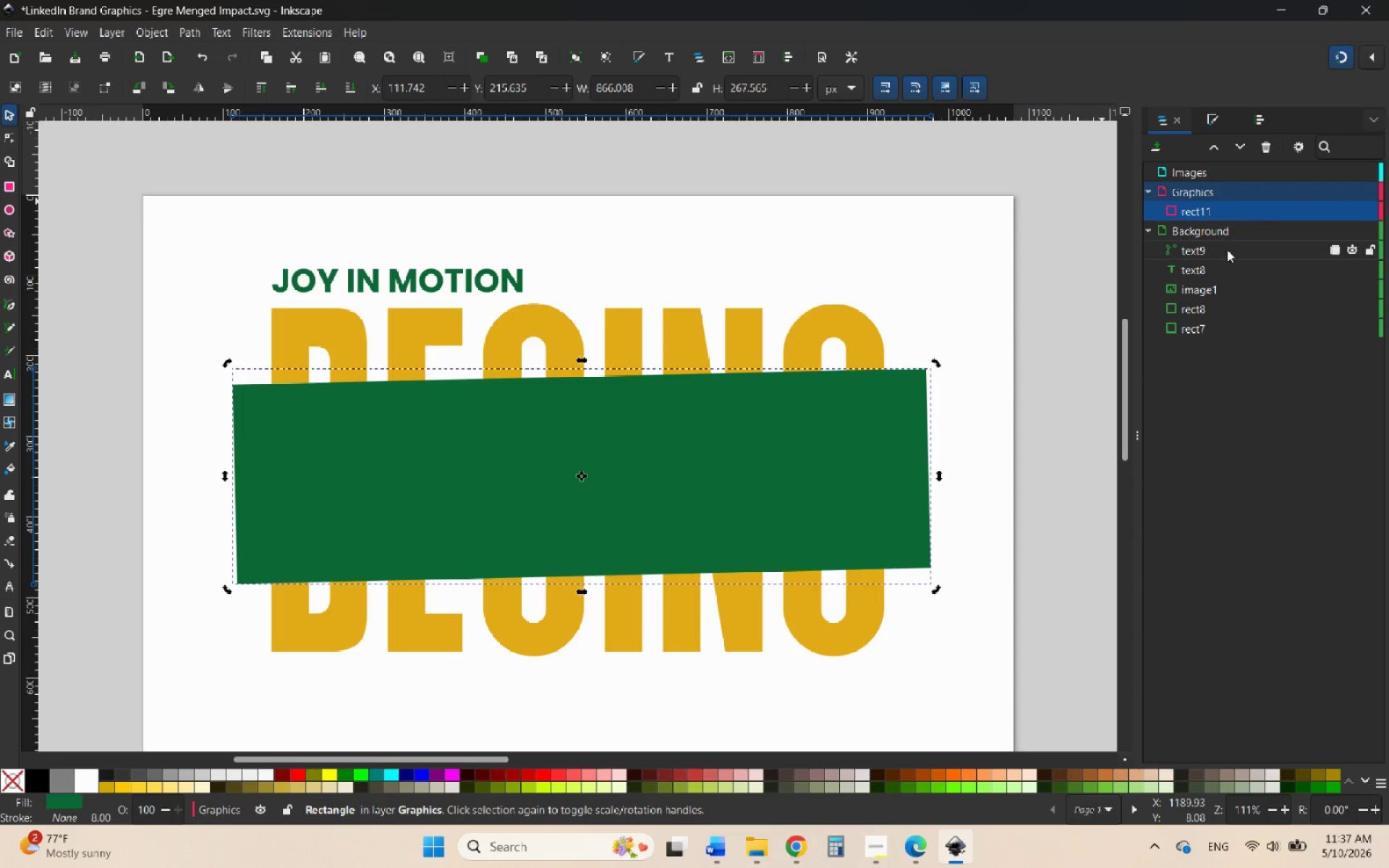 
left_click([1227, 250])
 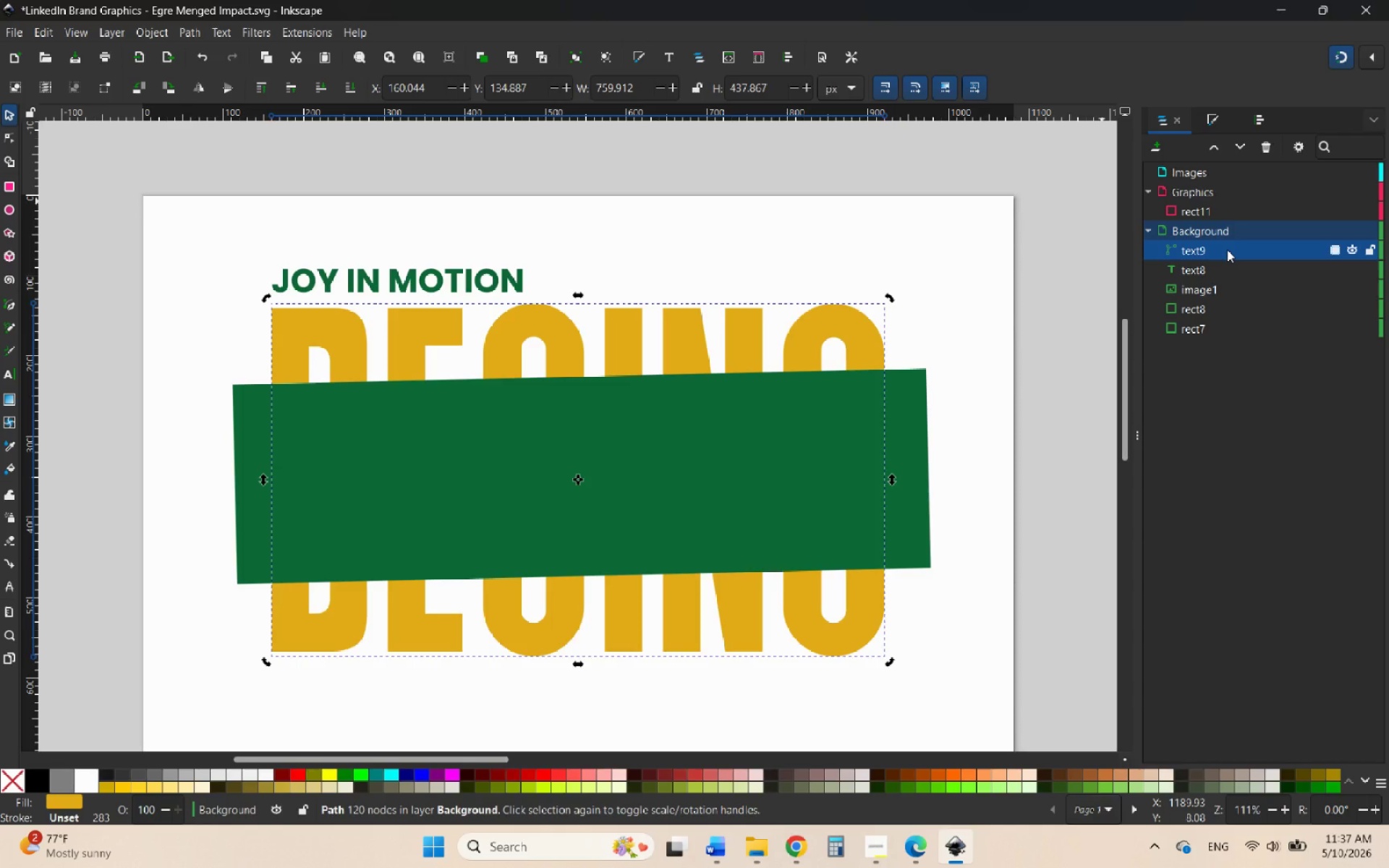 
left_click_drag(start_coordinate=[1227, 250], to_coordinate=[1225, 234])
 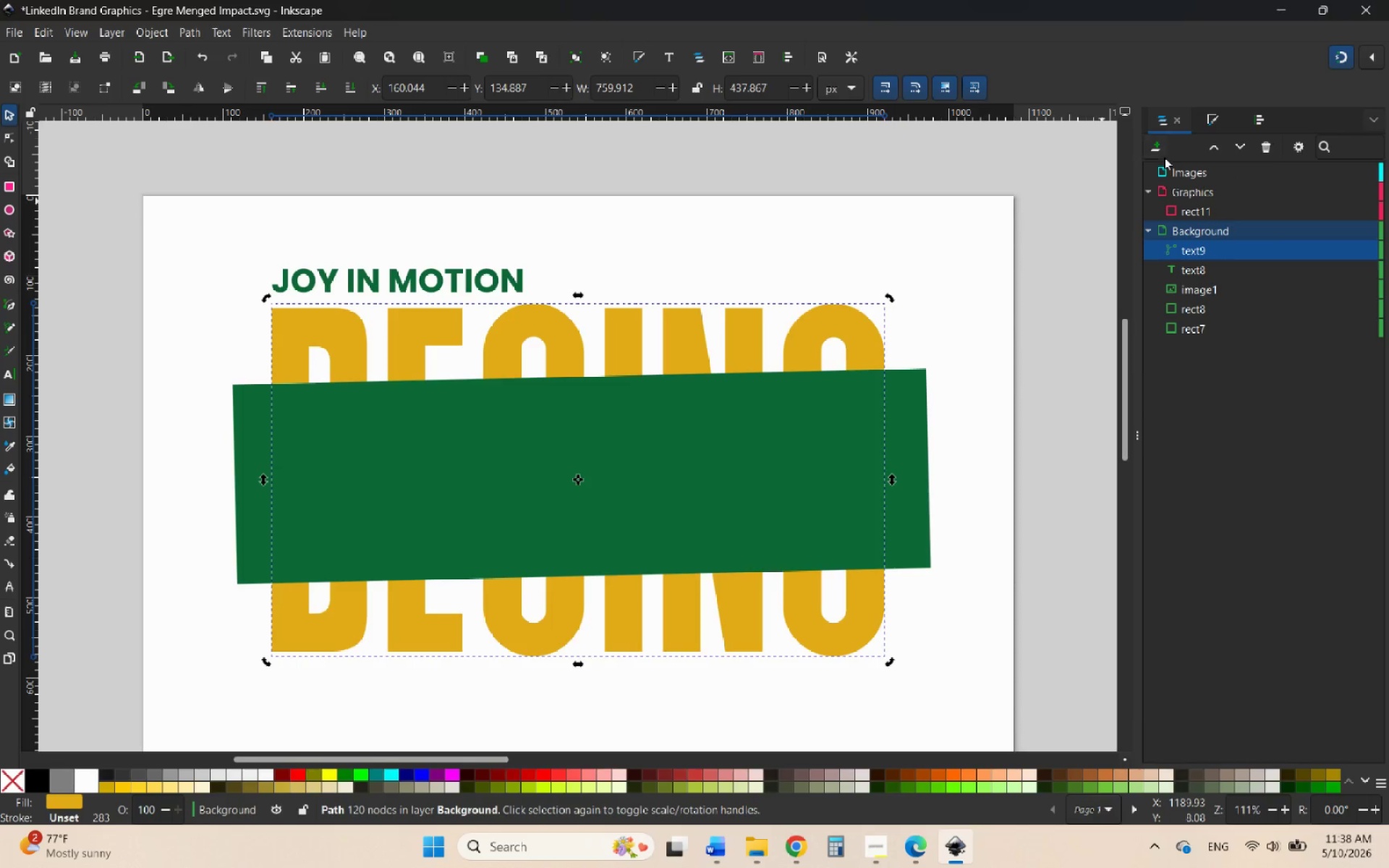 
left_click([1152, 225])
 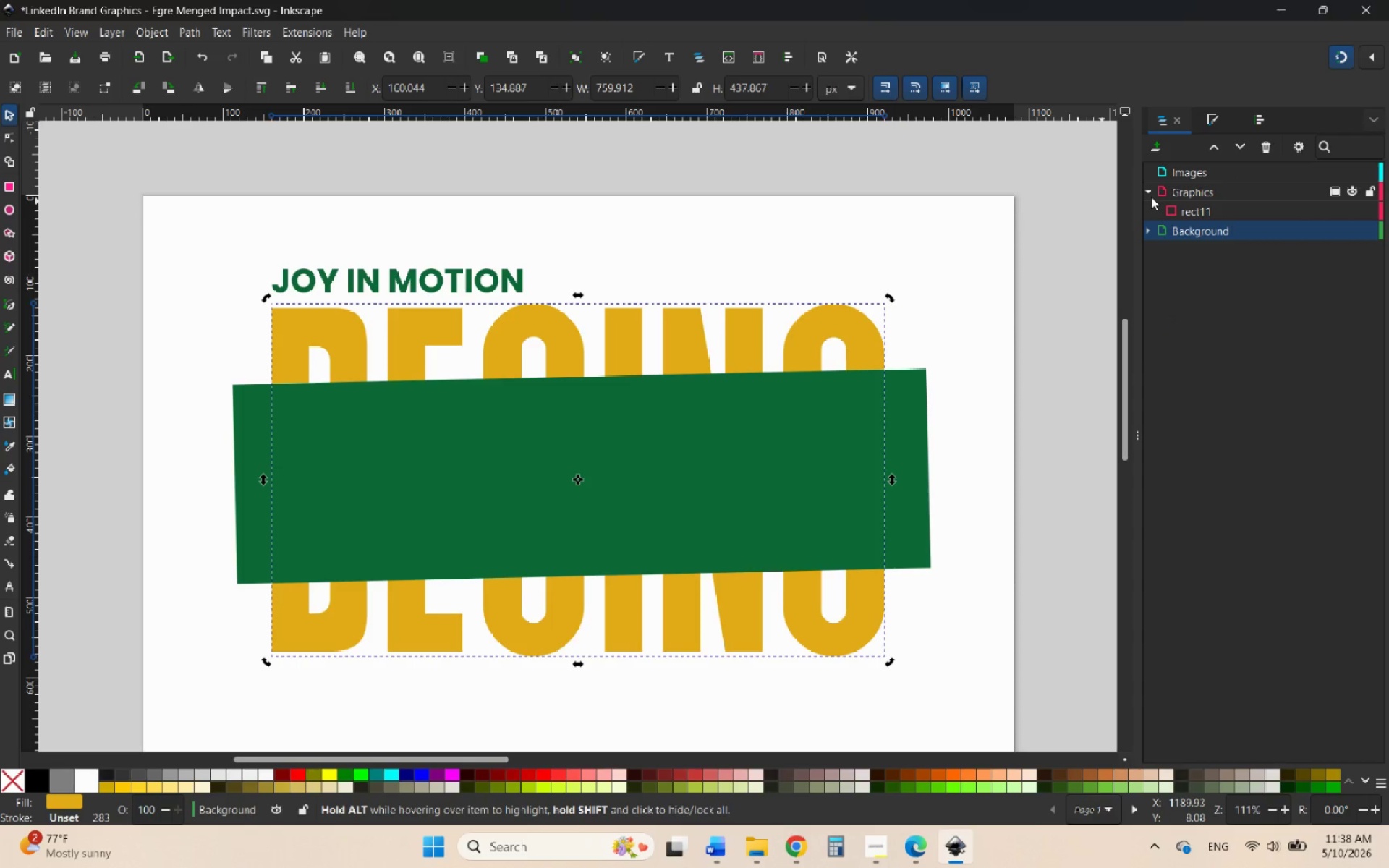 
left_click([1149, 191])
 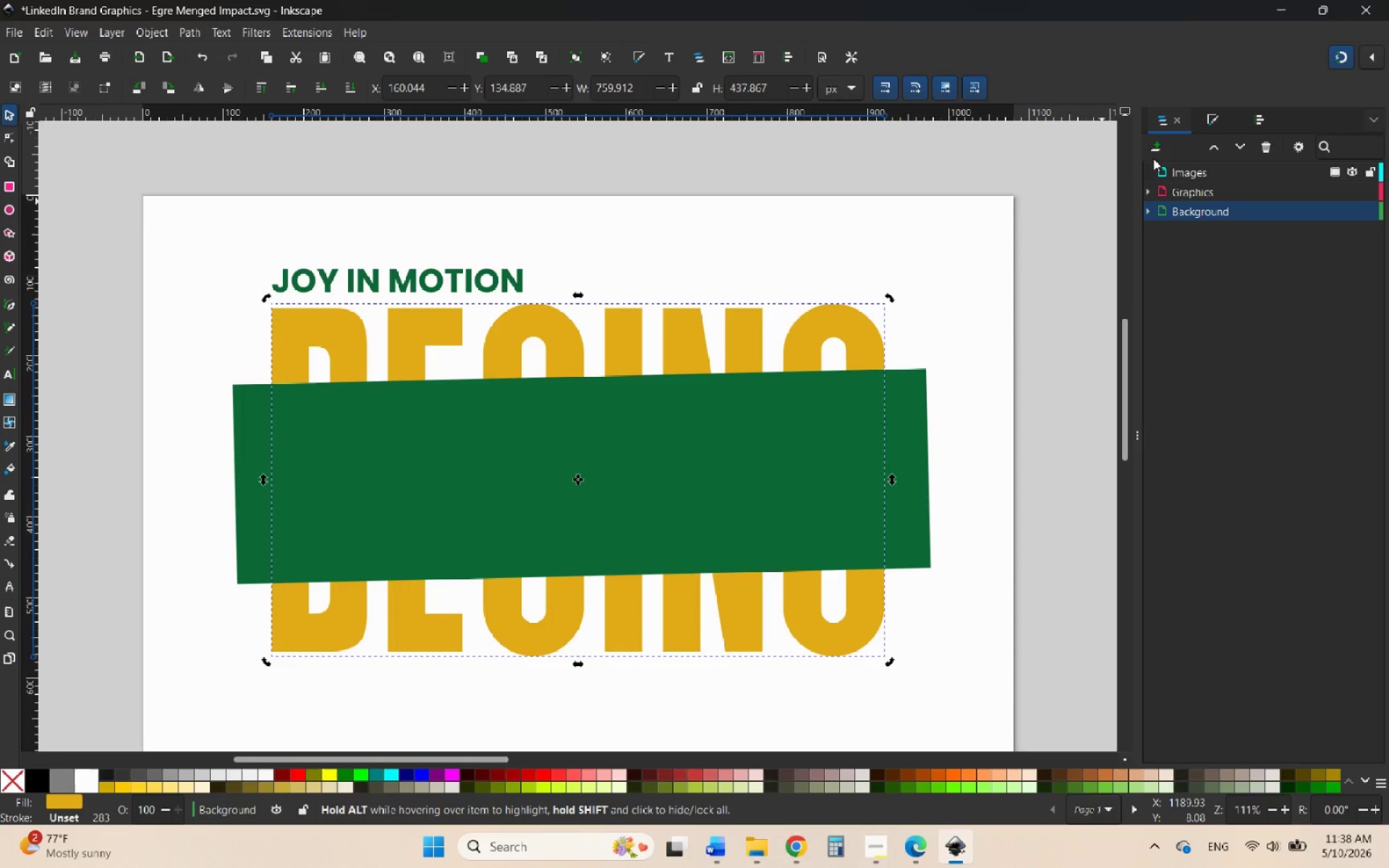 
left_click([1159, 140])
 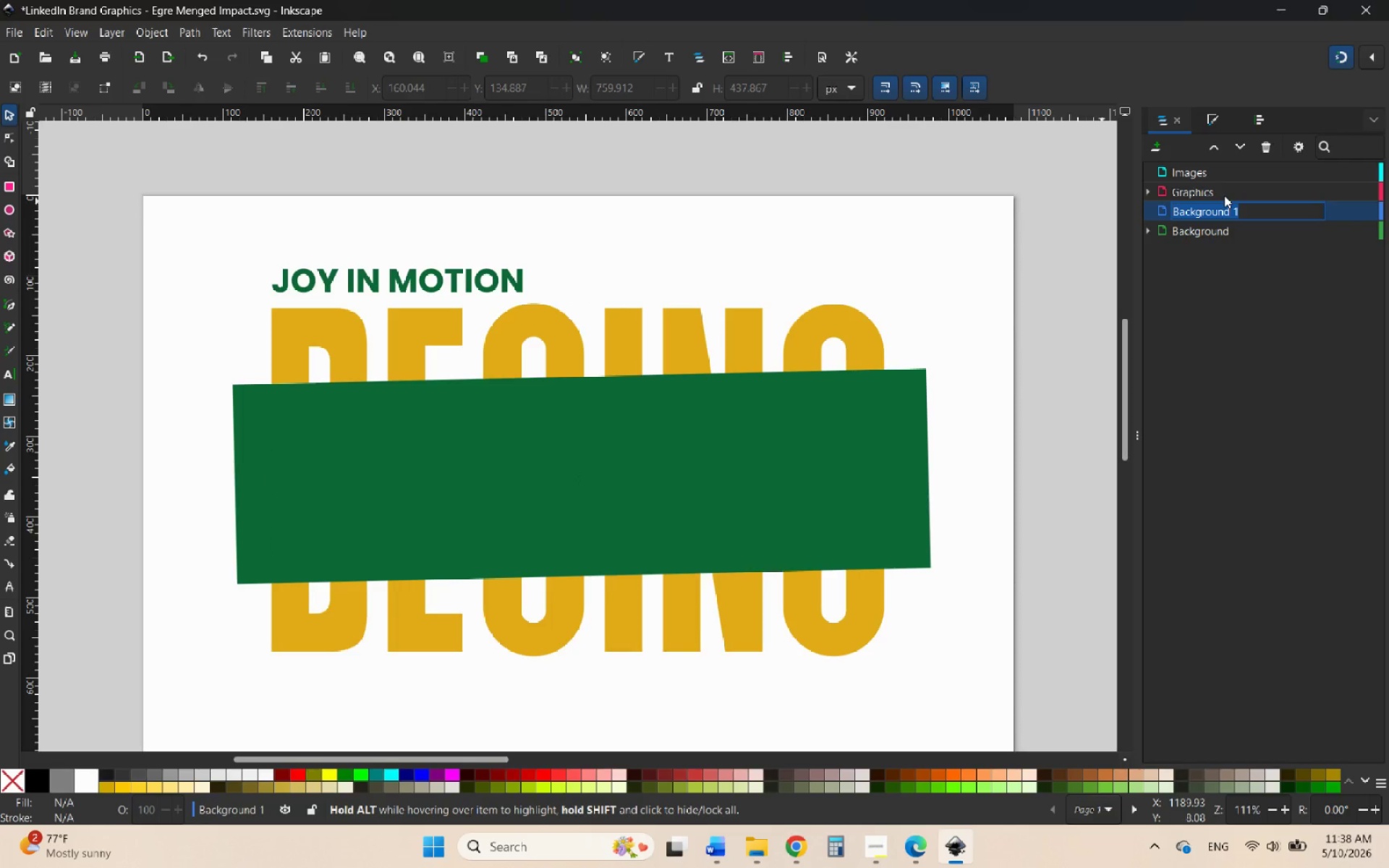 
type(Tes)
key(Backspace)
type(xts)
 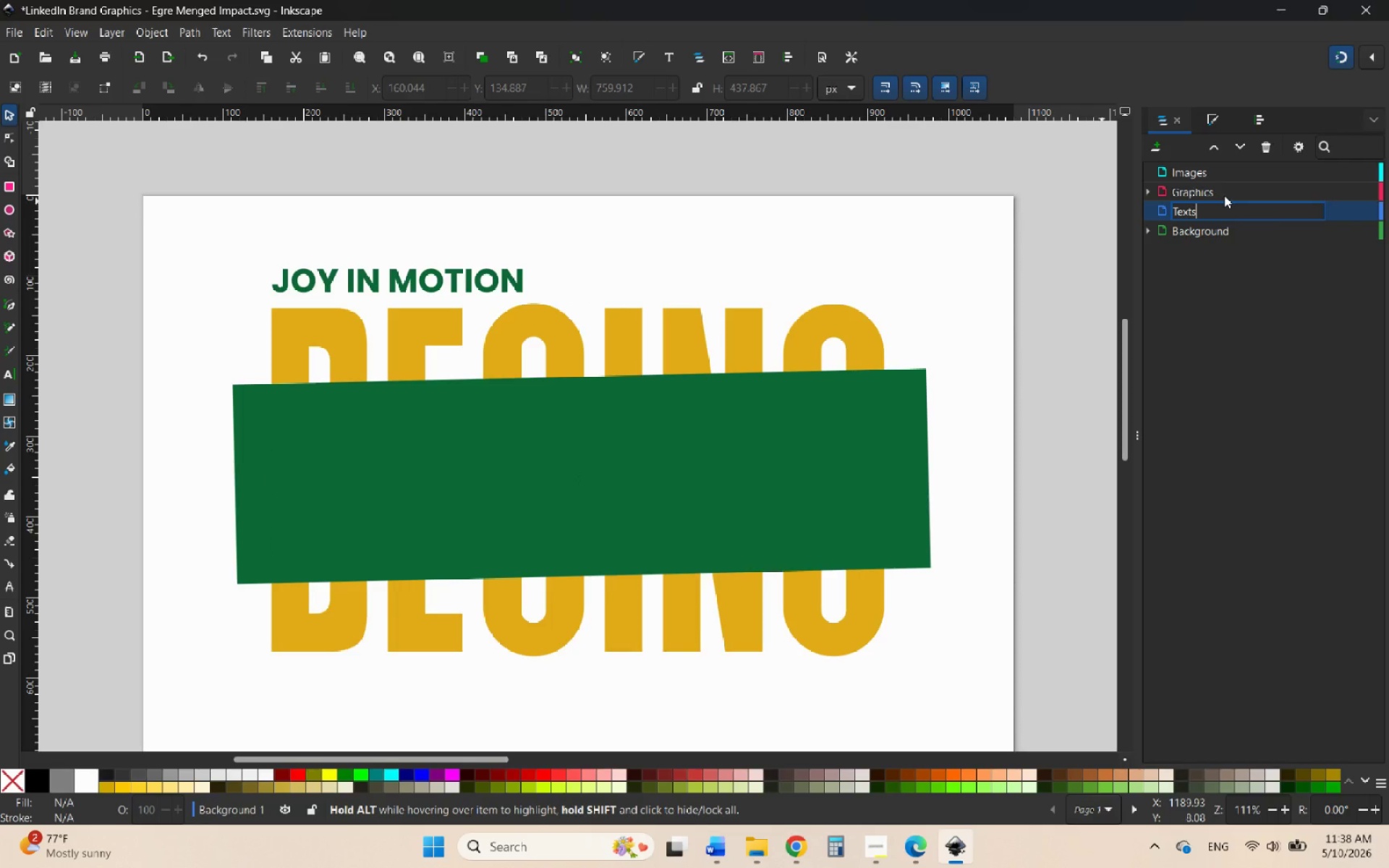 
key(Enter)
 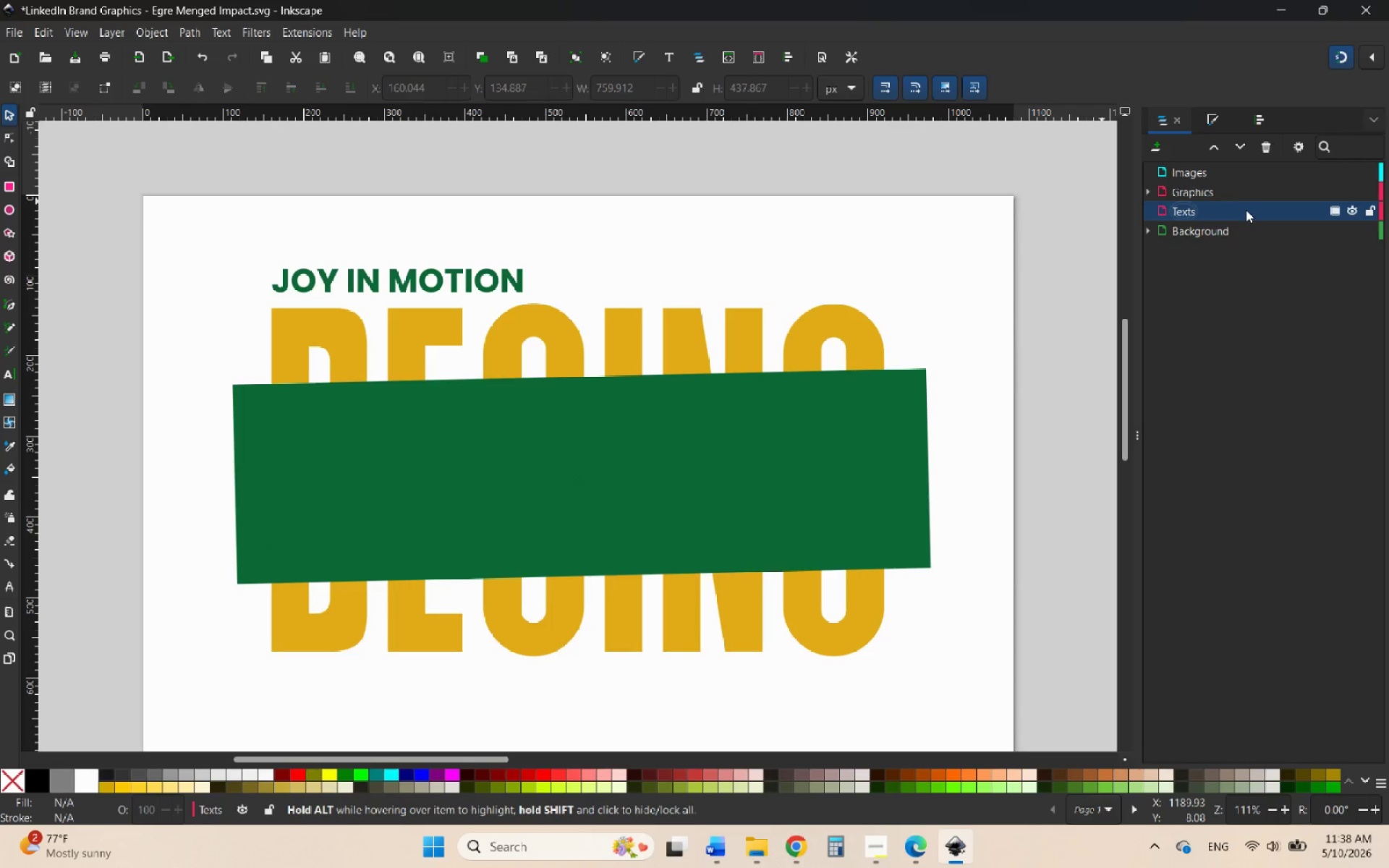 
left_click_drag(start_coordinate=[1231, 212], to_coordinate=[1241, 162])
 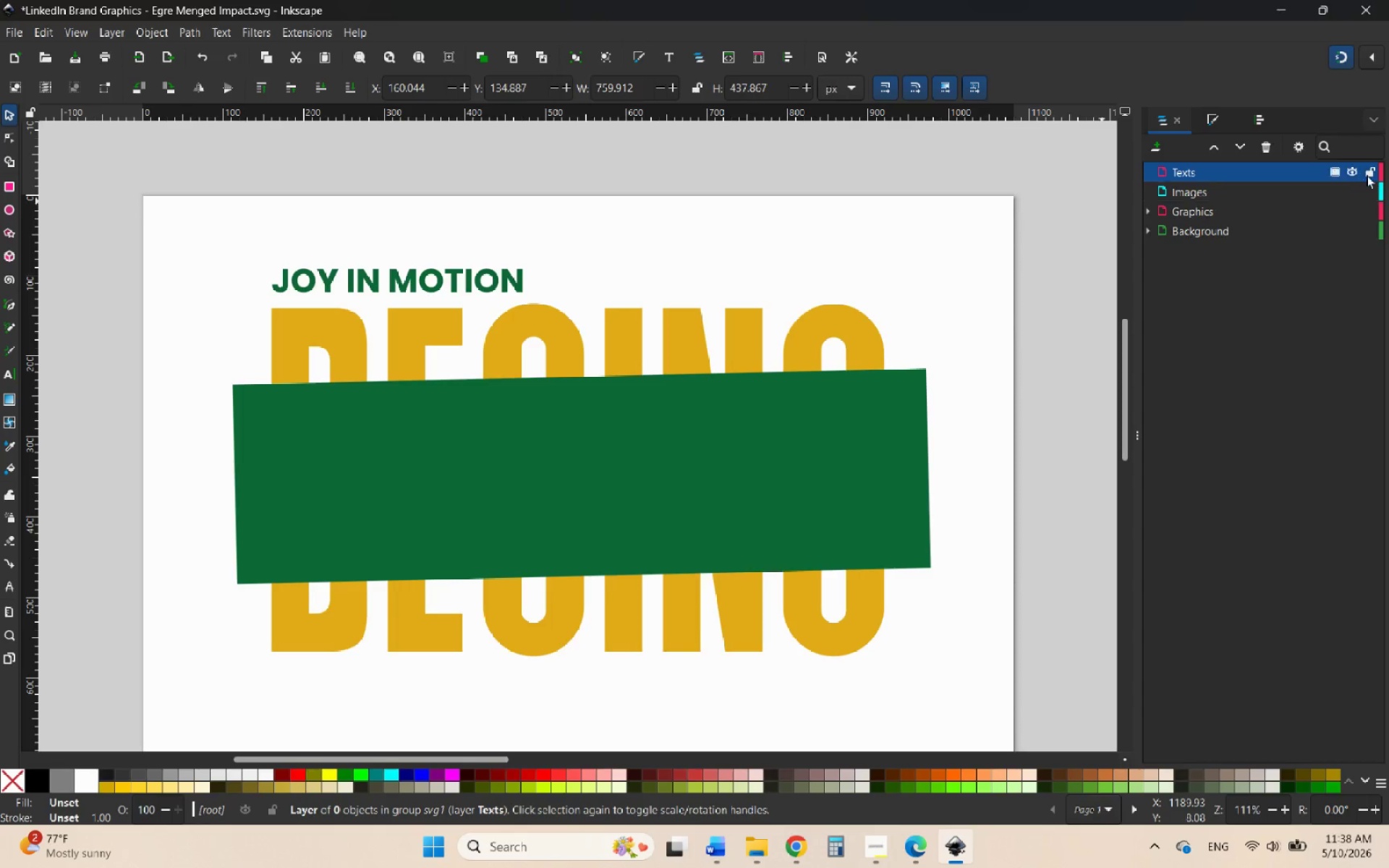 
left_click([1382, 177])
 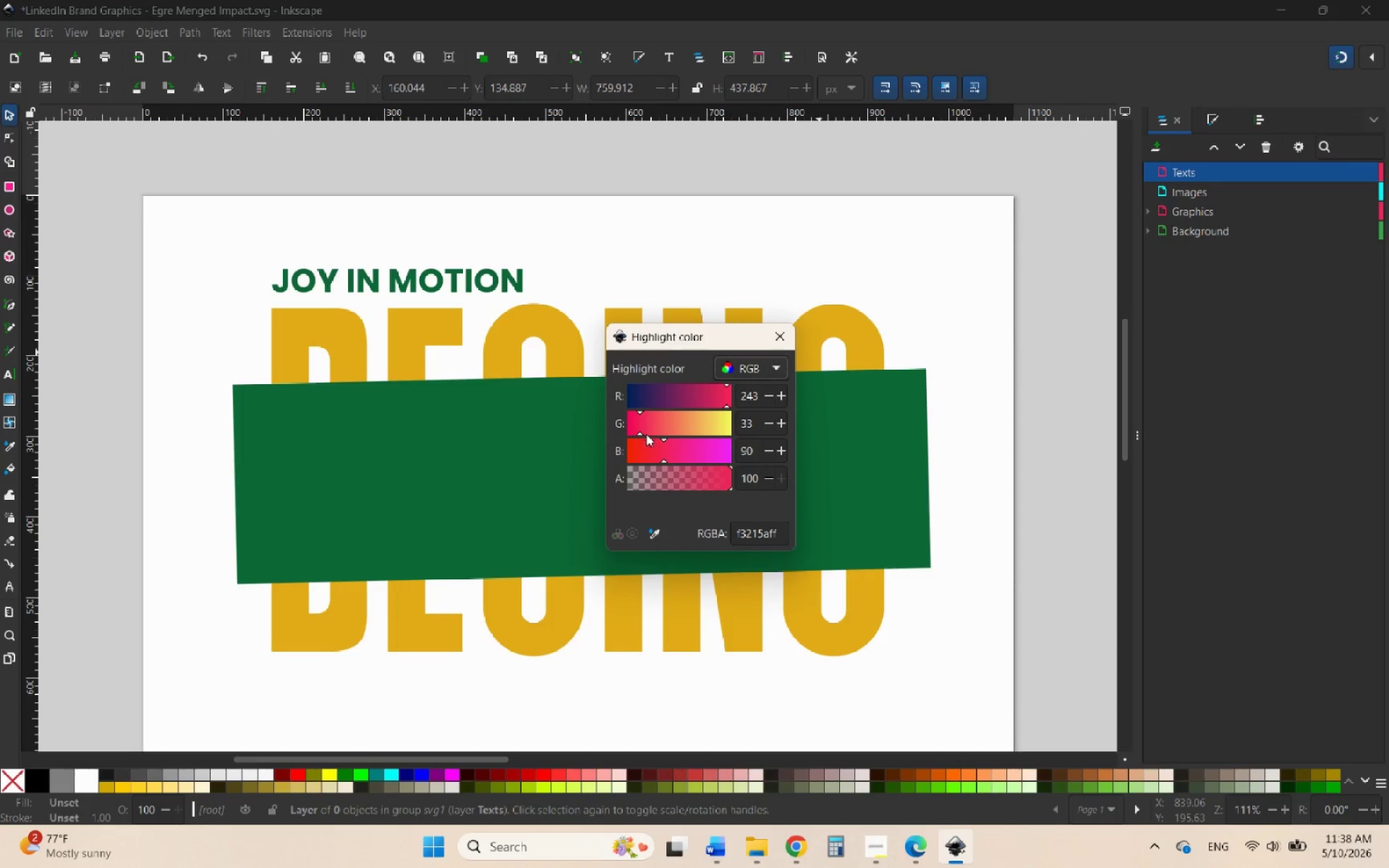 
left_click_drag(start_coordinate=[691, 430], to_coordinate=[739, 423])
 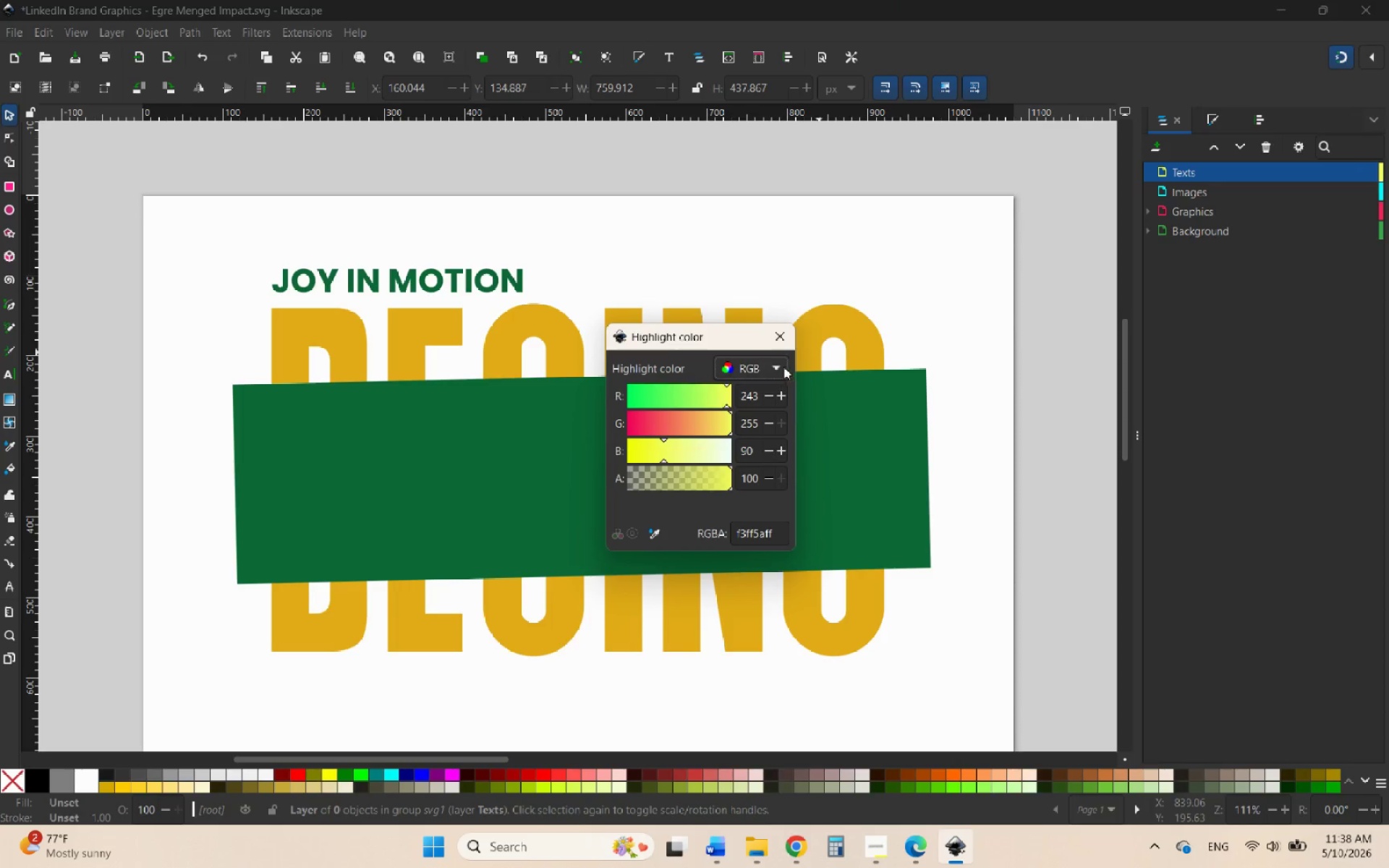 
left_click([783, 341])
 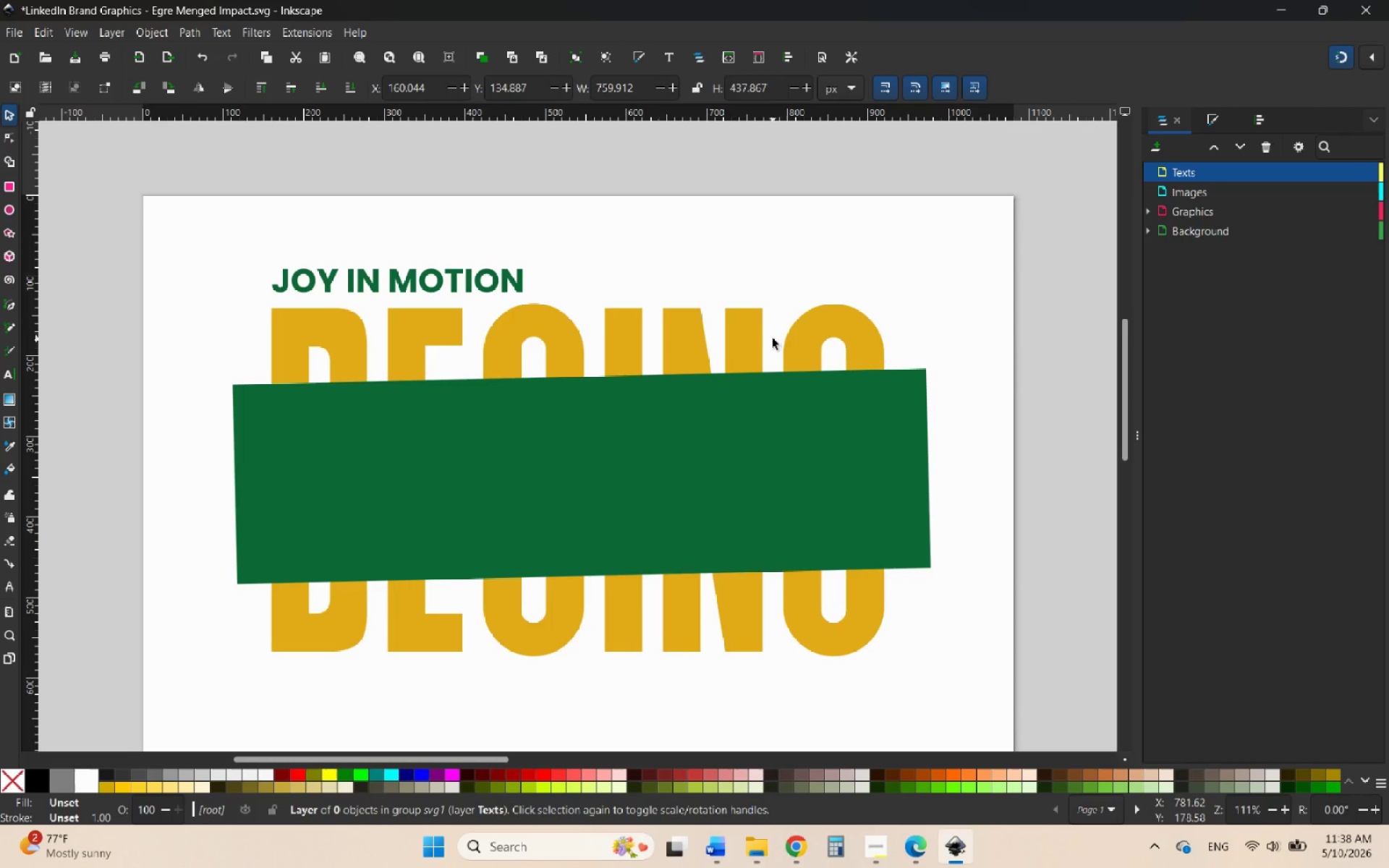 
wait(5.55)
 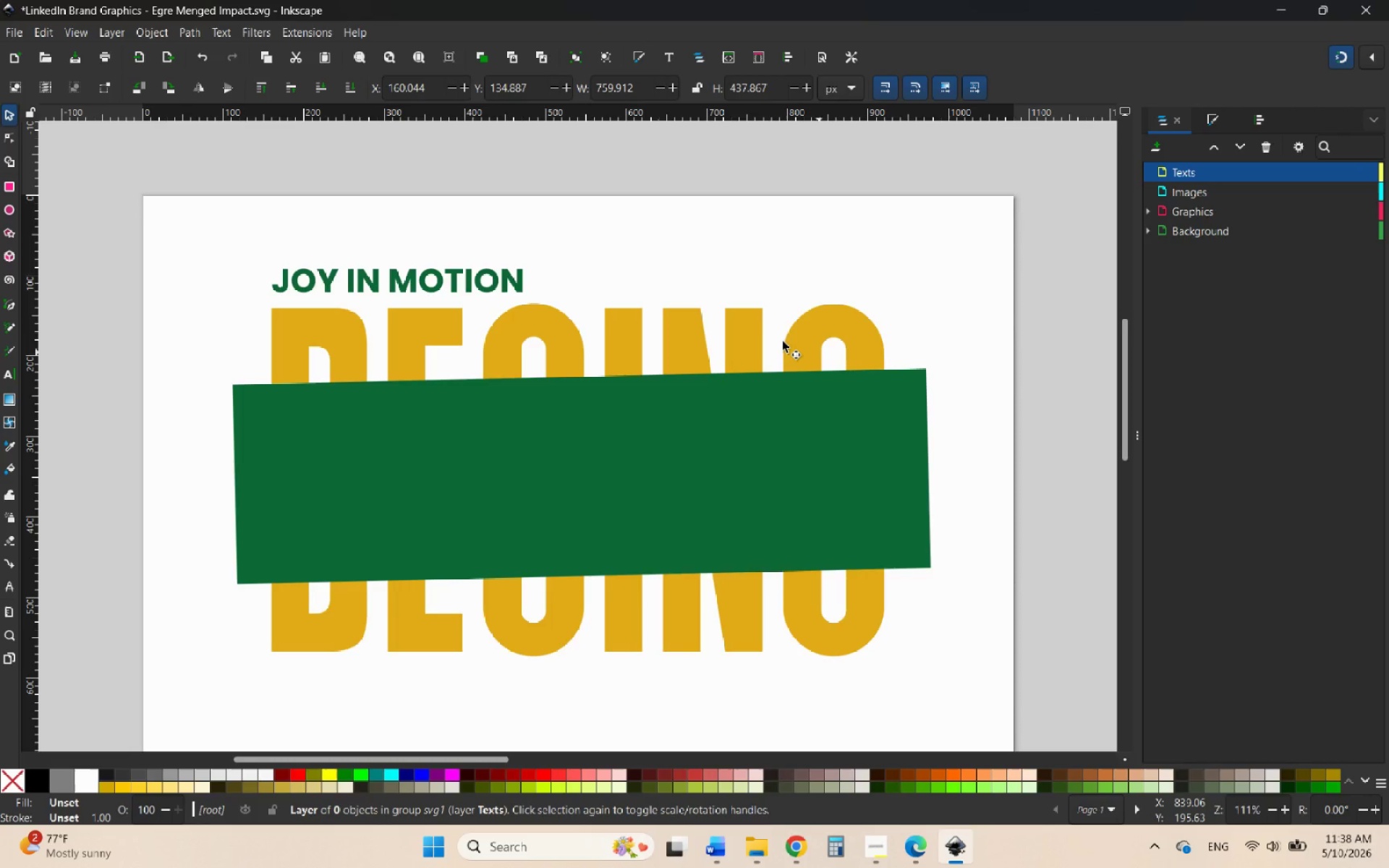 
left_click([875, 480])
 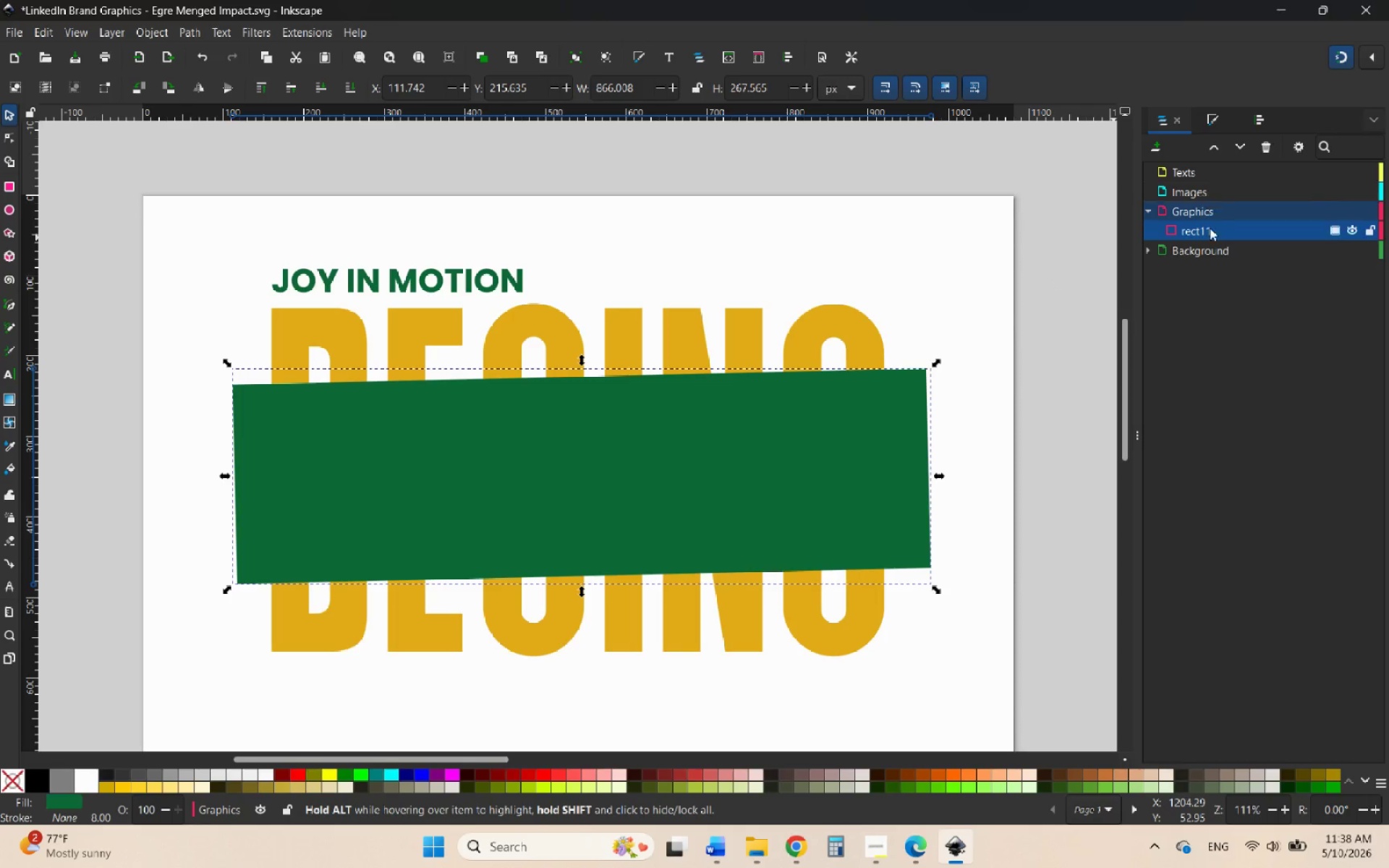 
wait(5.01)
 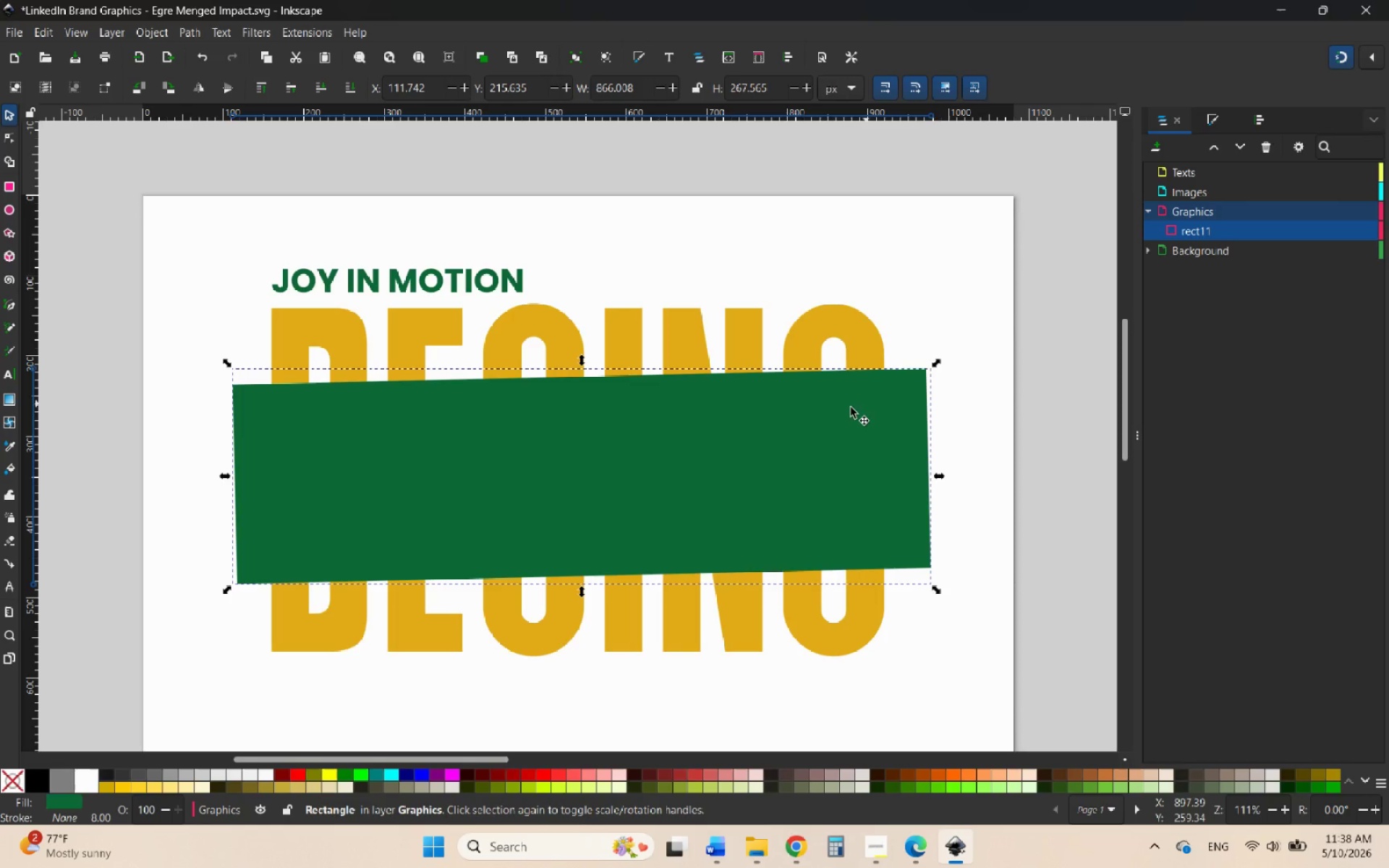 
left_click([1147, 255])
 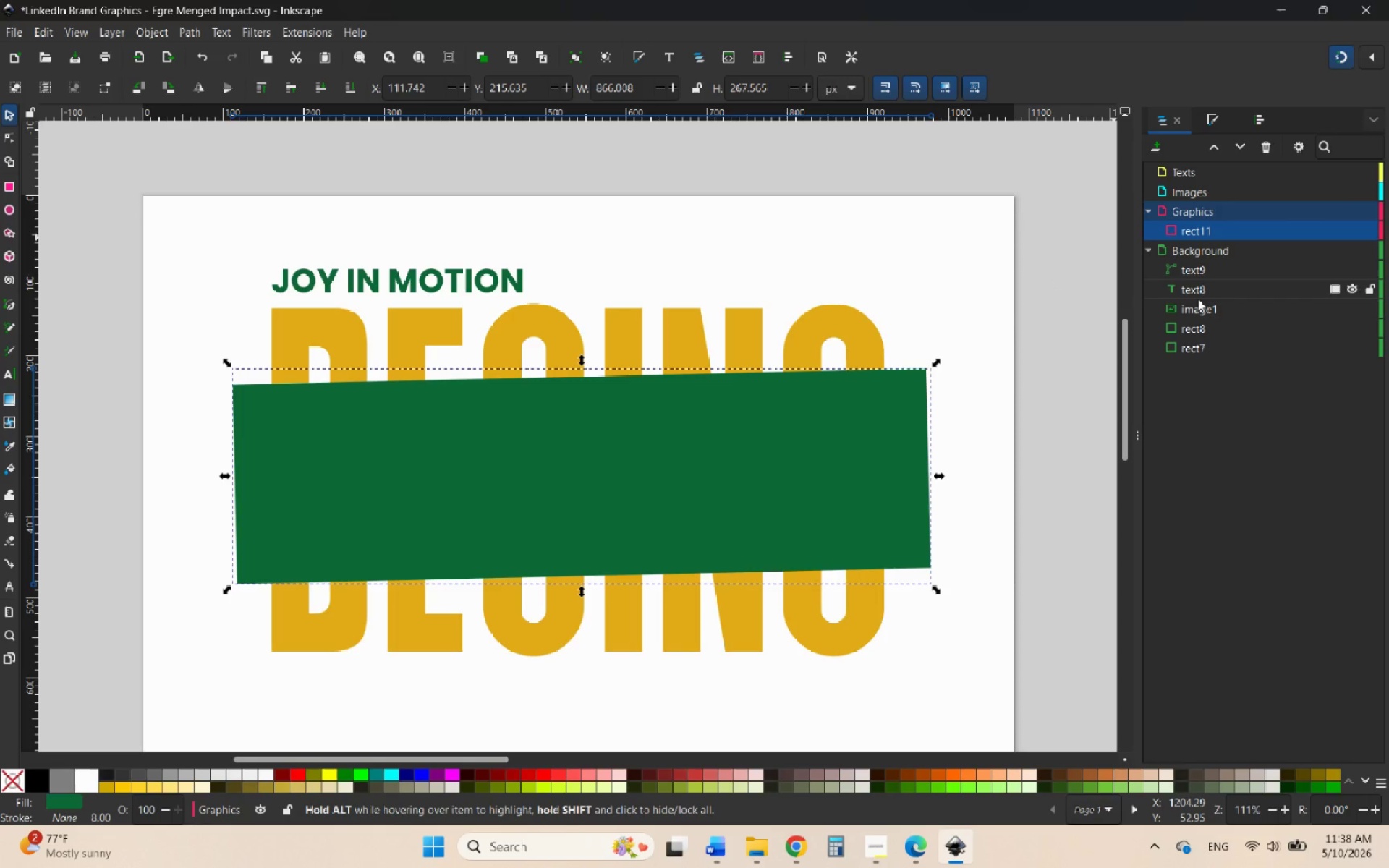 
left_click([1205, 294])
 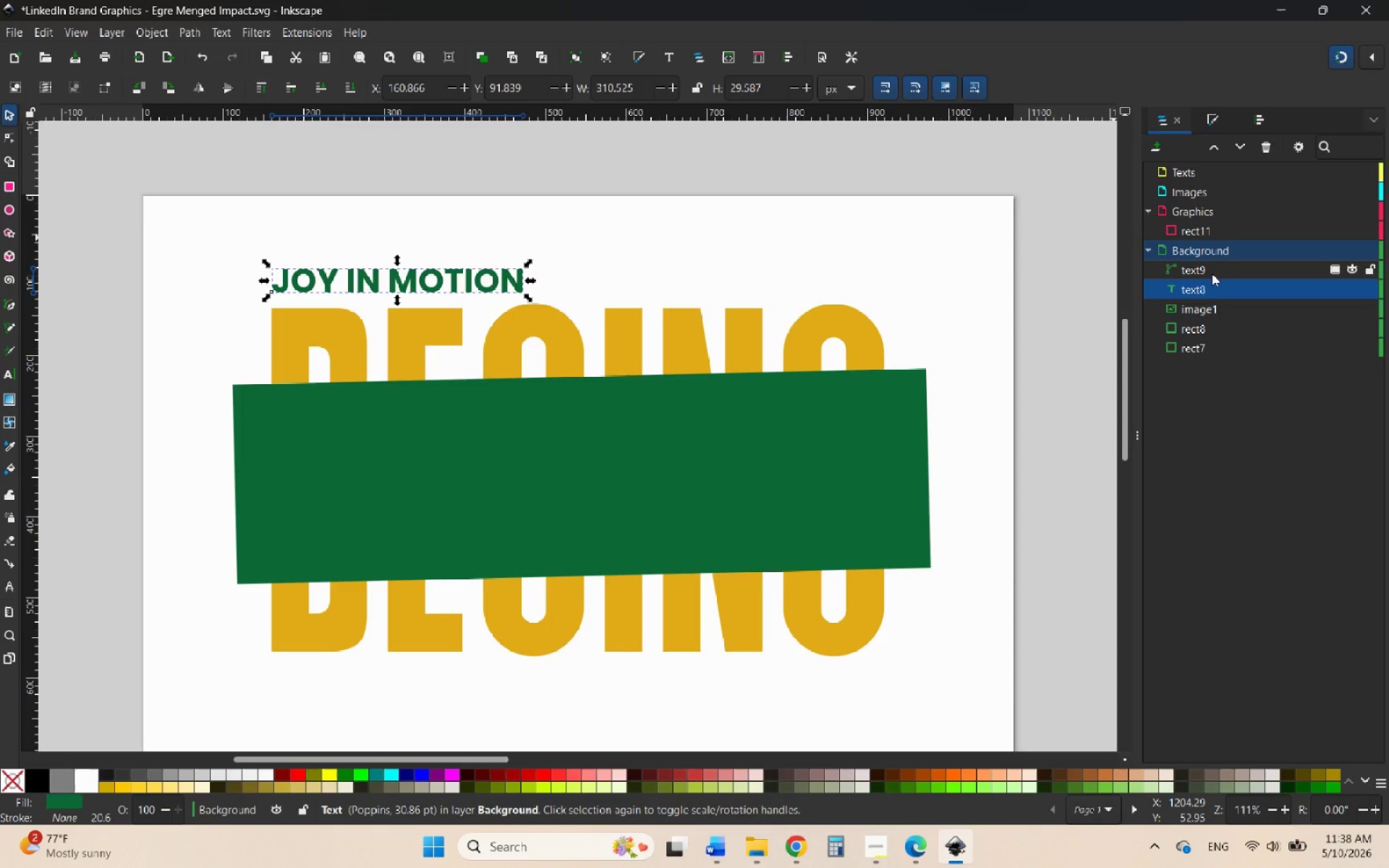 
hold_key(key=ControlLeft, duration=0.69)
left_click([1206, 271])
 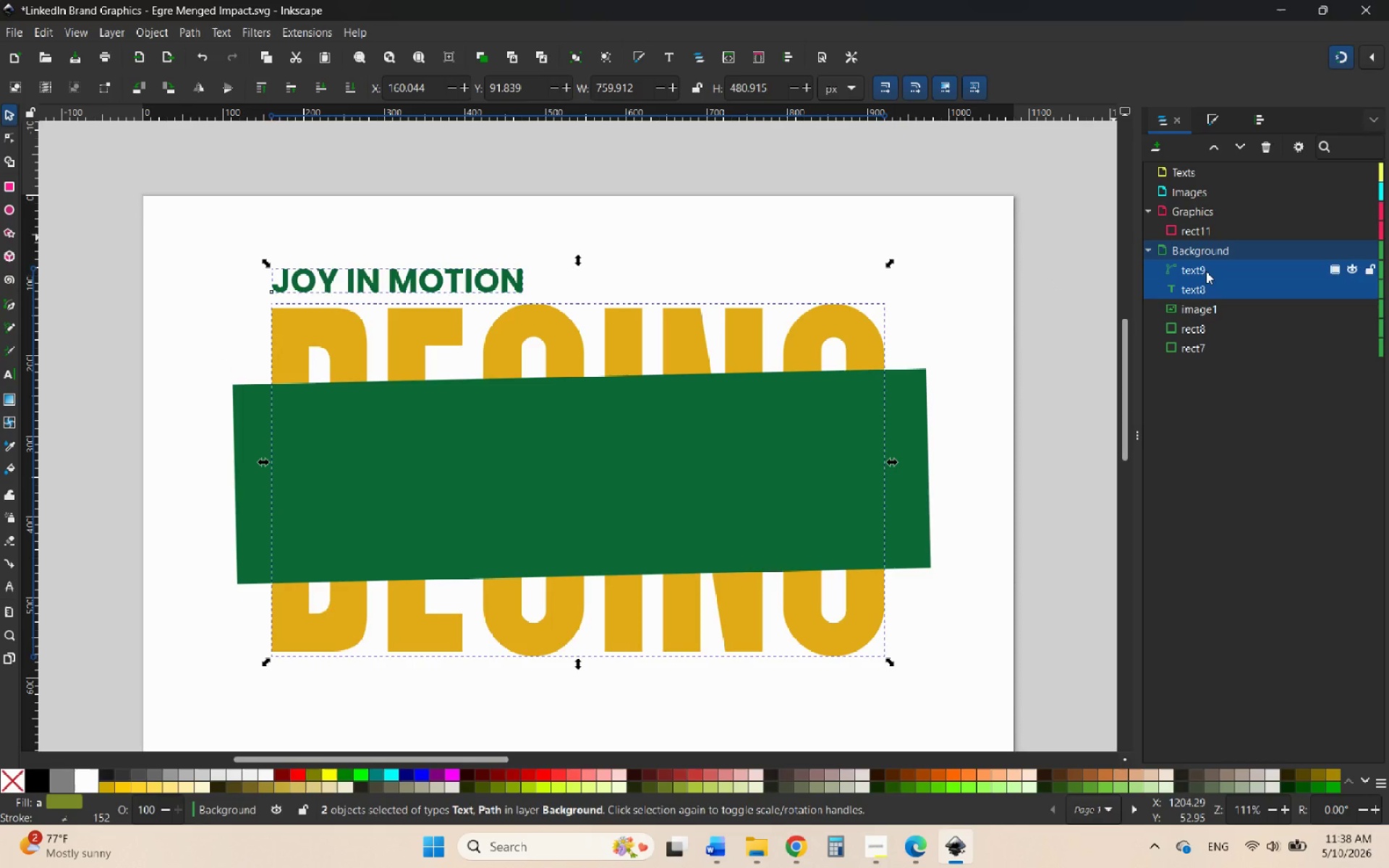 
left_click_drag(start_coordinate=[1206, 271], to_coordinate=[1215, 167])
 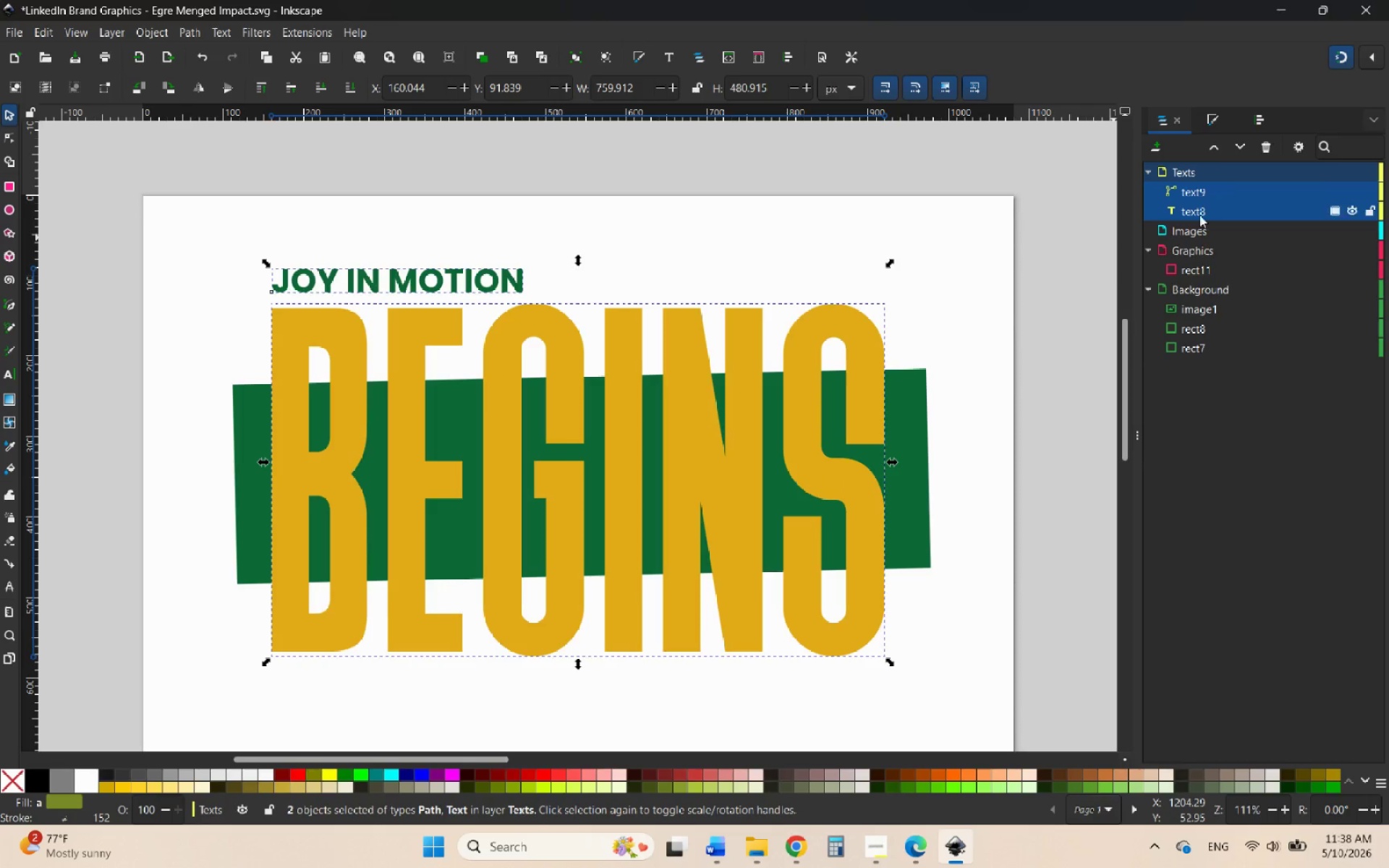 
hold_key(key=ControlLeft, duration=1.55)
scroll: coordinate [914, 376], scroll_direction: down, amount: 4.0
 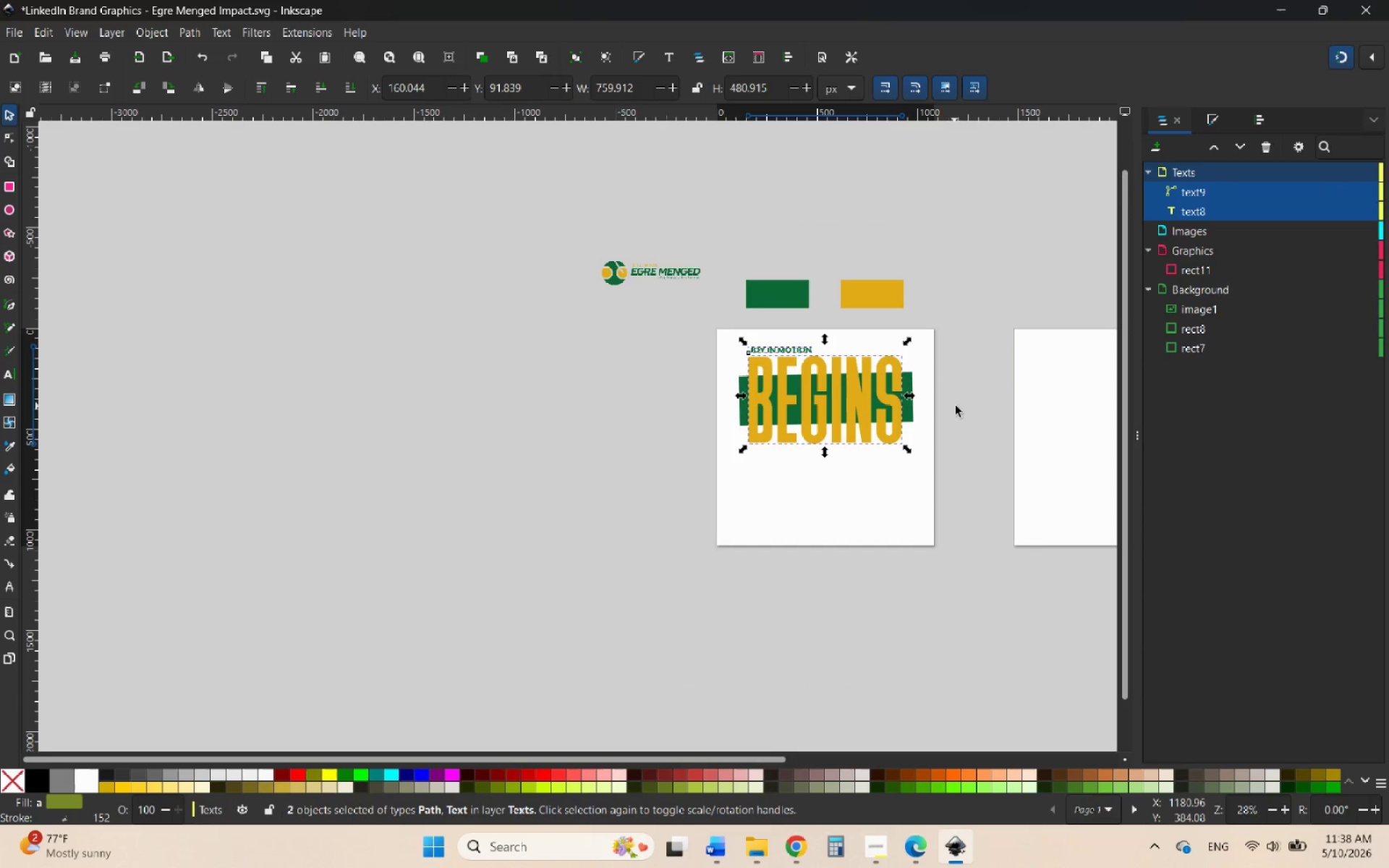 
left_click([956, 406])
 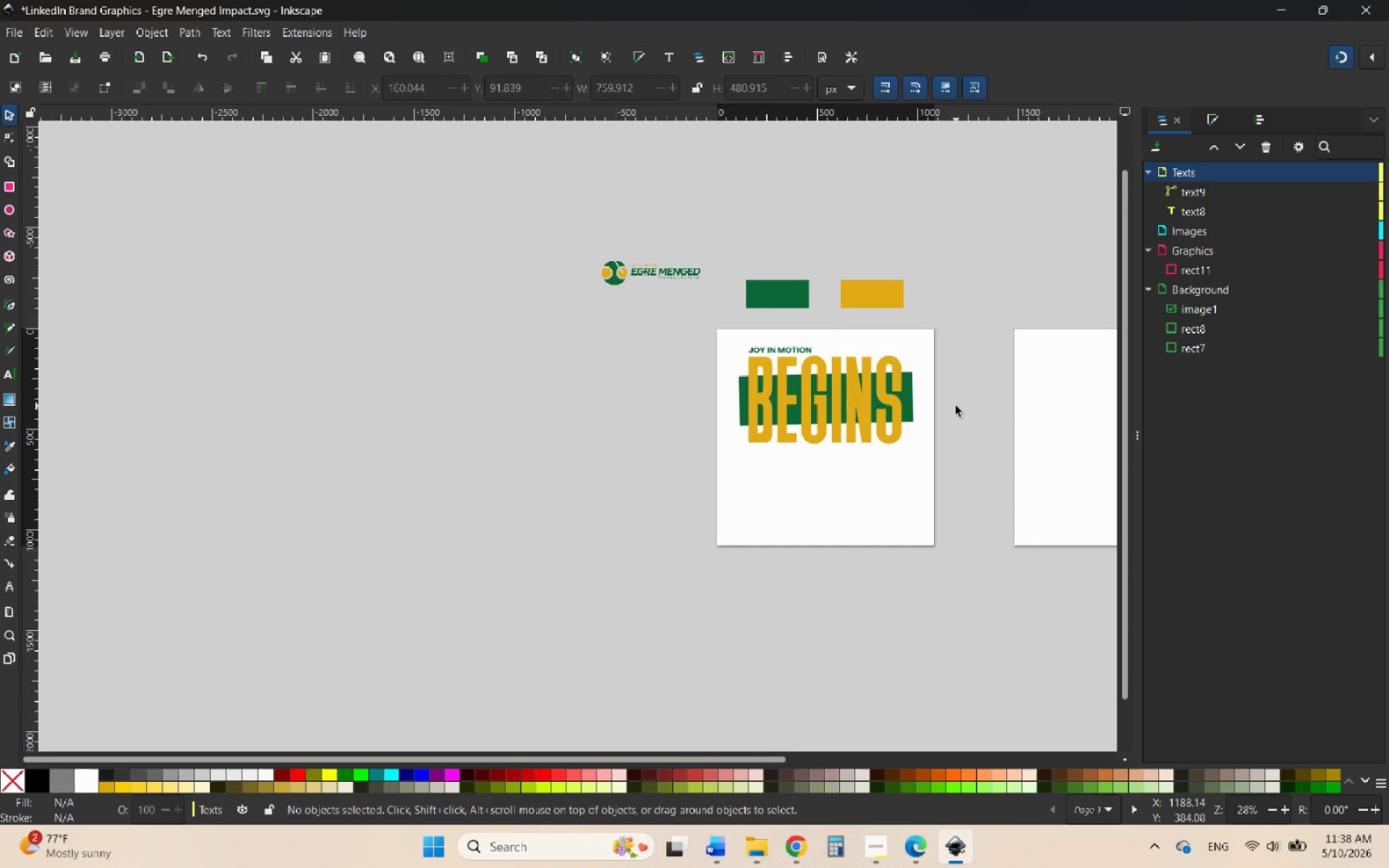 
hold_key(key=ControlLeft, duration=1.05)
scroll: coordinate [919, 386], scroll_direction: up, amount: 3.0
 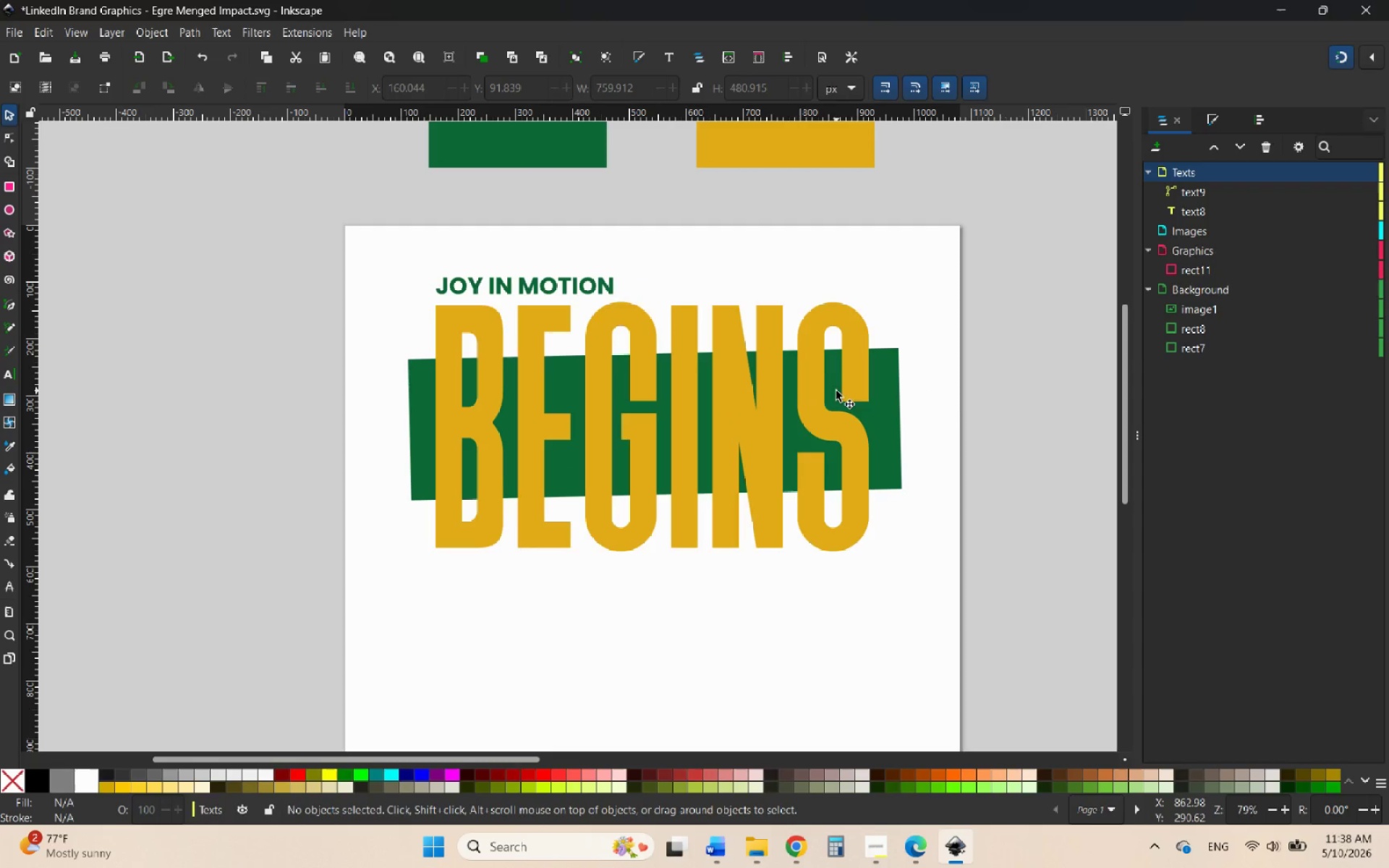 
left_click([812, 392])
 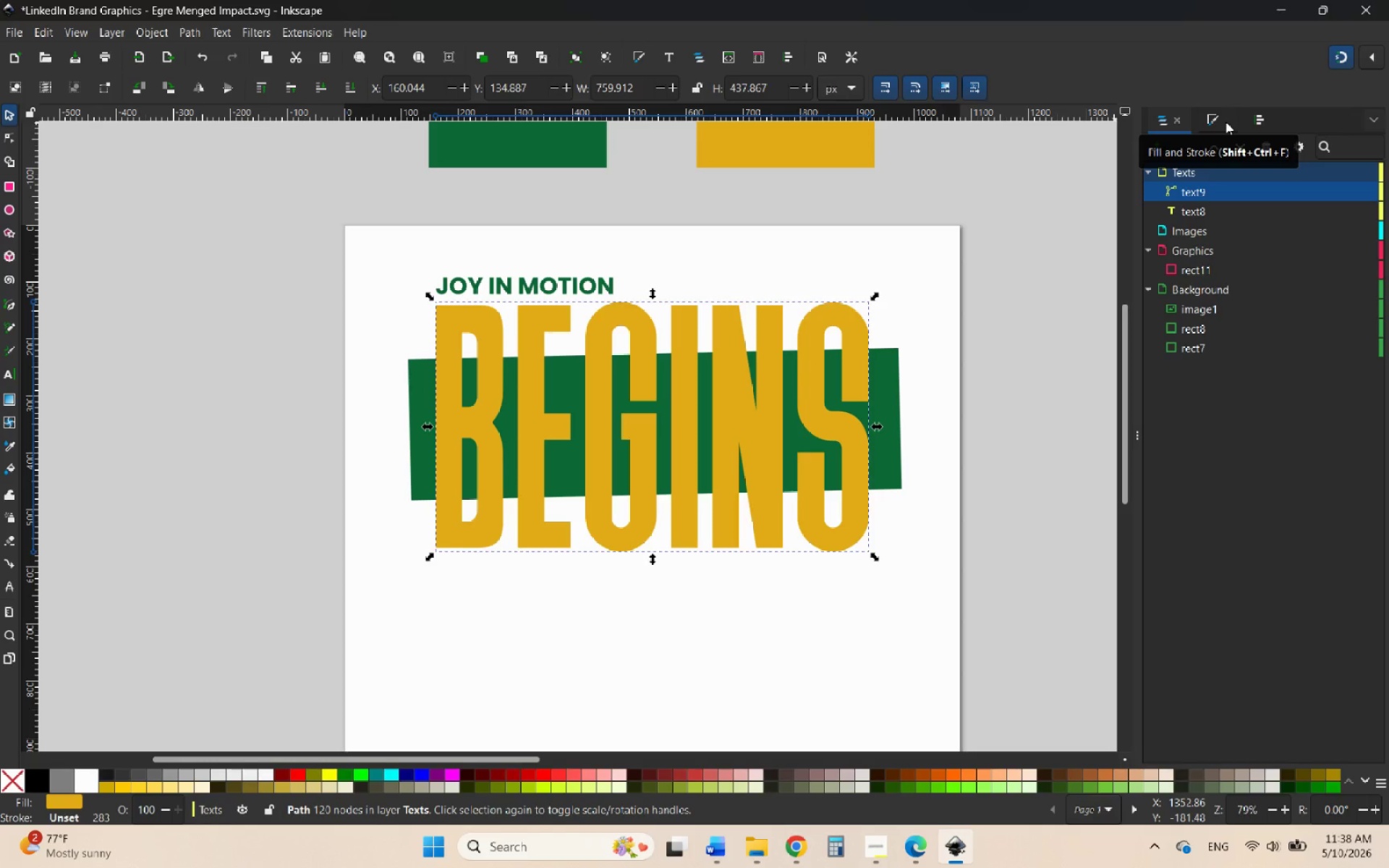 
left_click([1226, 122])
 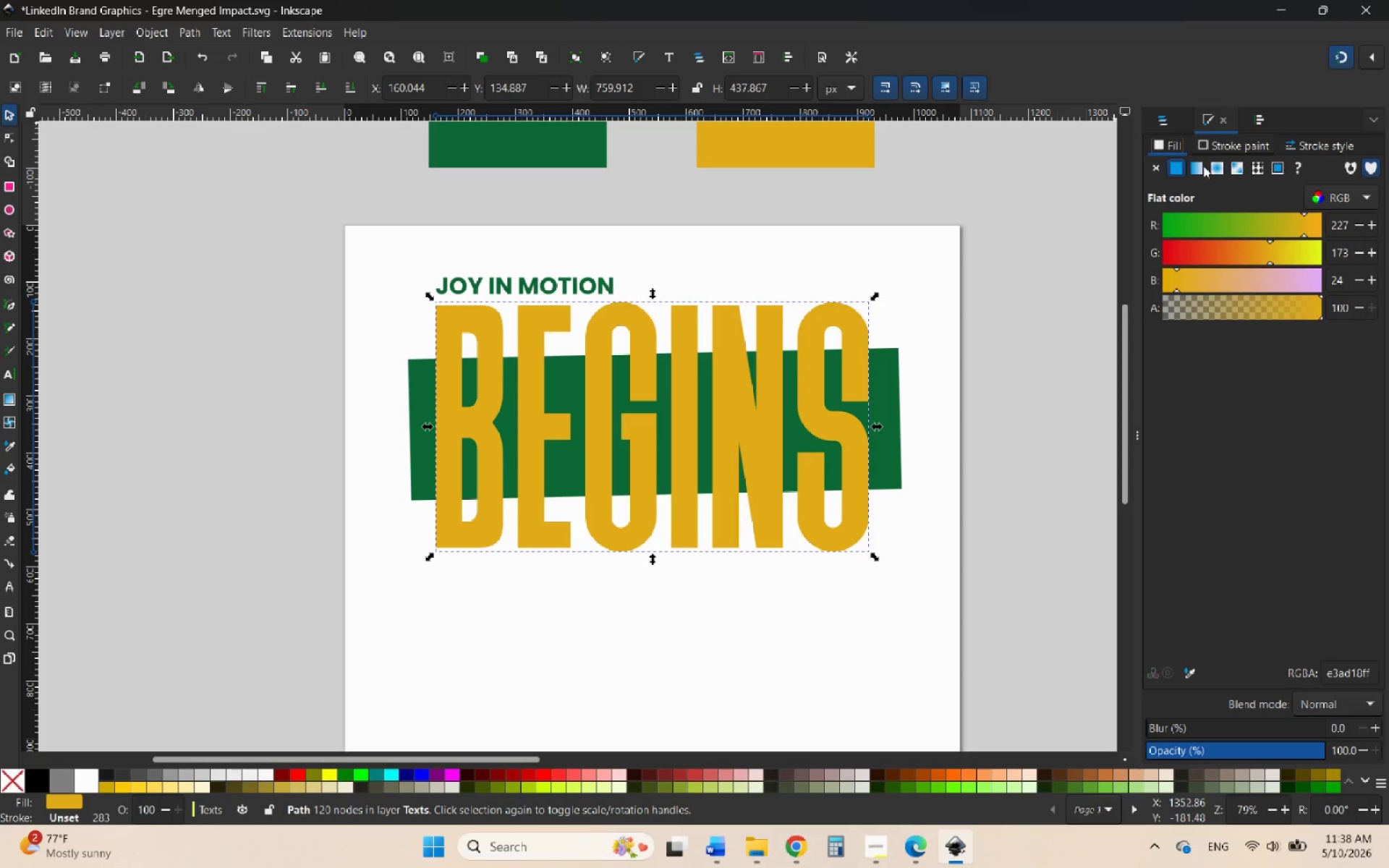 
left_click([1214, 146])
 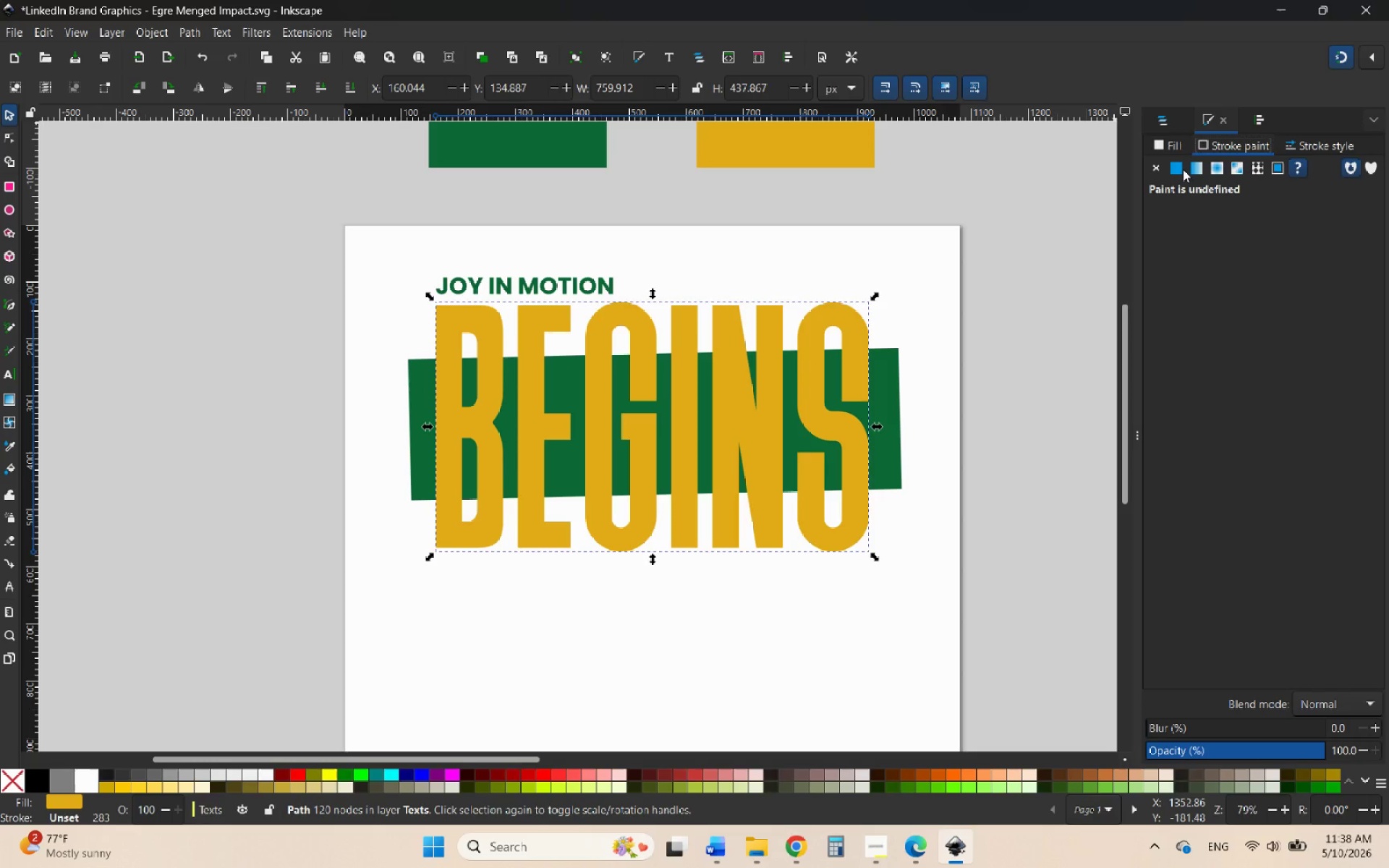 
left_click([1174, 169])
 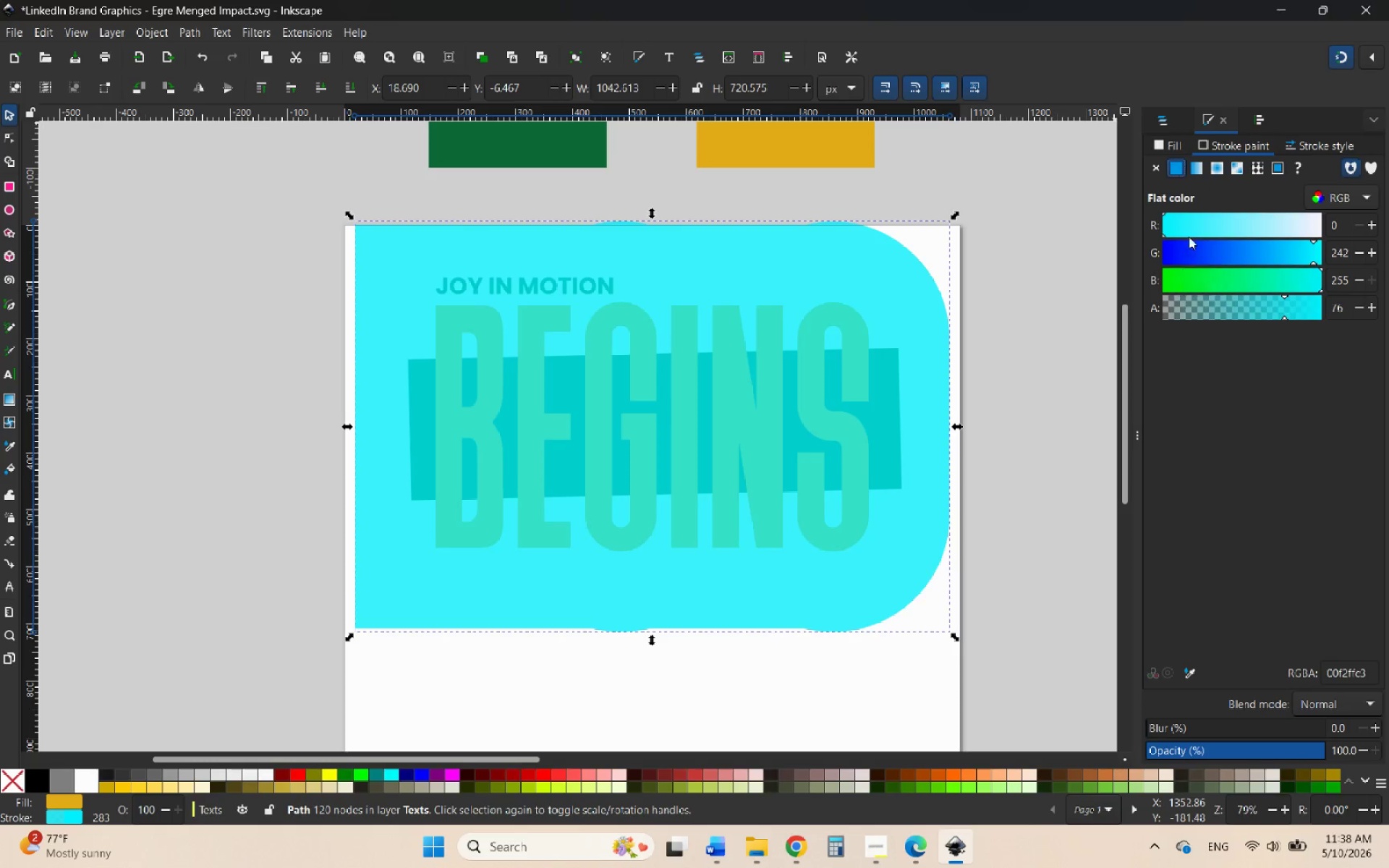 
left_click([1308, 141])
 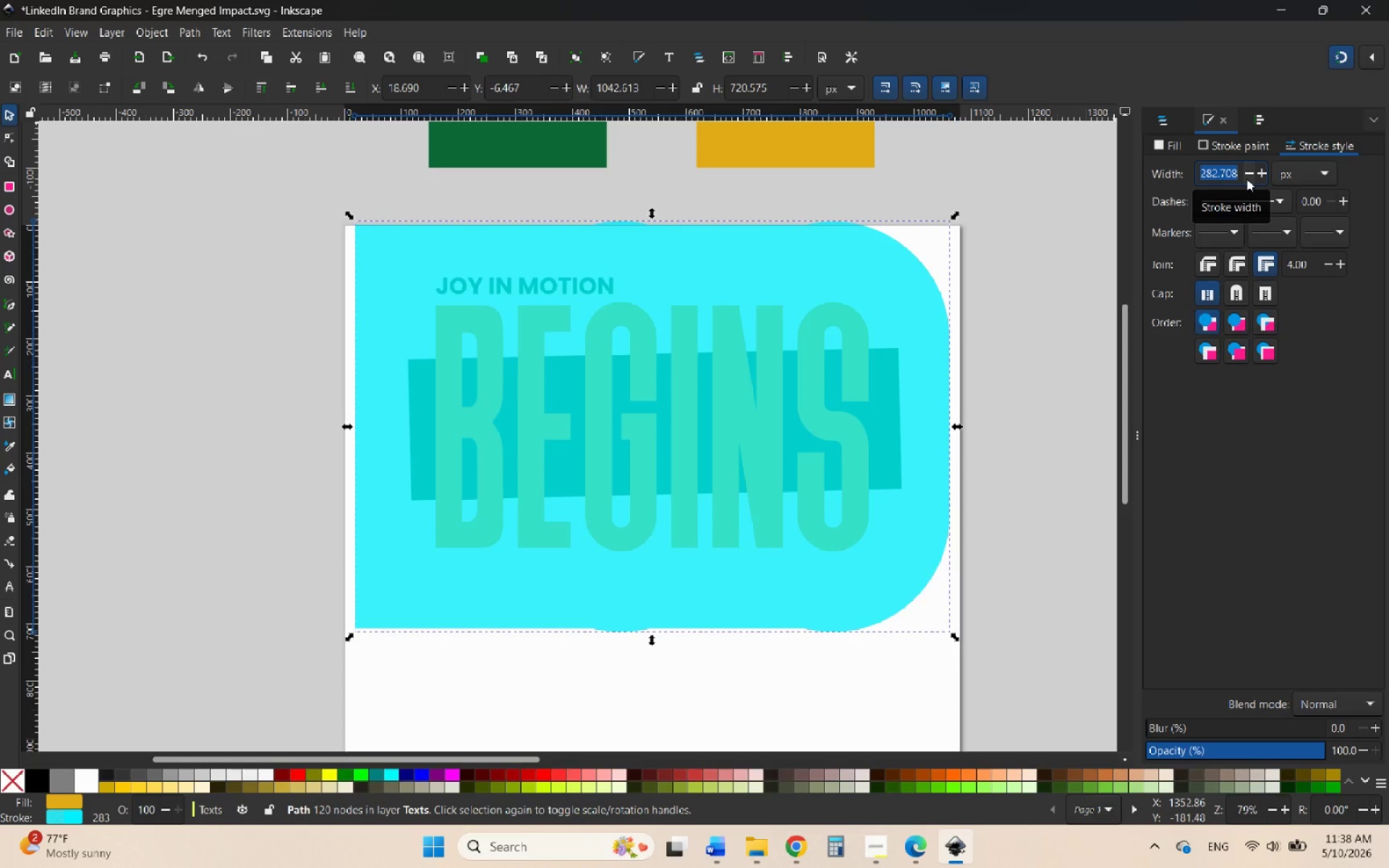 
key(2)
 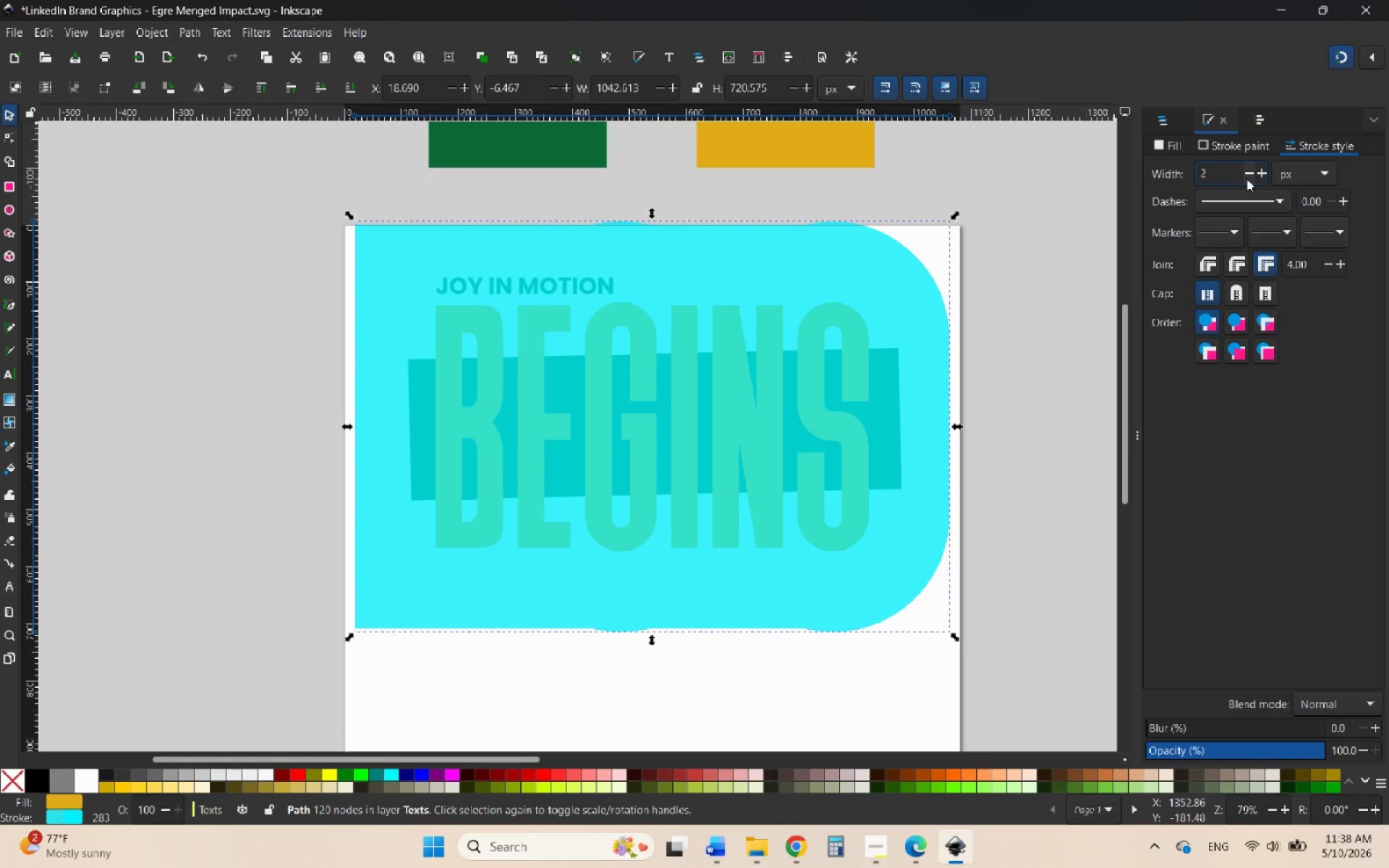 
key(Enter)
 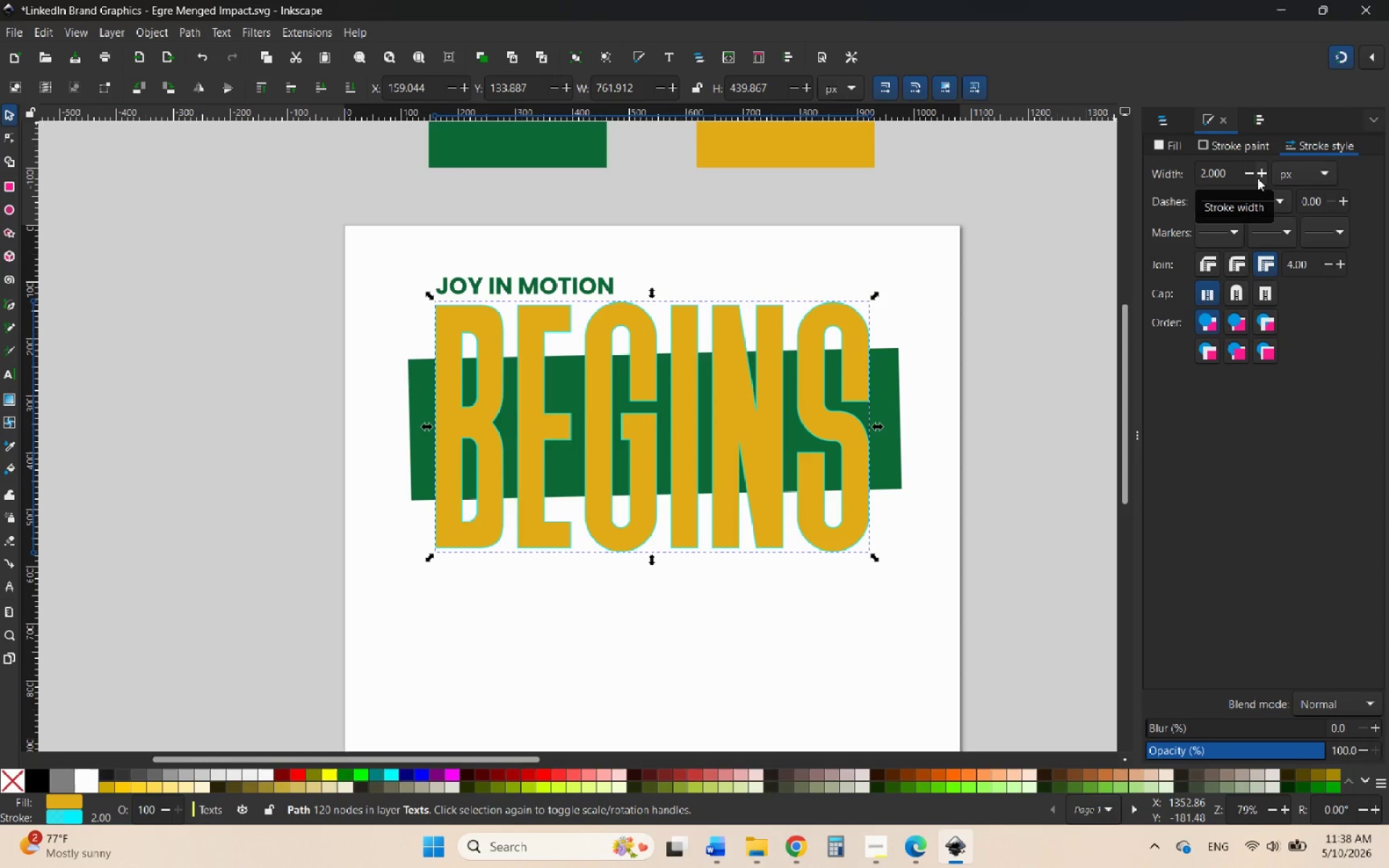 
left_click([1260, 176])
 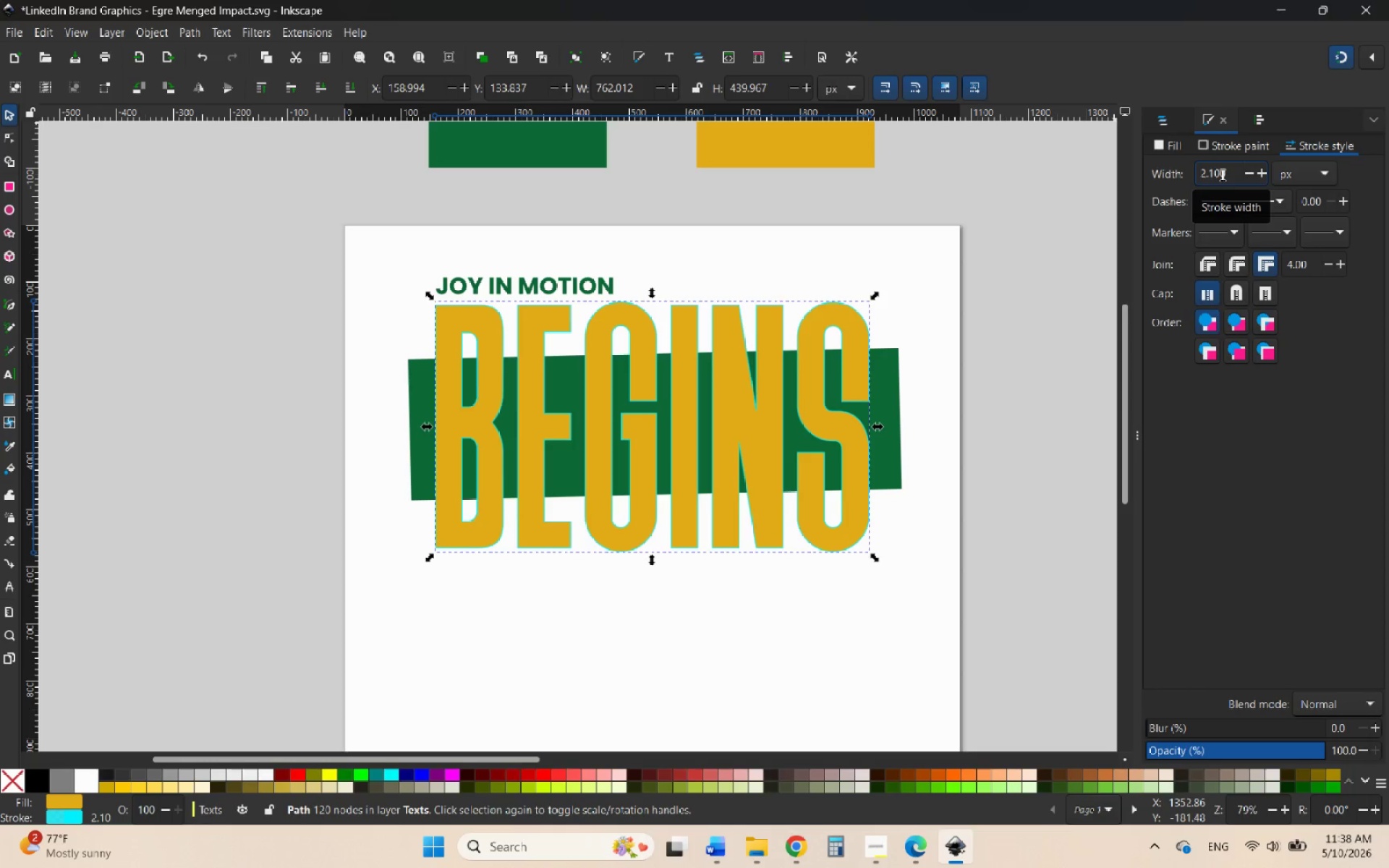 
left_click_drag(start_coordinate=[1228, 174], to_coordinate=[1194, 170])
 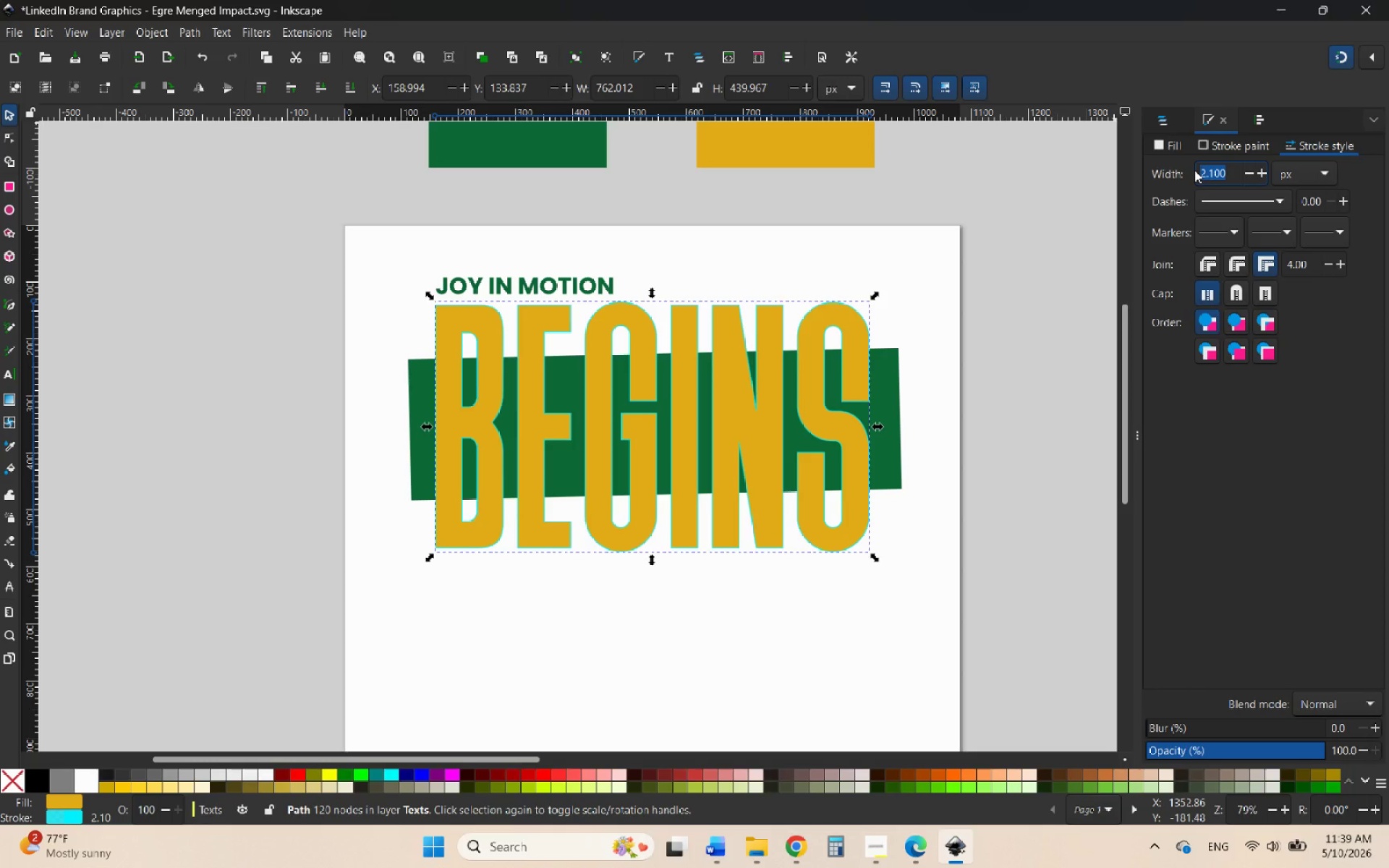 
key(5)
 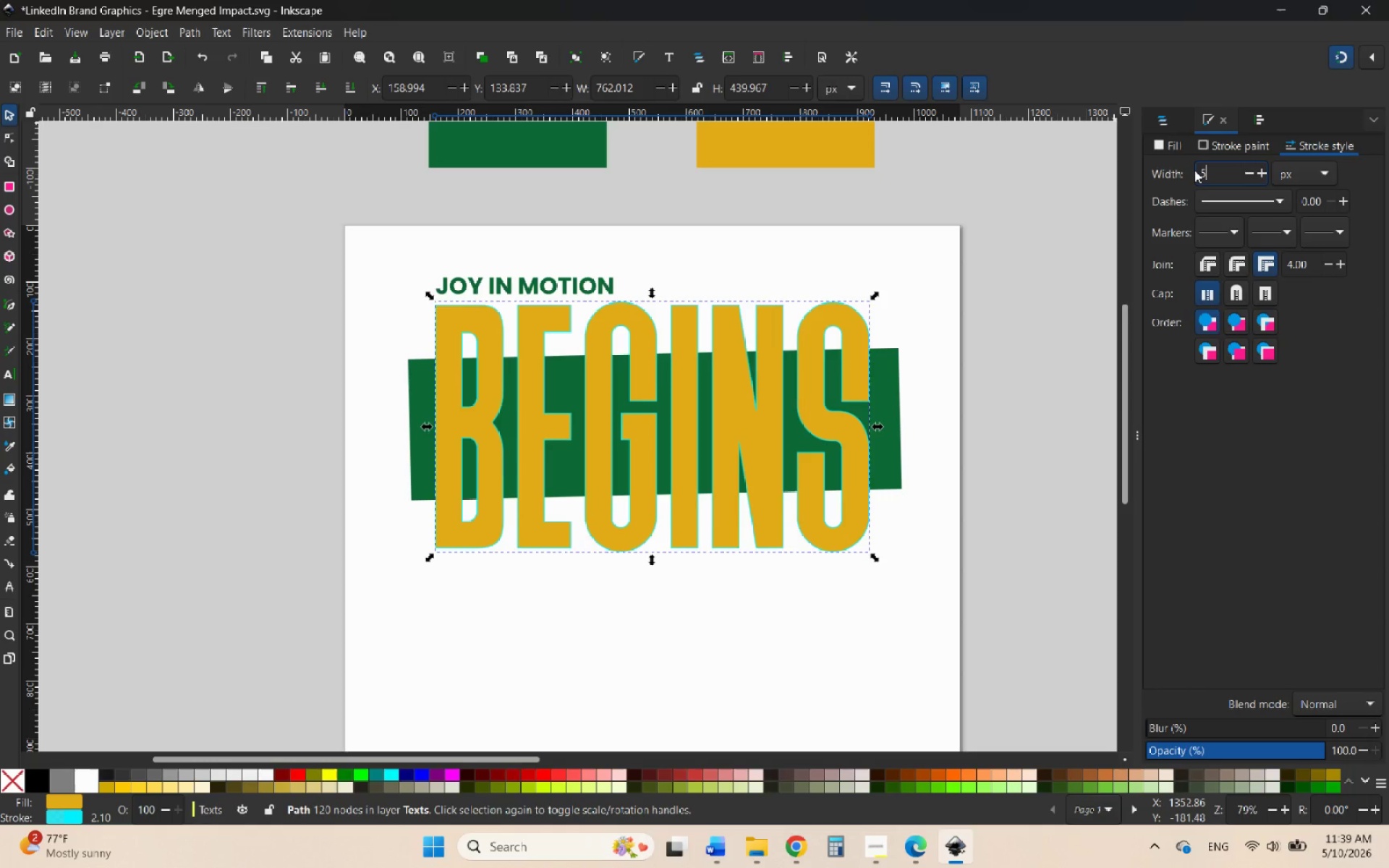 
key(Enter)
 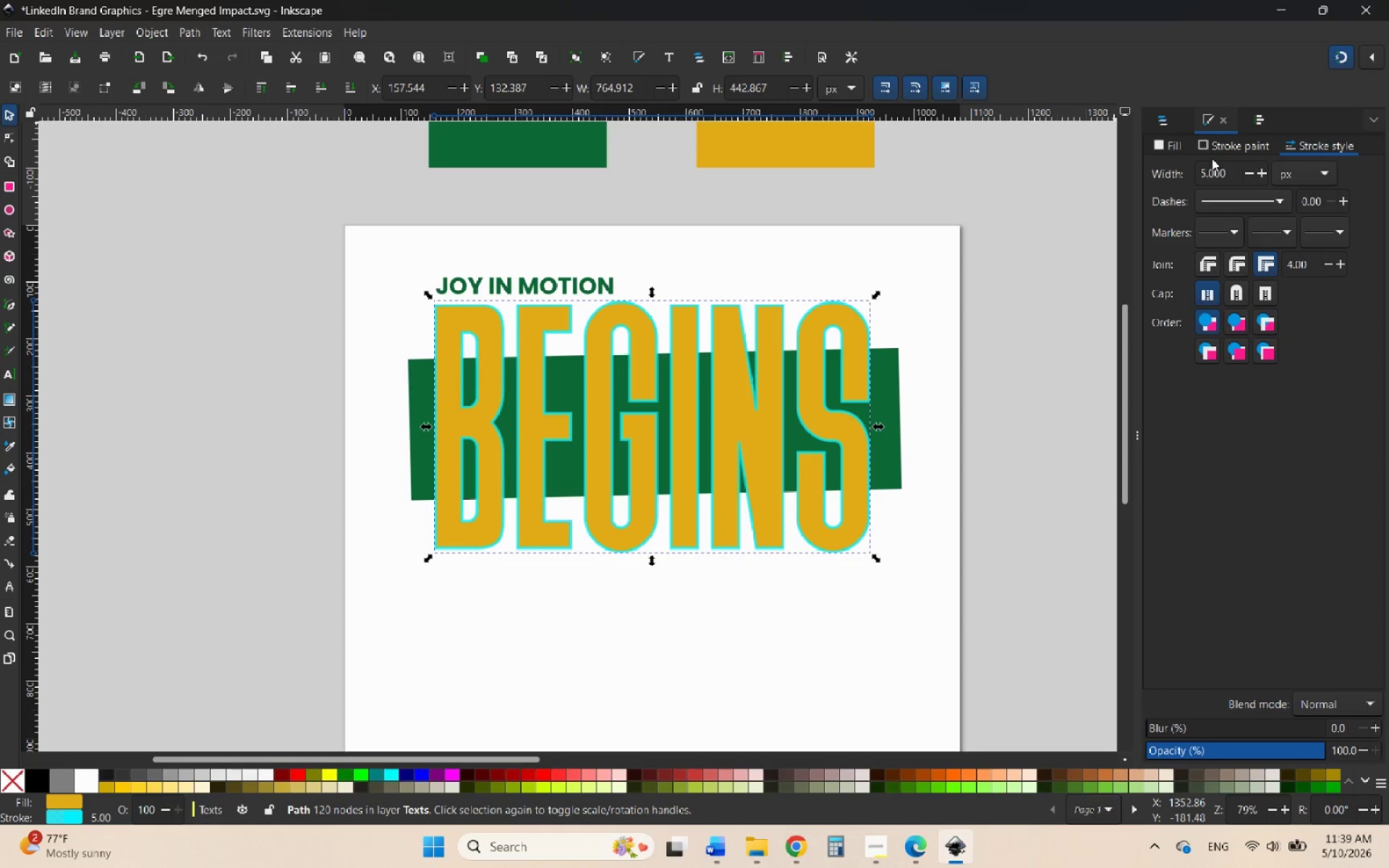 
left_click([1210, 143])
 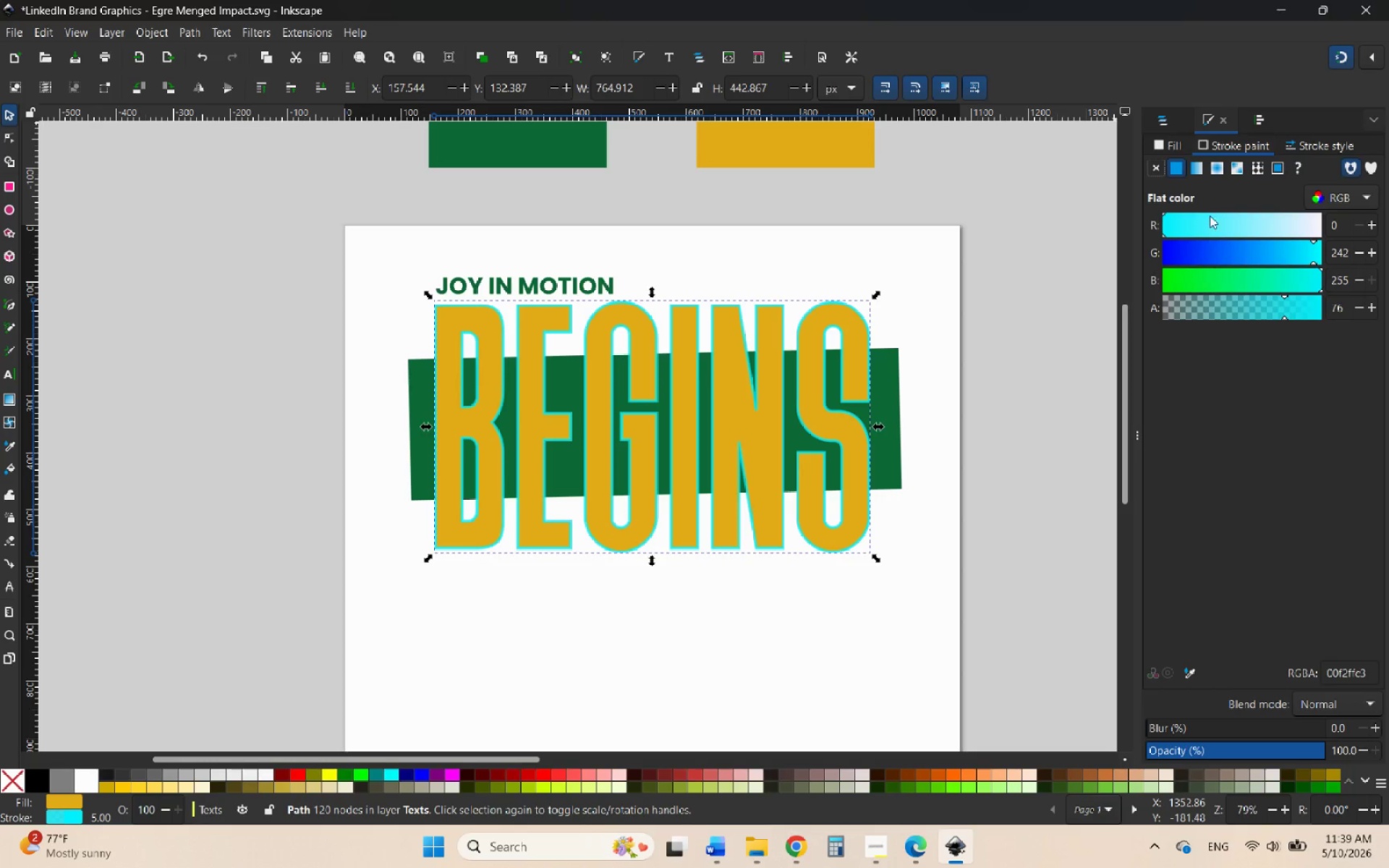 
left_click_drag(start_coordinate=[1218, 216], to_coordinate=[1331, 234])
 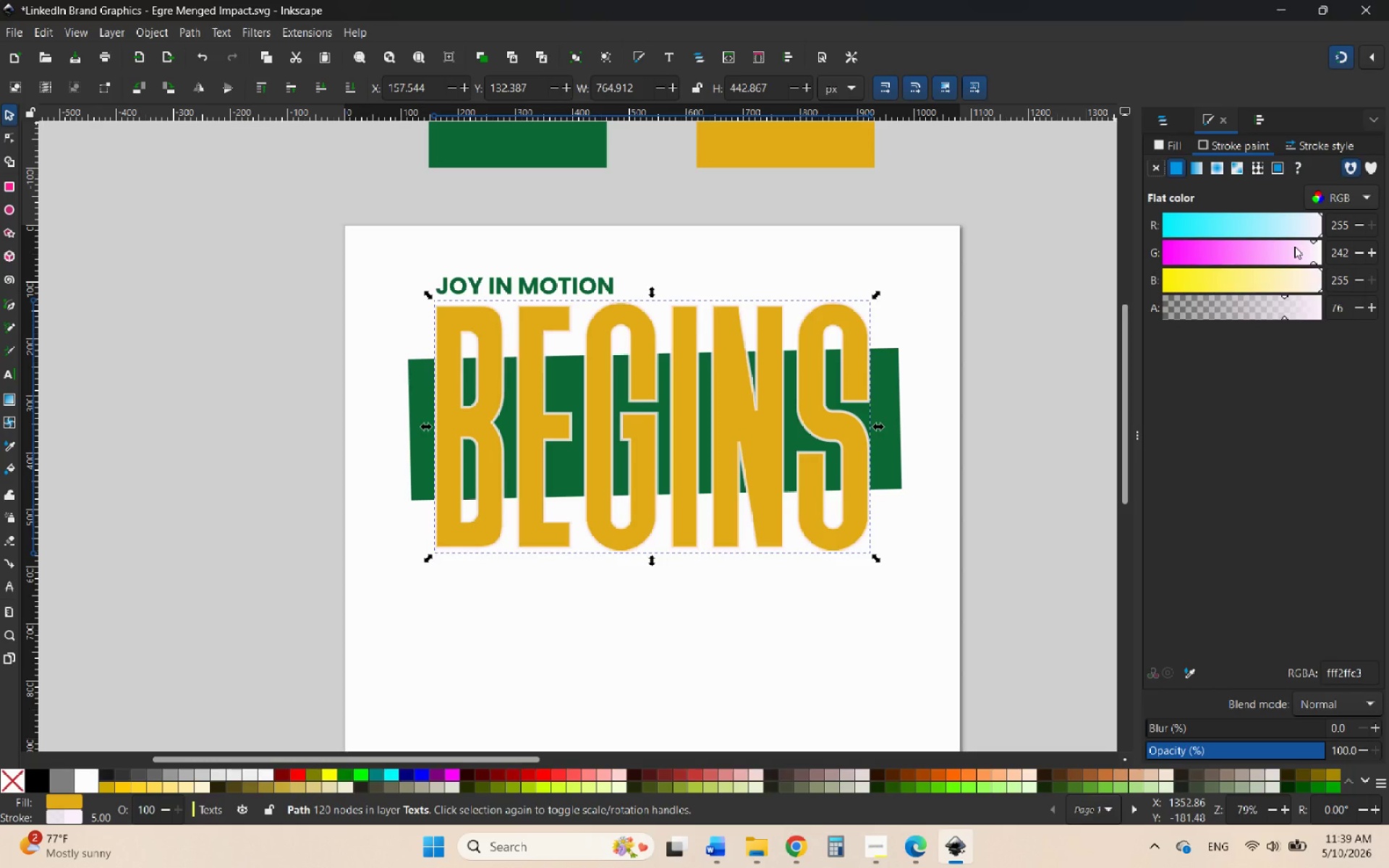 
left_click_drag(start_coordinate=[1294, 245], to_coordinate=[1361, 247])
 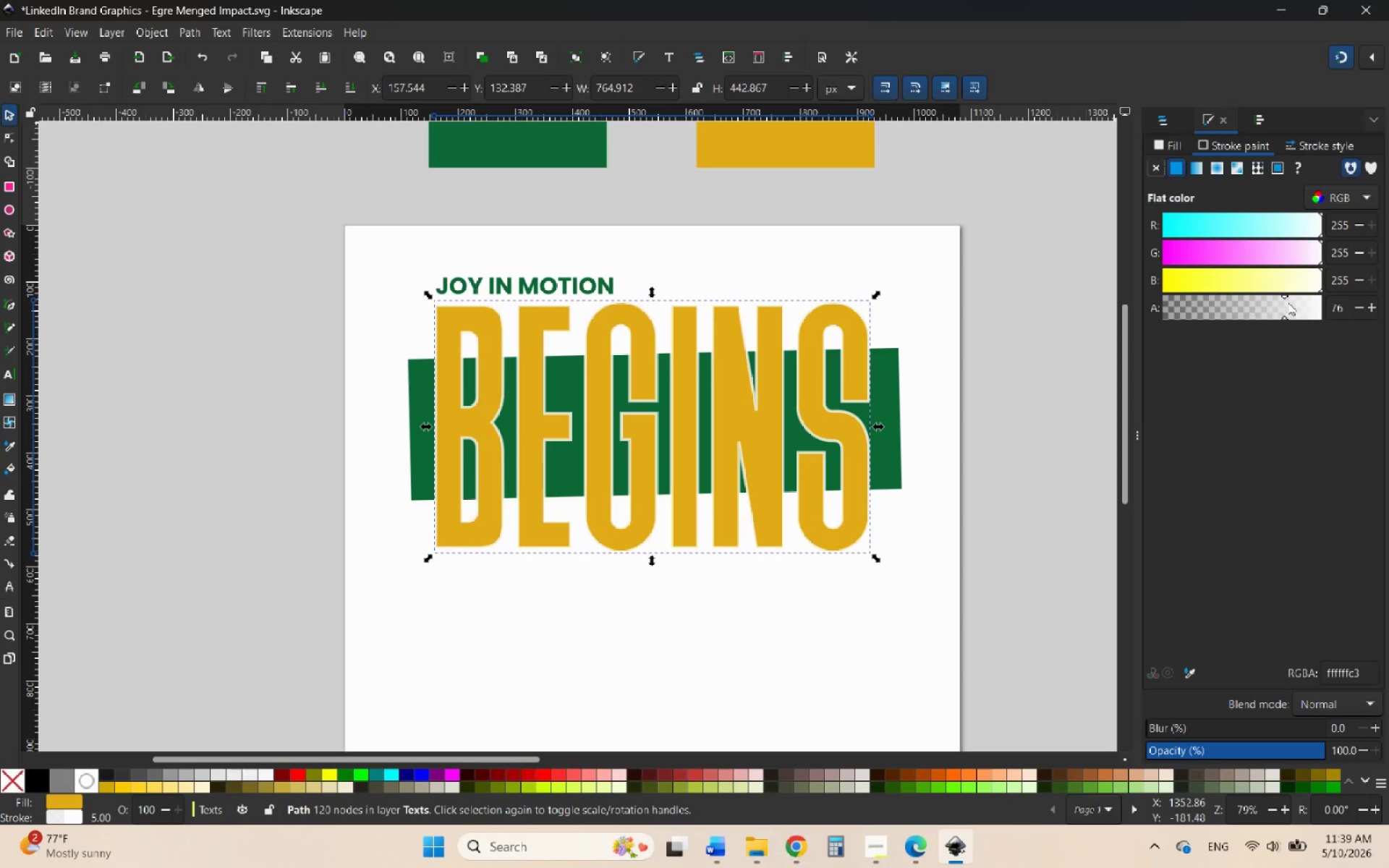 
left_click_drag(start_coordinate=[1288, 305], to_coordinate=[1362, 308])
 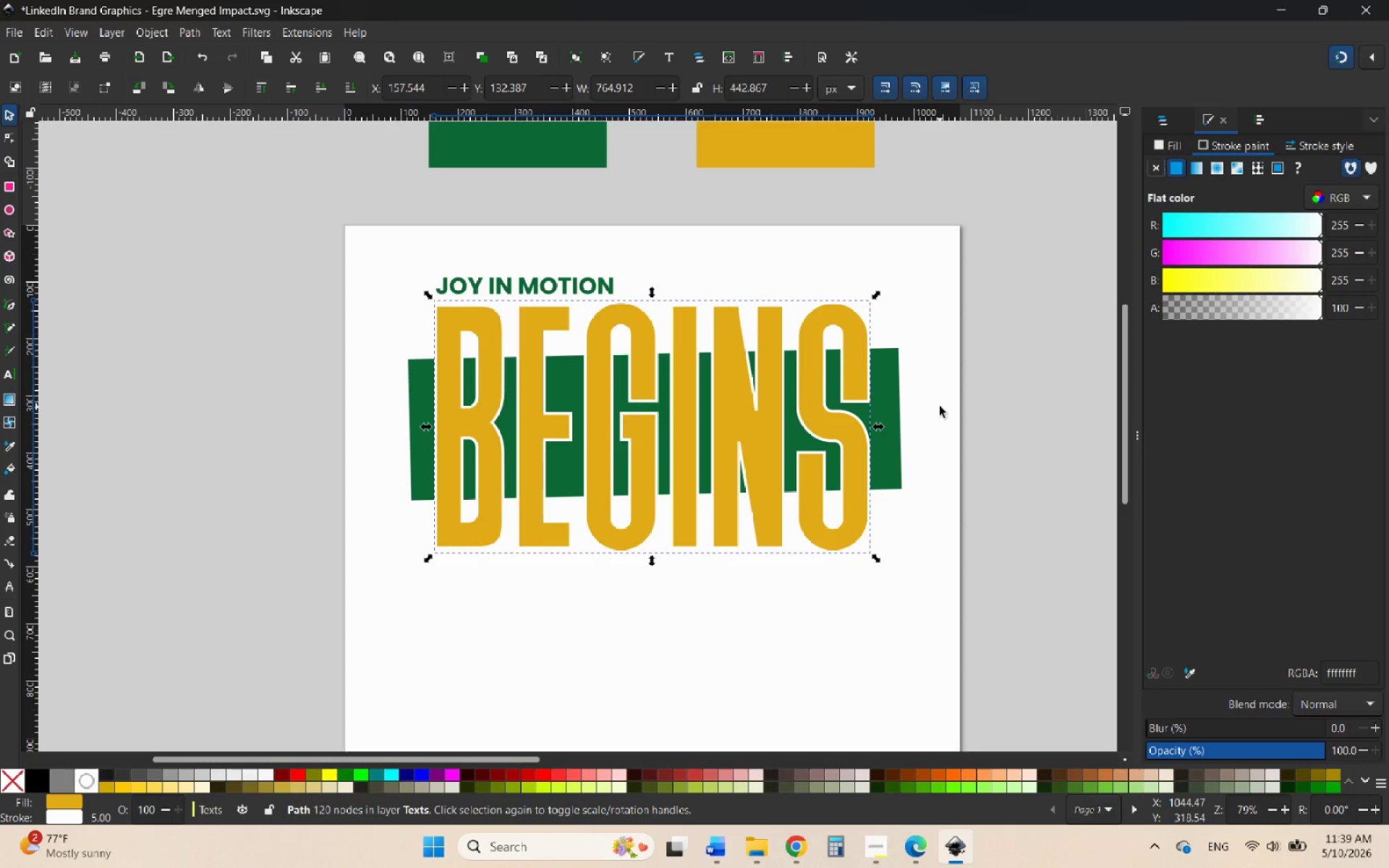 
wait(13.31)
 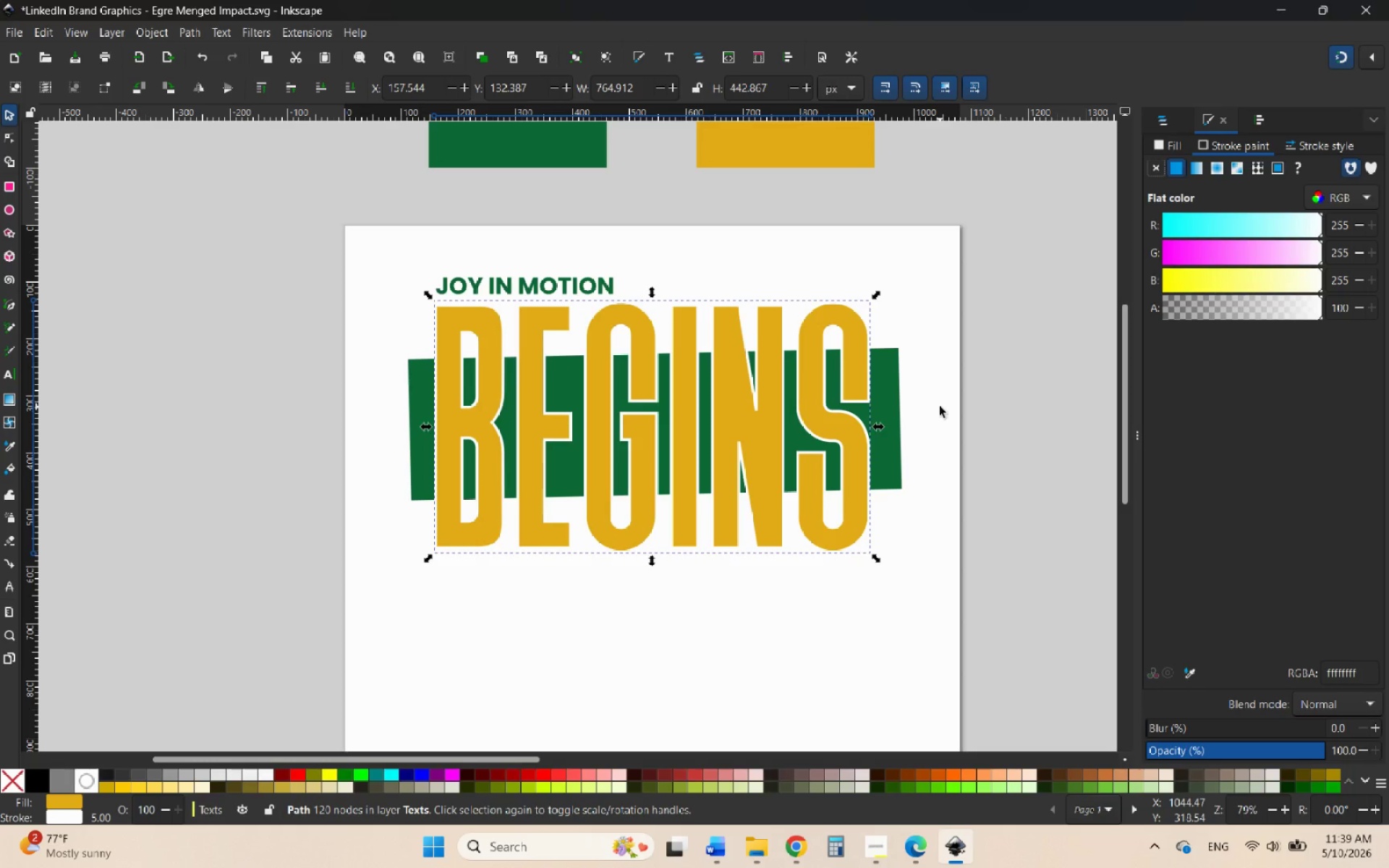 
hold_key(key=ControlLeft, duration=2.17)
scroll: coordinate [456, 427], scroll_direction: up, amount: 4.0
 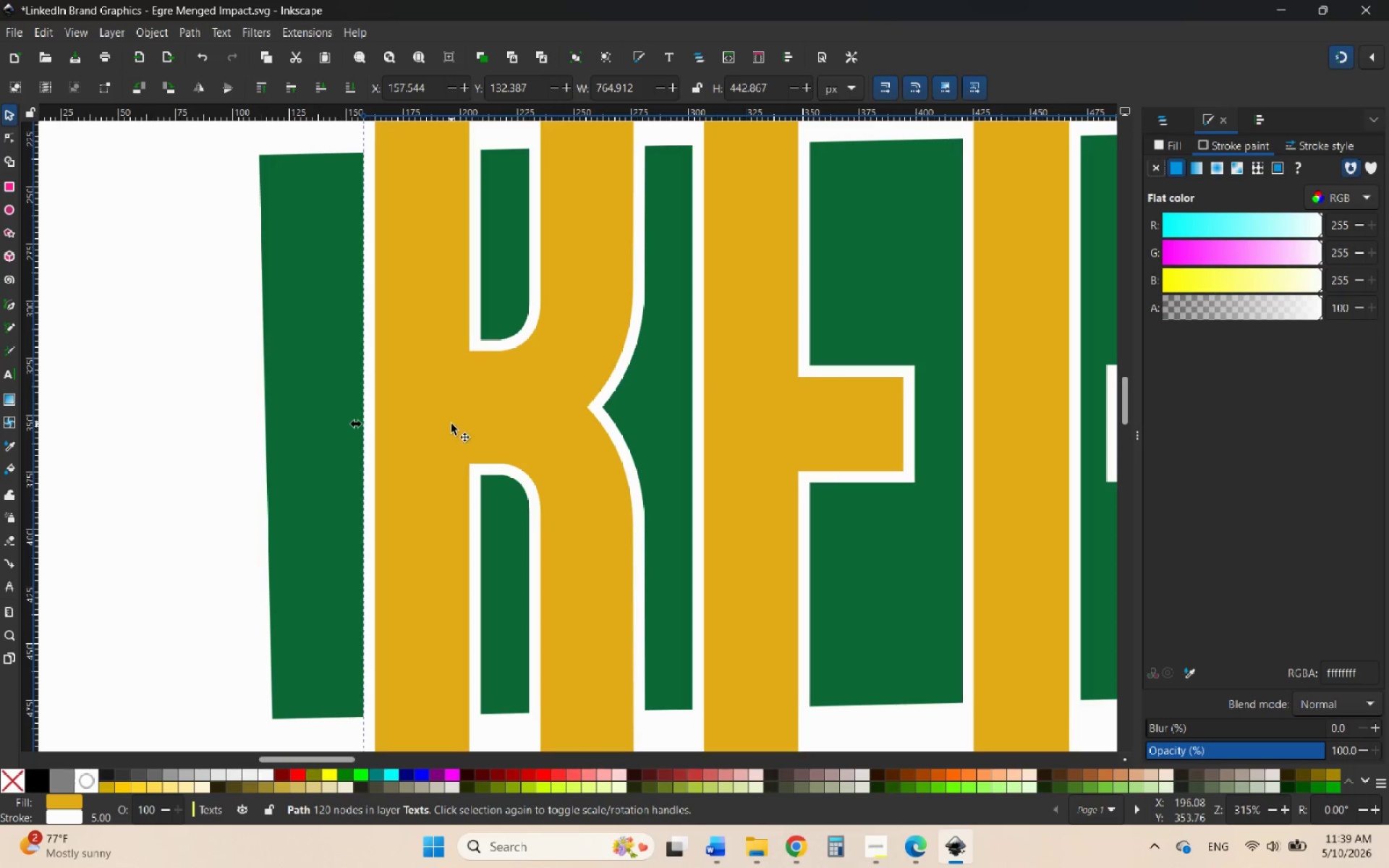 
scroll: coordinate [448, 418], scroll_direction: down, amount: 5.0
 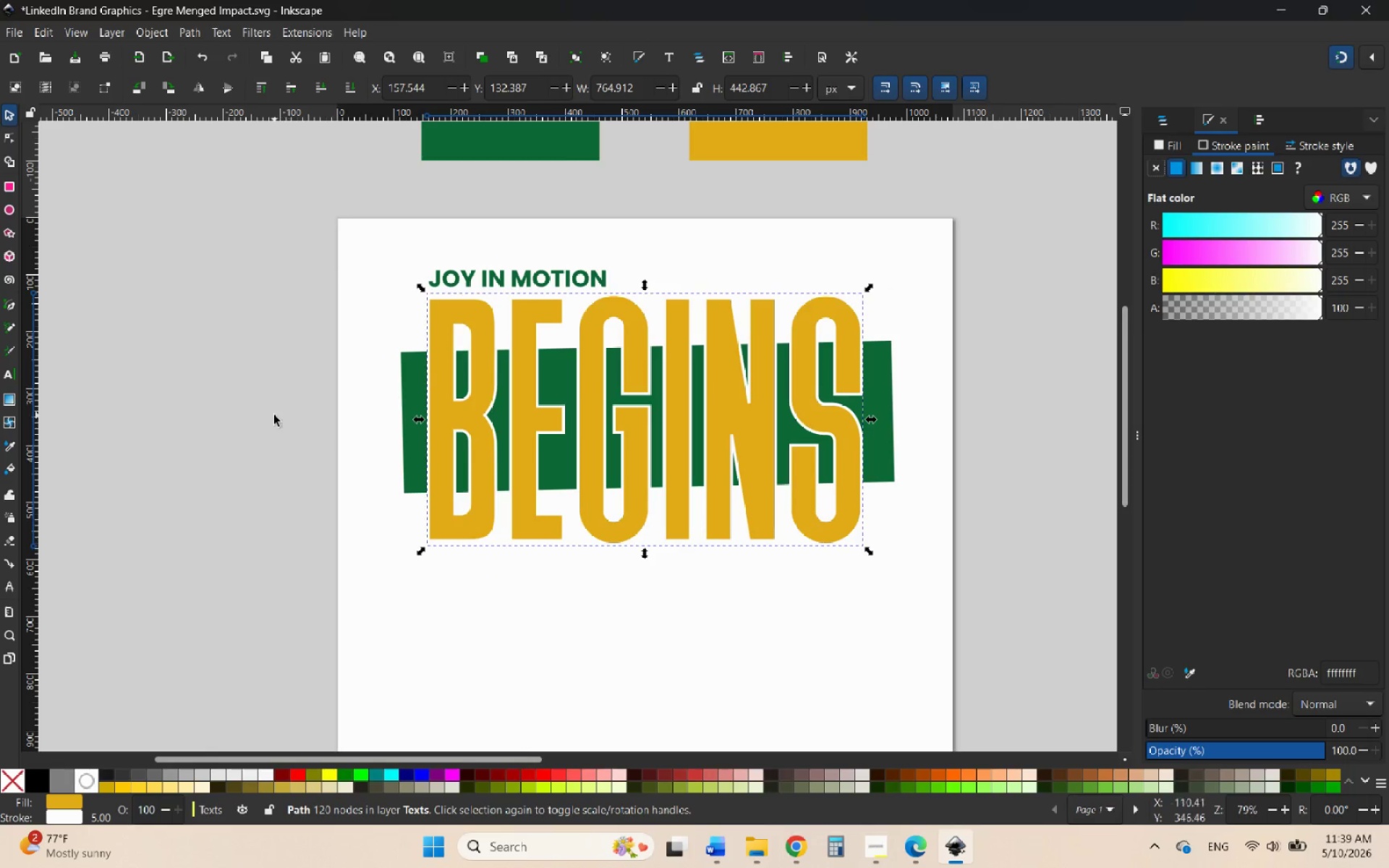 
left_click([273, 415])
 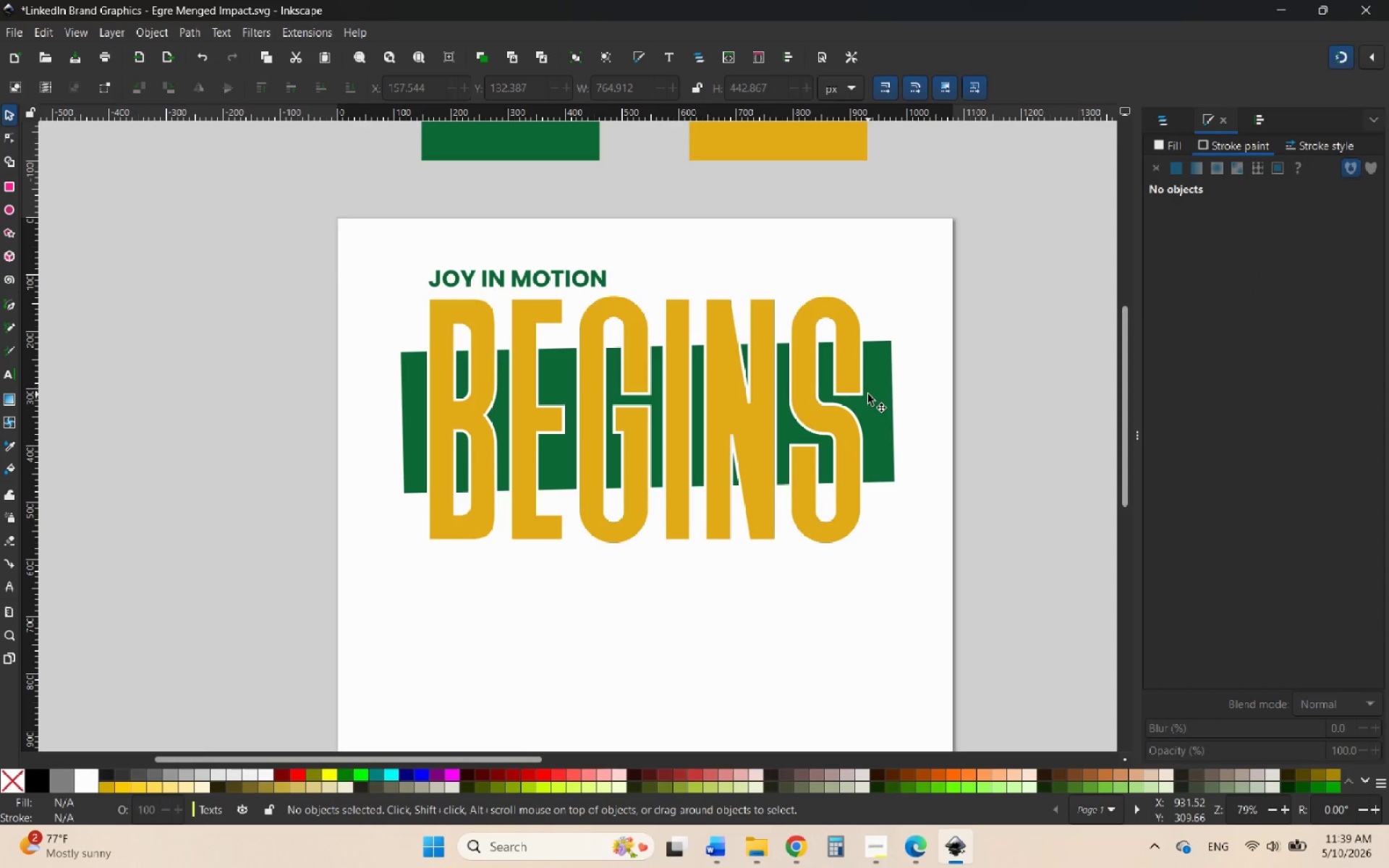 
left_click([882, 426])
 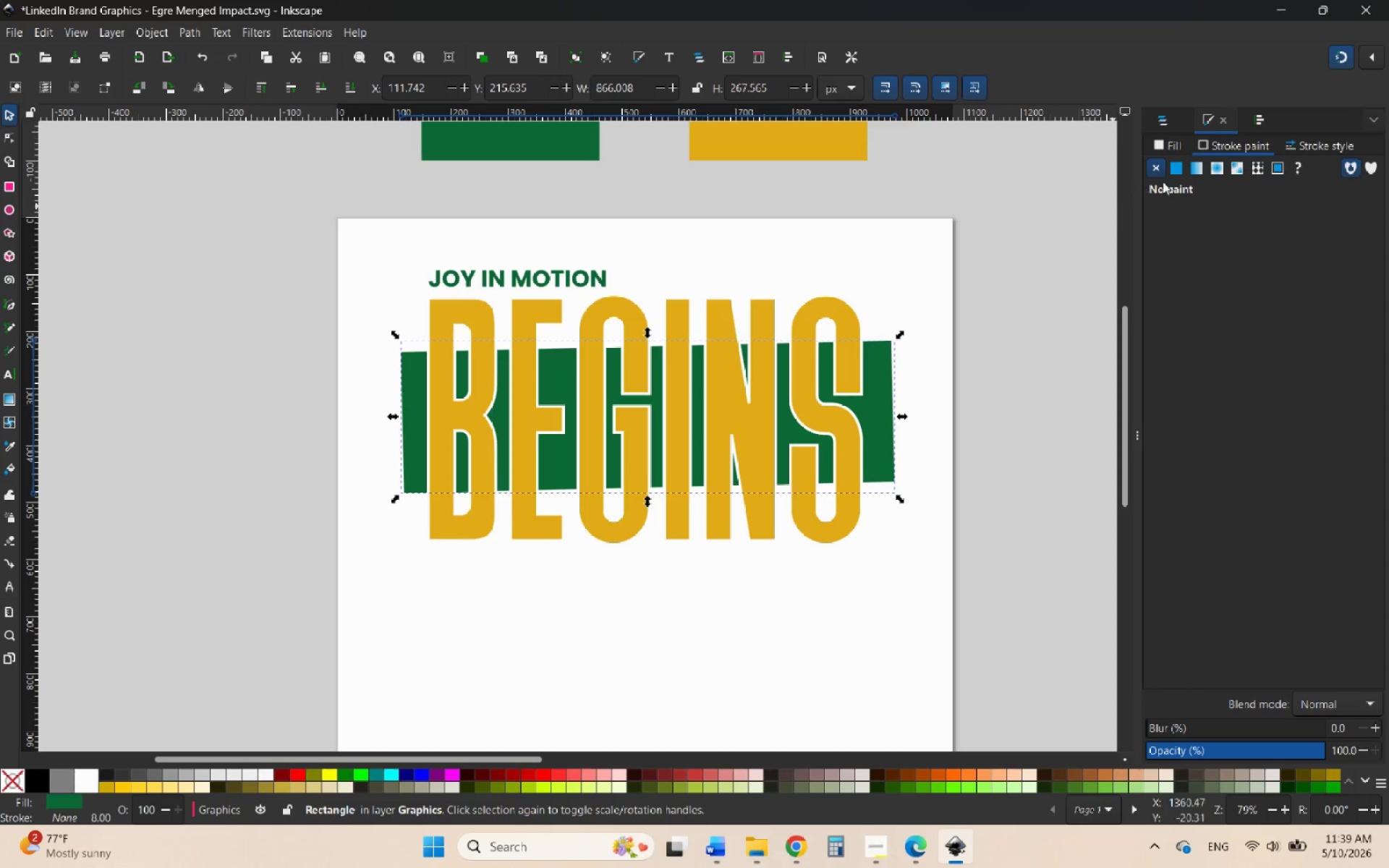 
left_click([1255, 119])
 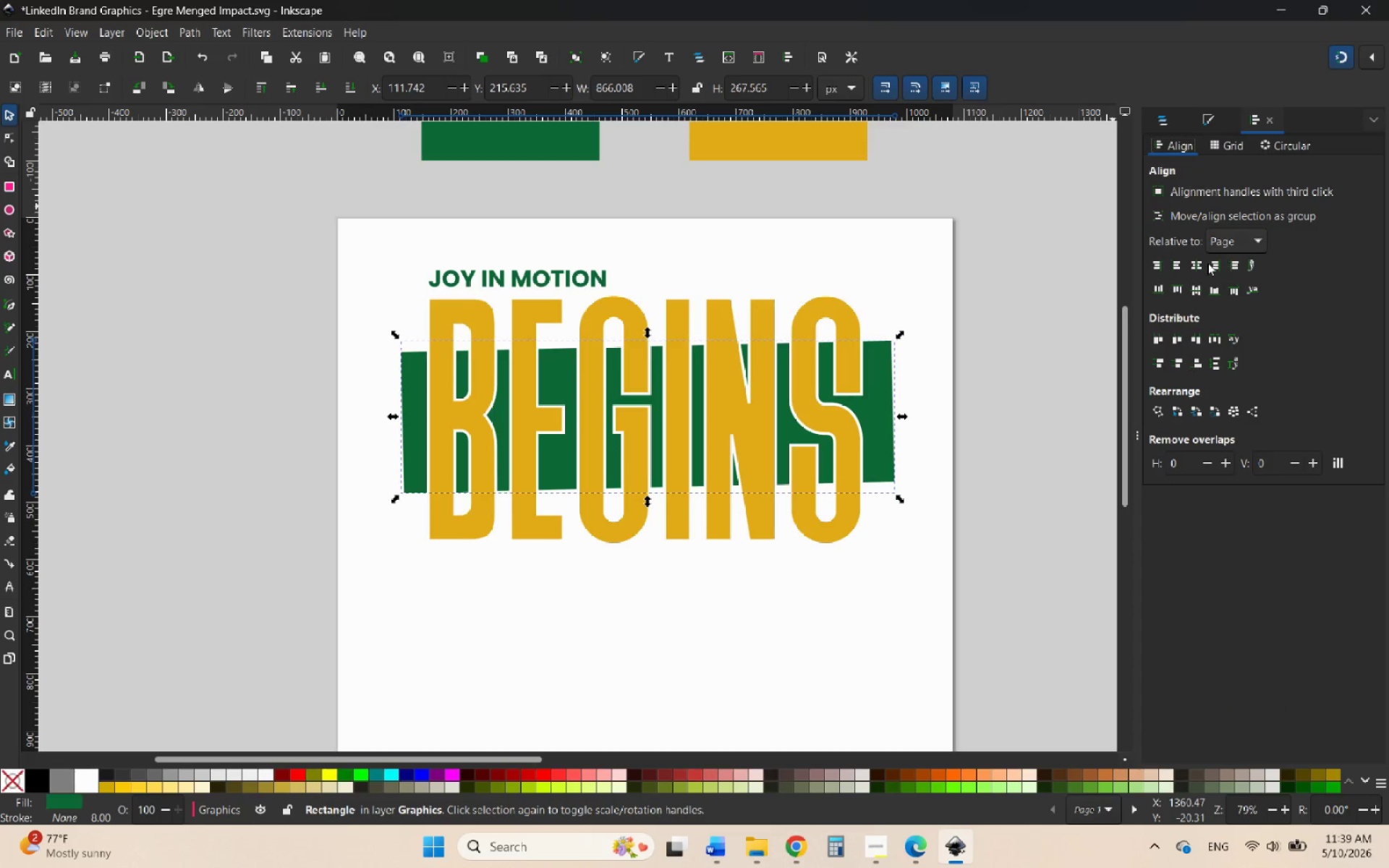 
left_click([1189, 263])
 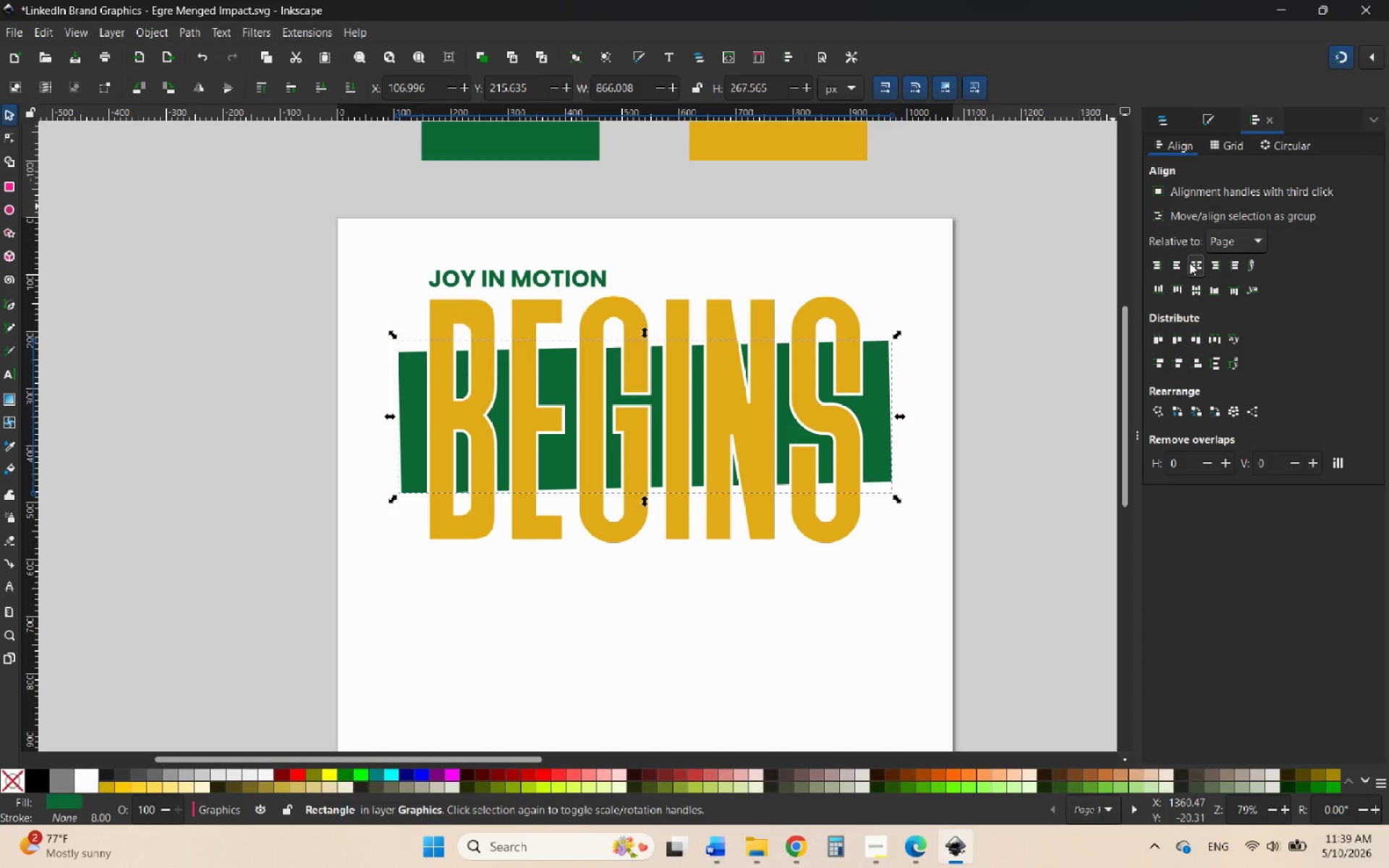 
left_click([1194, 263])
 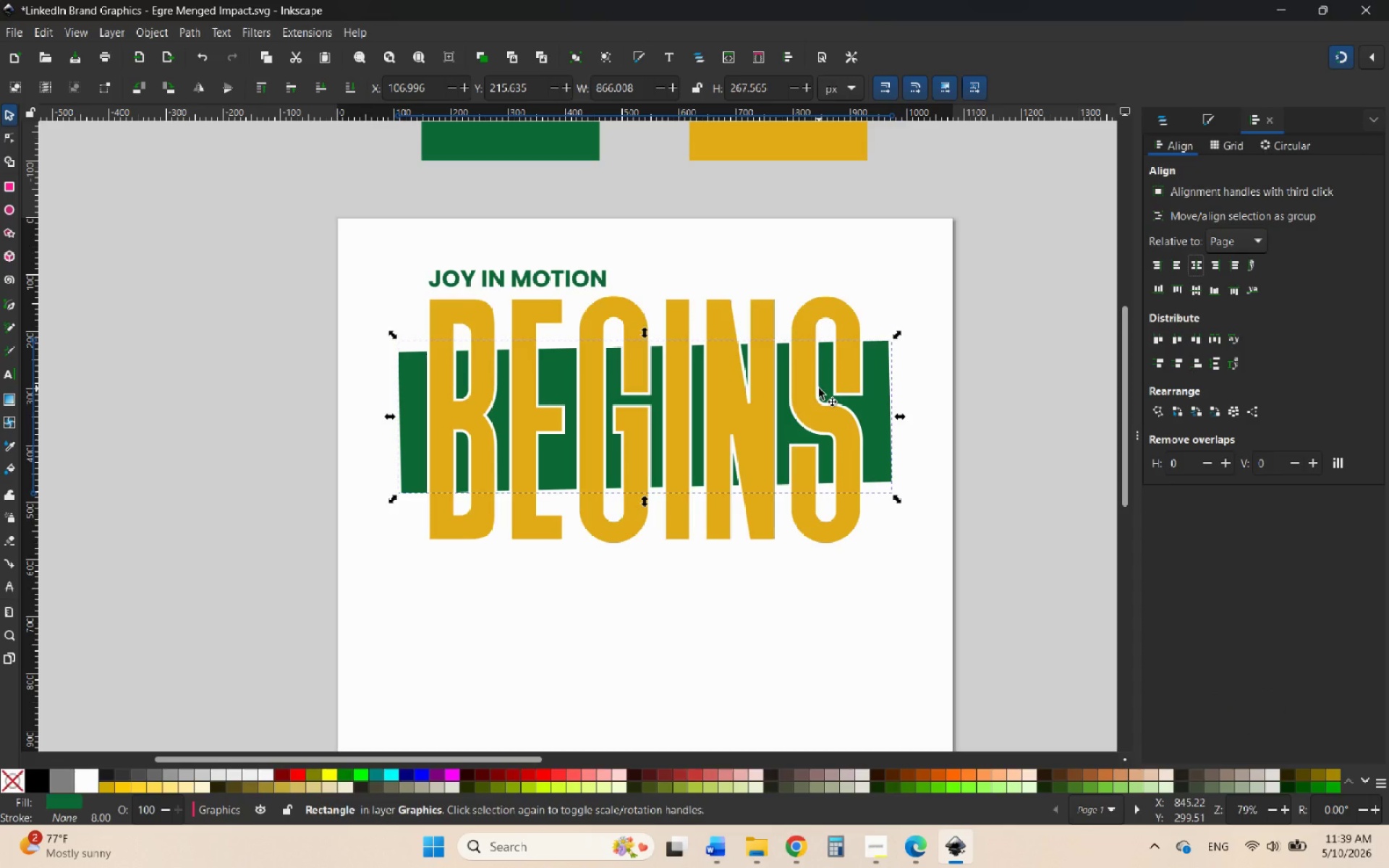 
left_click([810, 388])
 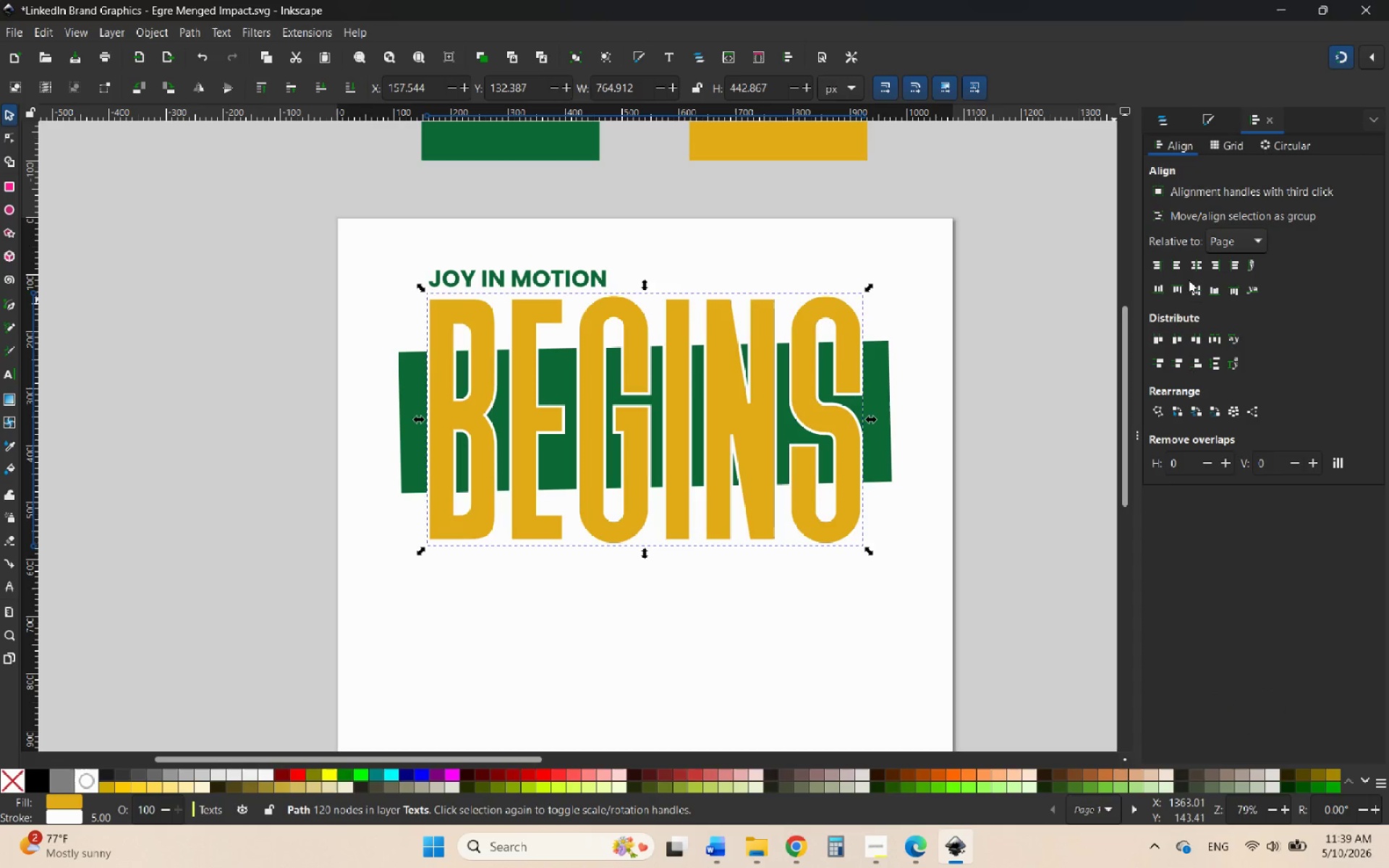 
left_click([1197, 270])
 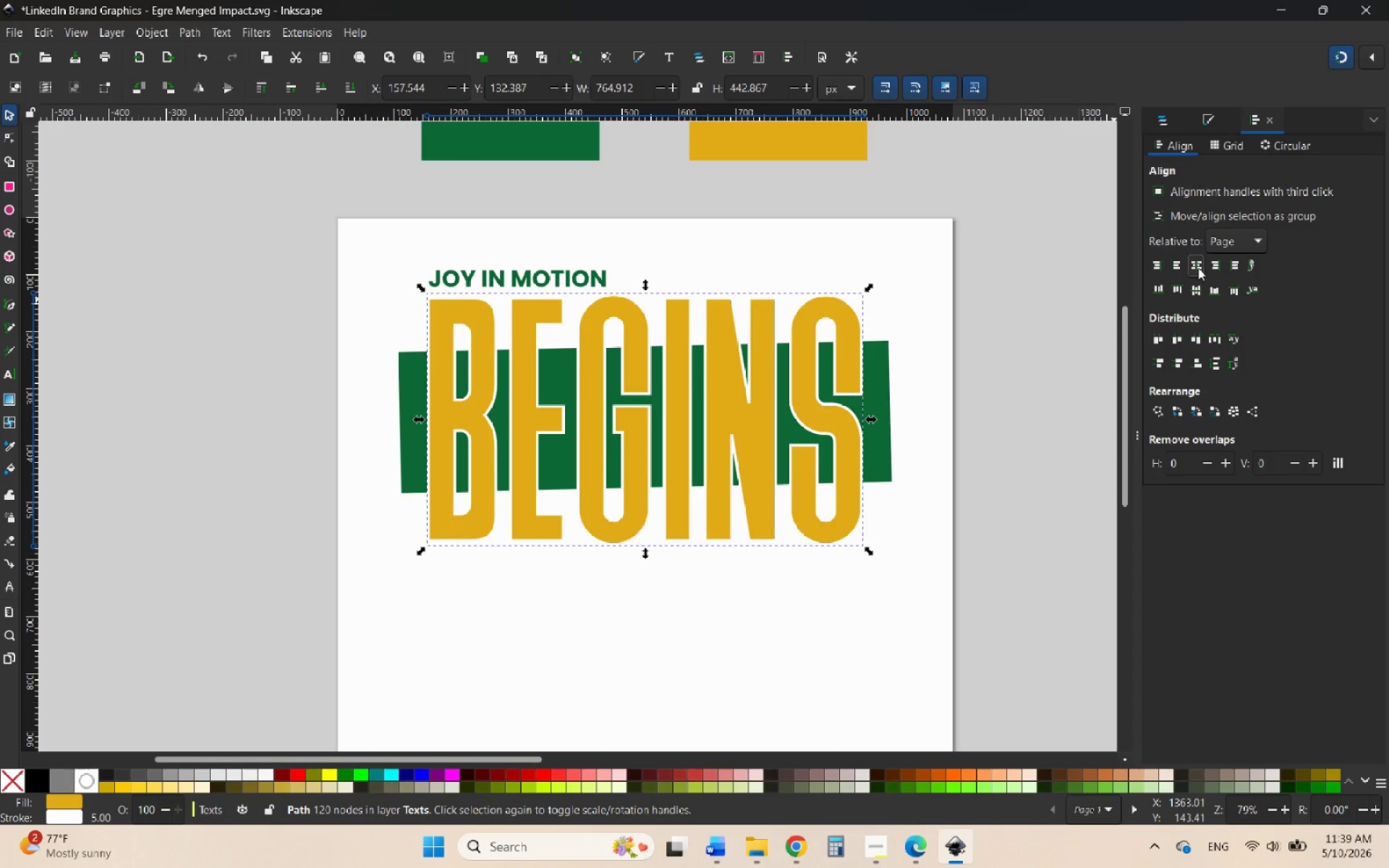 
left_click([1198, 268])
 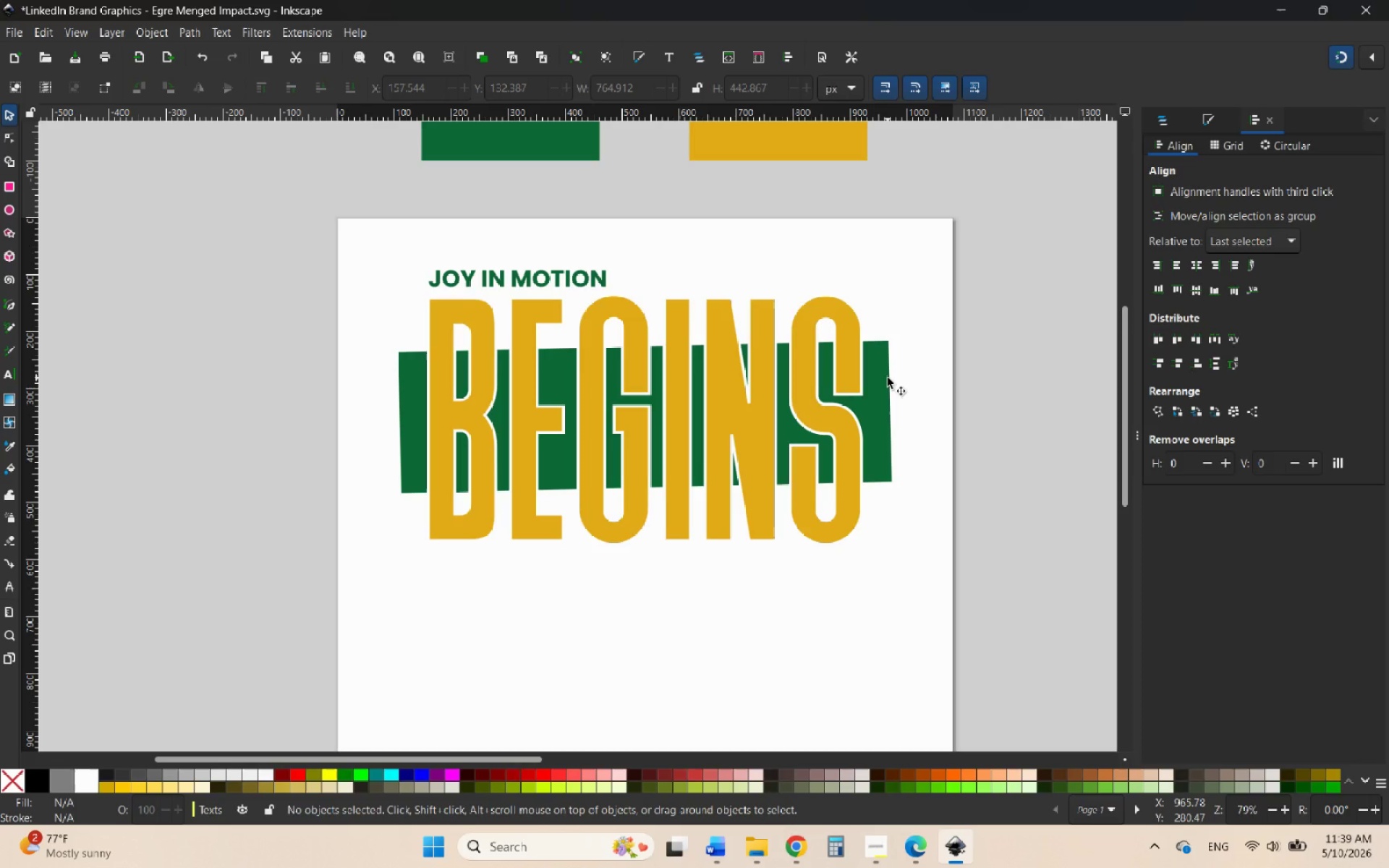 
wait(5.33)
 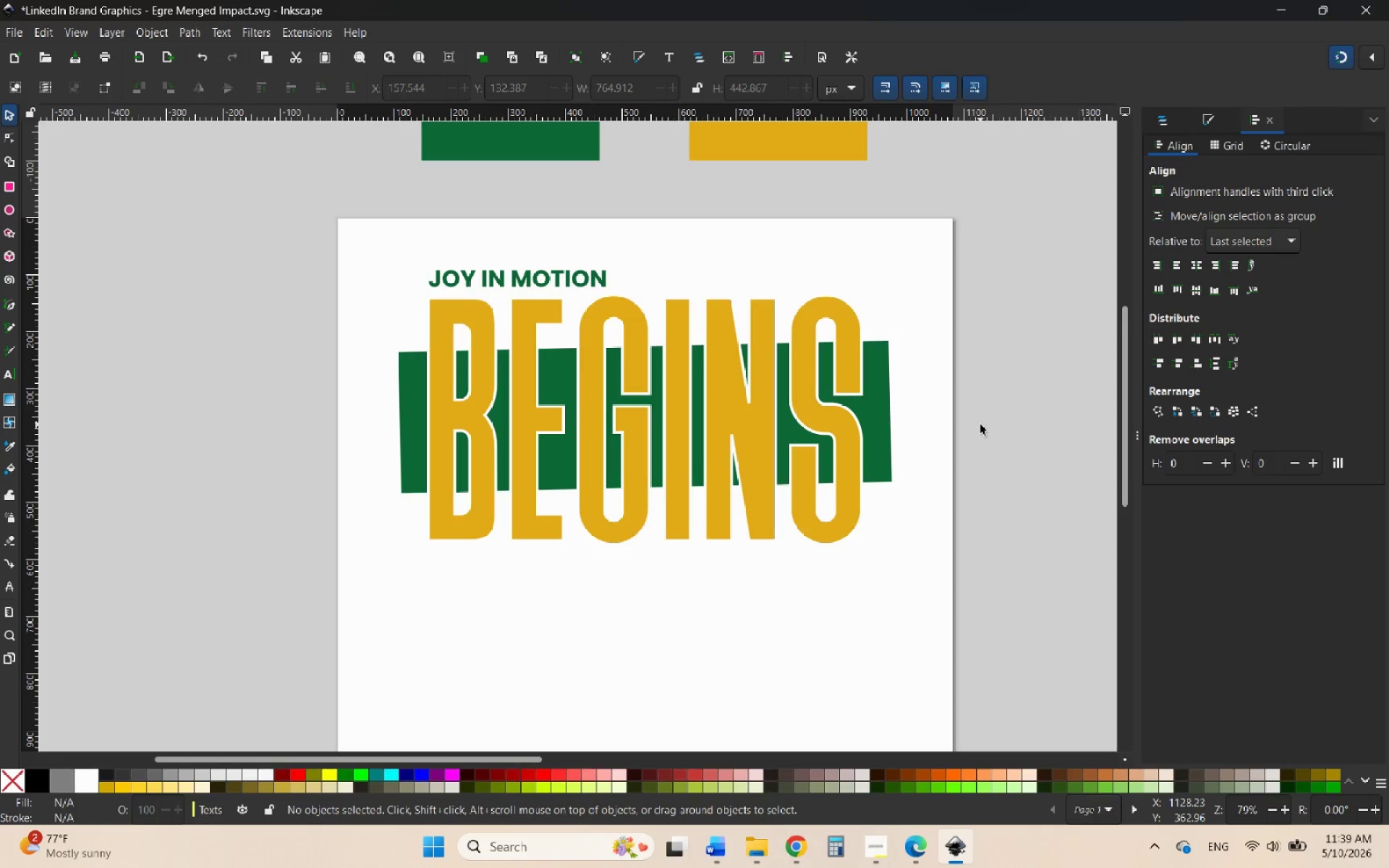 
hold_key(key=ControlLeft, duration=1.59)
scroll: coordinate [524, 281], scroll_direction: up, amount: 4.0
 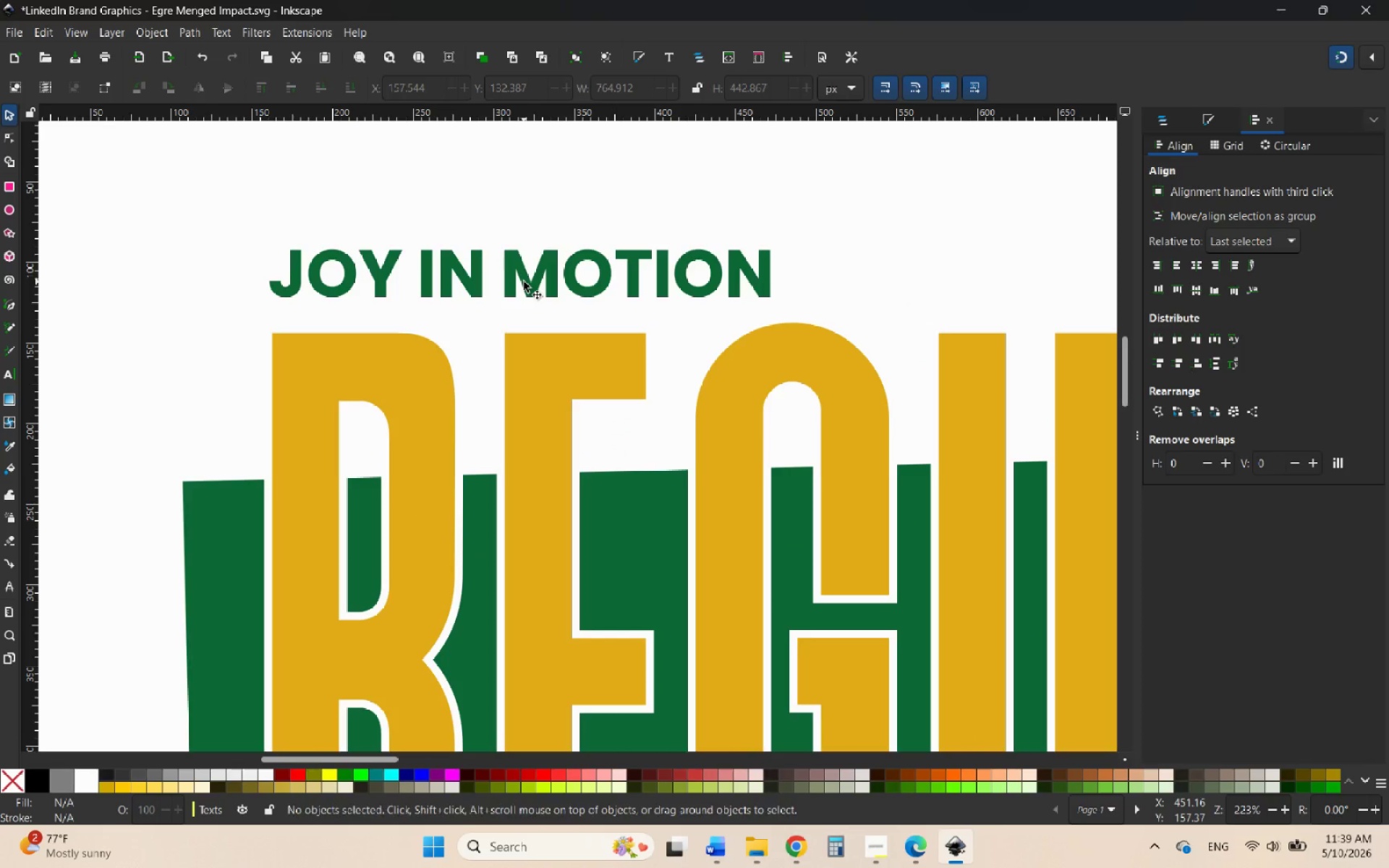 
left_click([524, 281])
 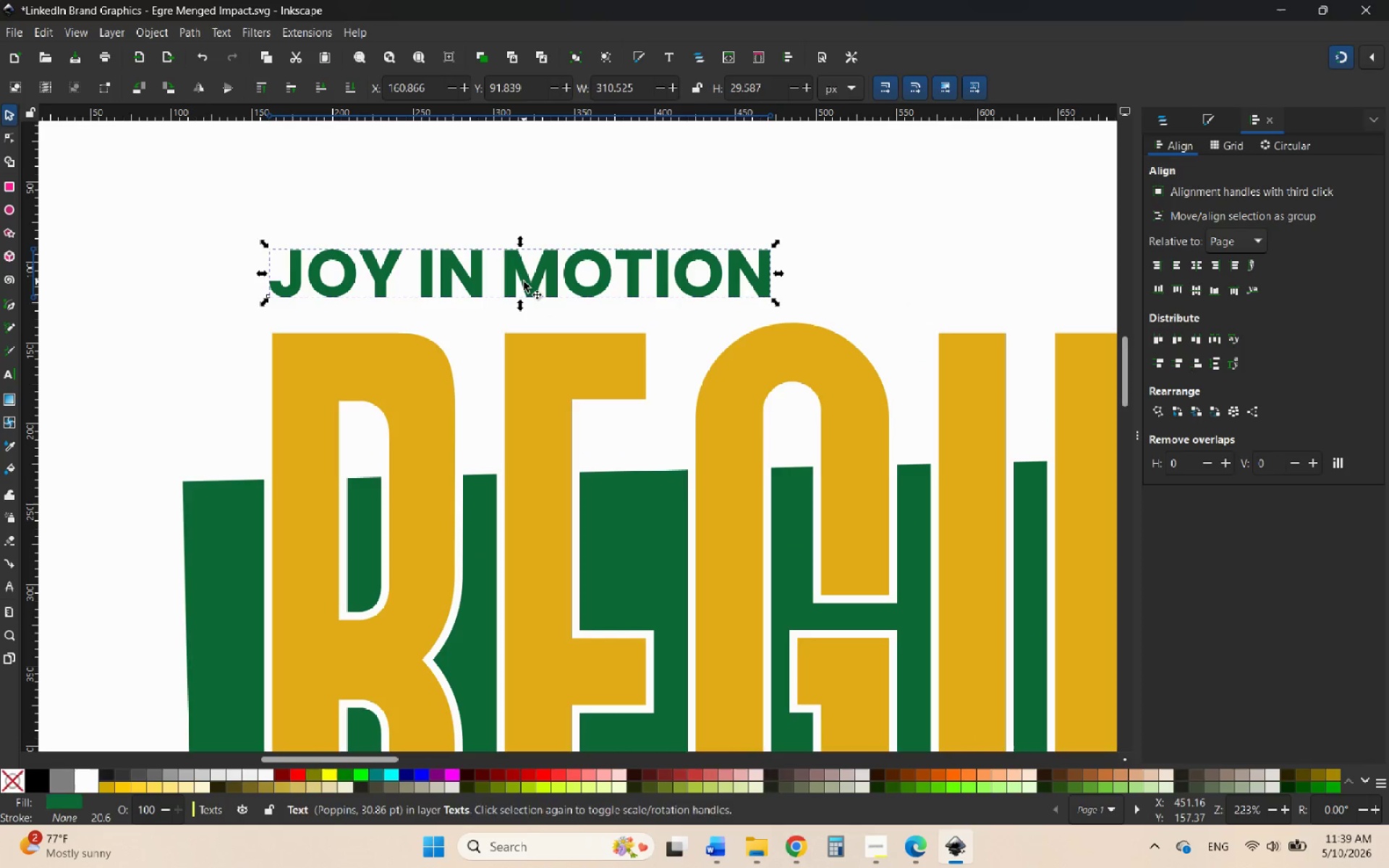 
hold_key(key=ControlLeft, duration=0.5)
scroll: coordinate [524, 281], scroll_direction: up, amount: 2.0
 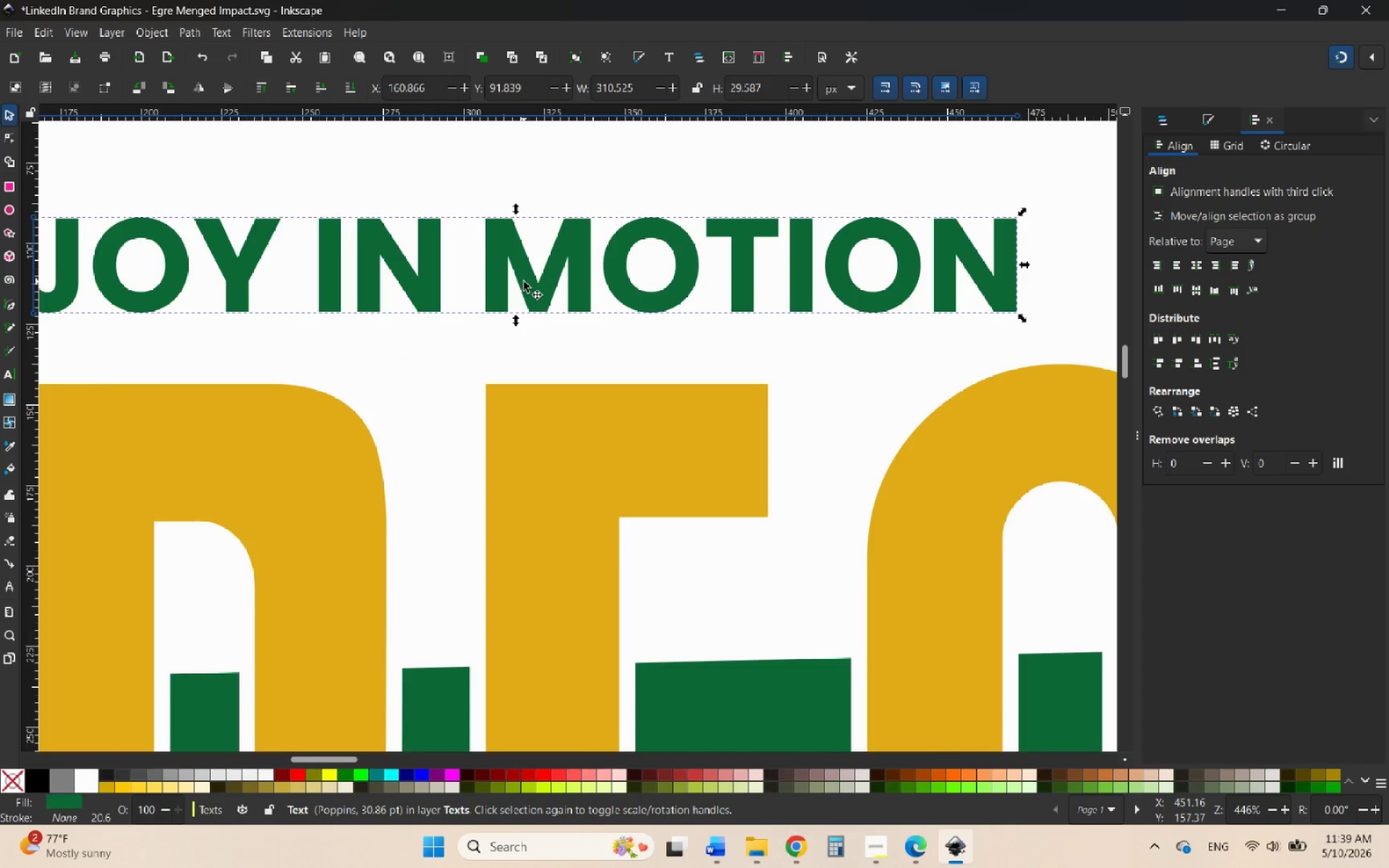 
left_click_drag(start_coordinate=[524, 281], to_coordinate=[524, 298])
 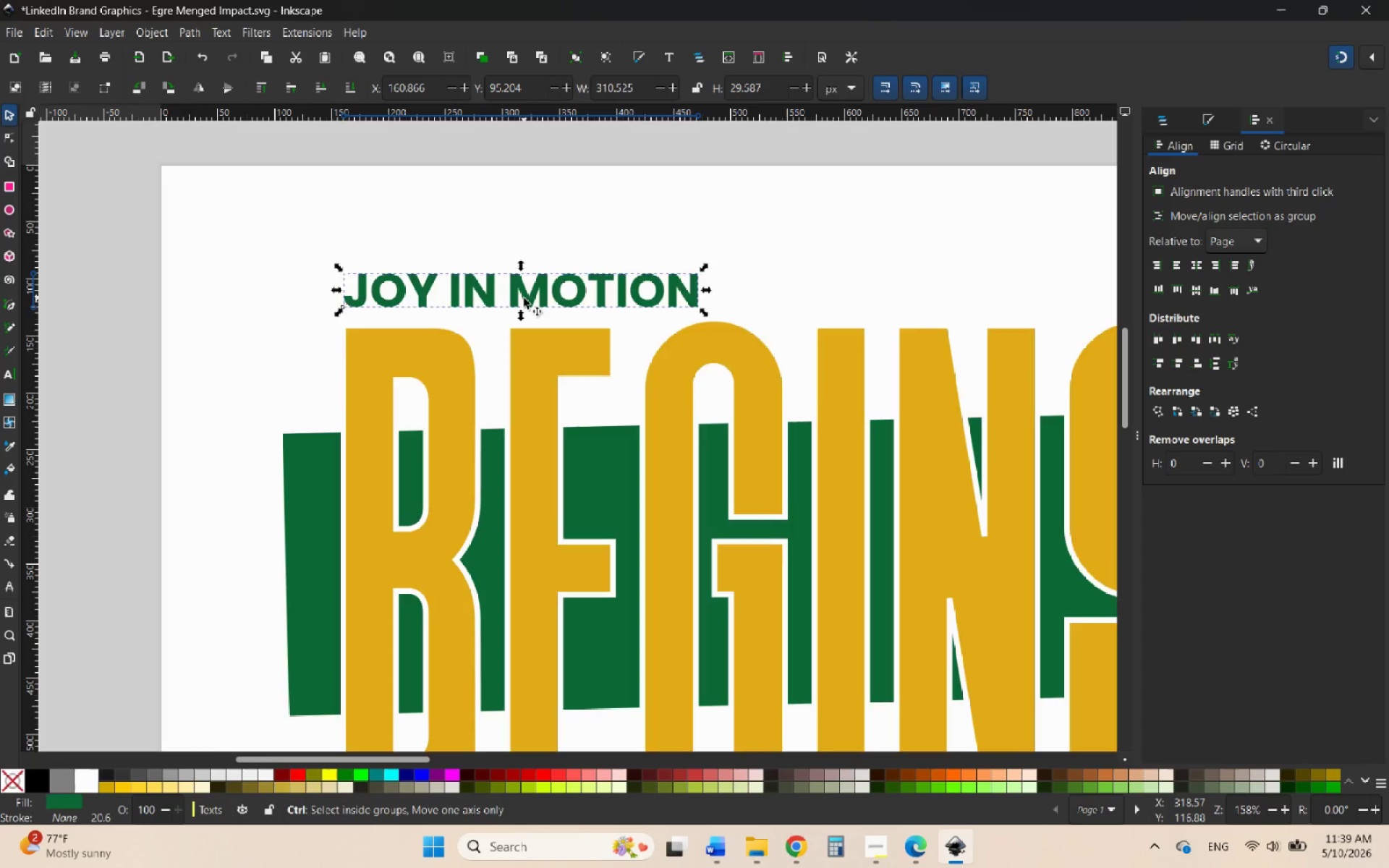 
hold_key(key=ControlLeft, duration=1.56)
 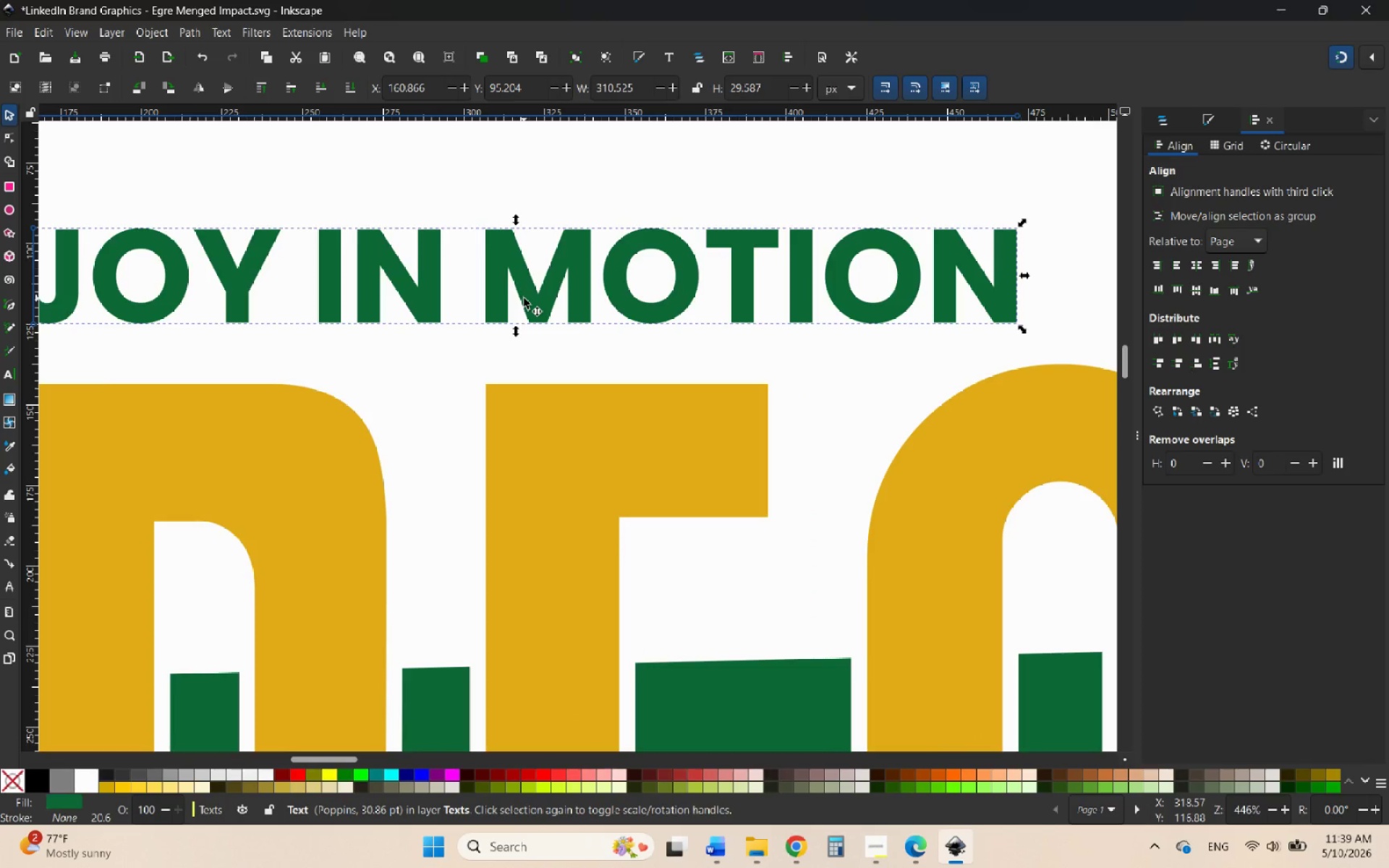 
hold_key(key=ControlLeft, duration=1.3)
scroll: coordinate [524, 298], scroll_direction: down, amount: 5.0
 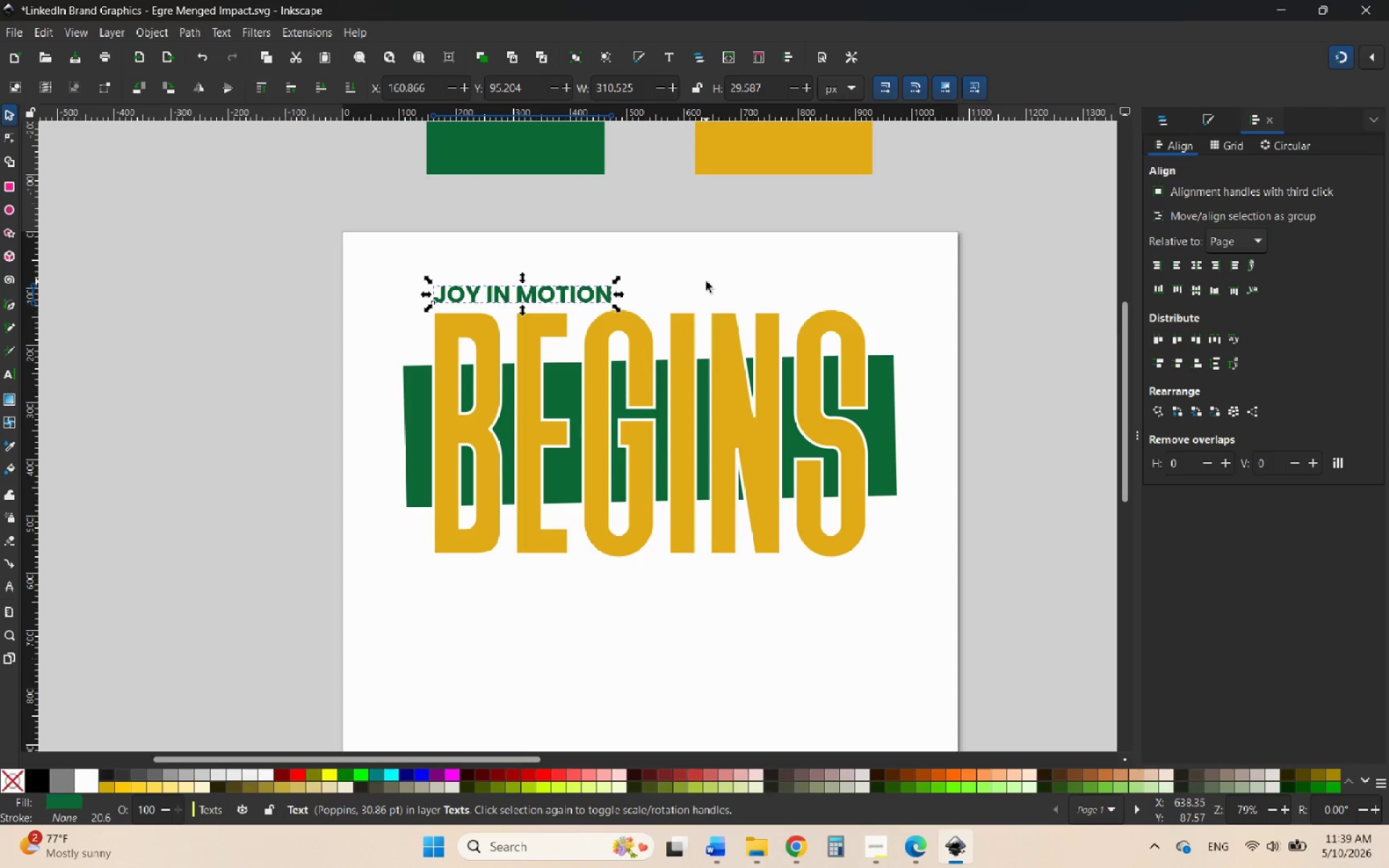 
left_click([706, 281])
 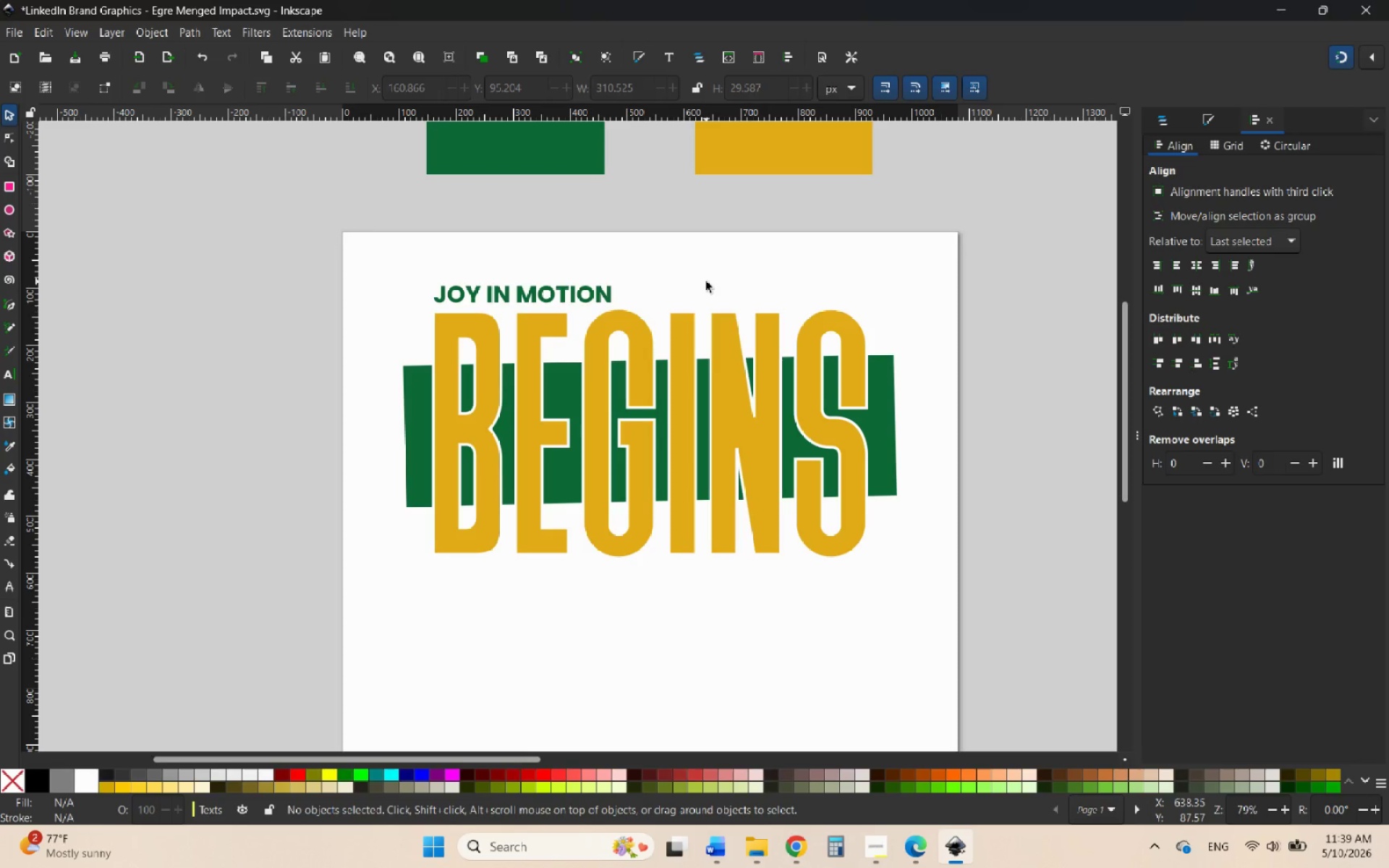 
hold_key(key=ControlLeft, duration=4.36)
scroll: coordinate [795, 290], scroll_direction: down, amount: 1.0
 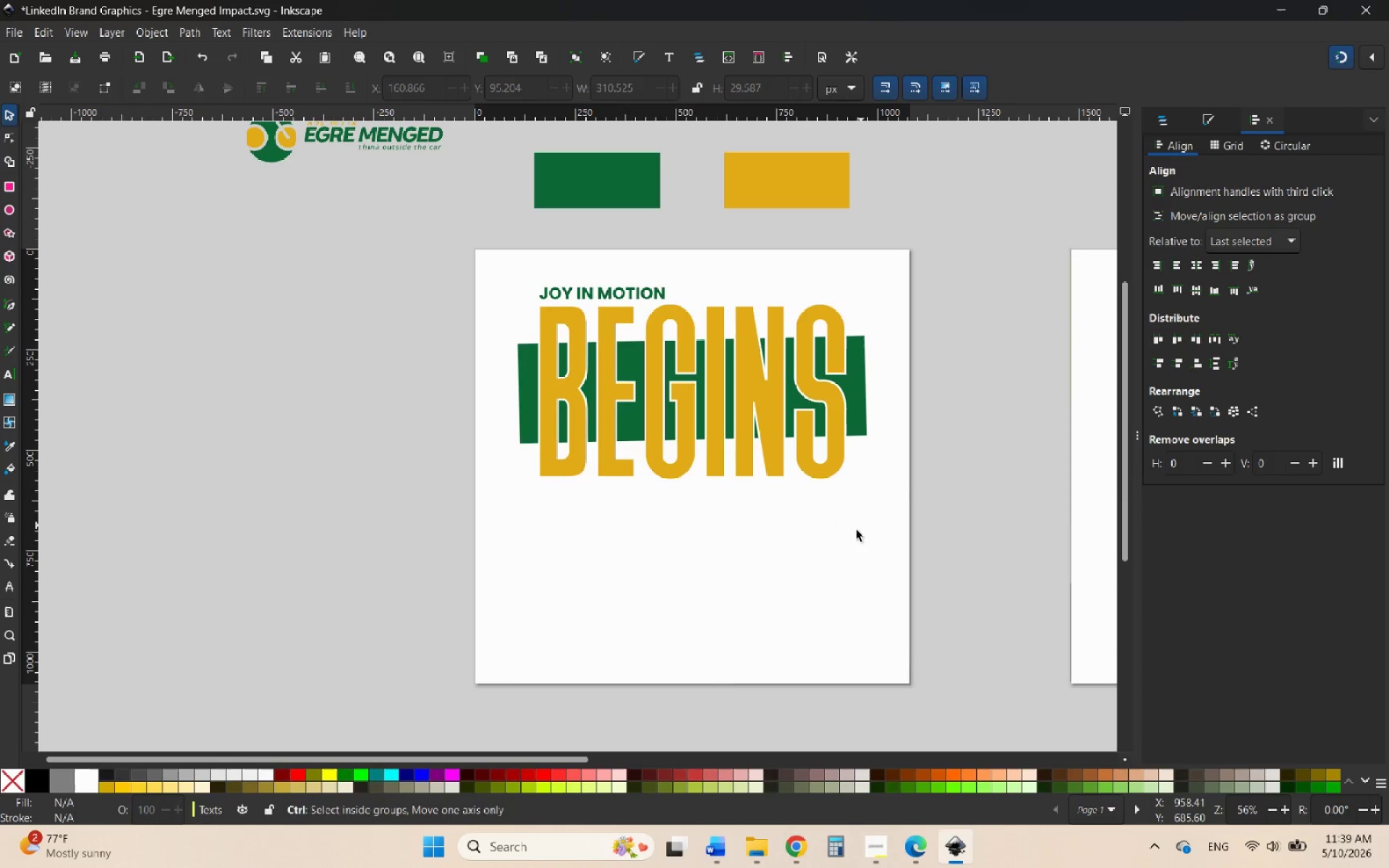 
scroll: coordinate [779, 613], scroll_direction: up, amount: 1.0
 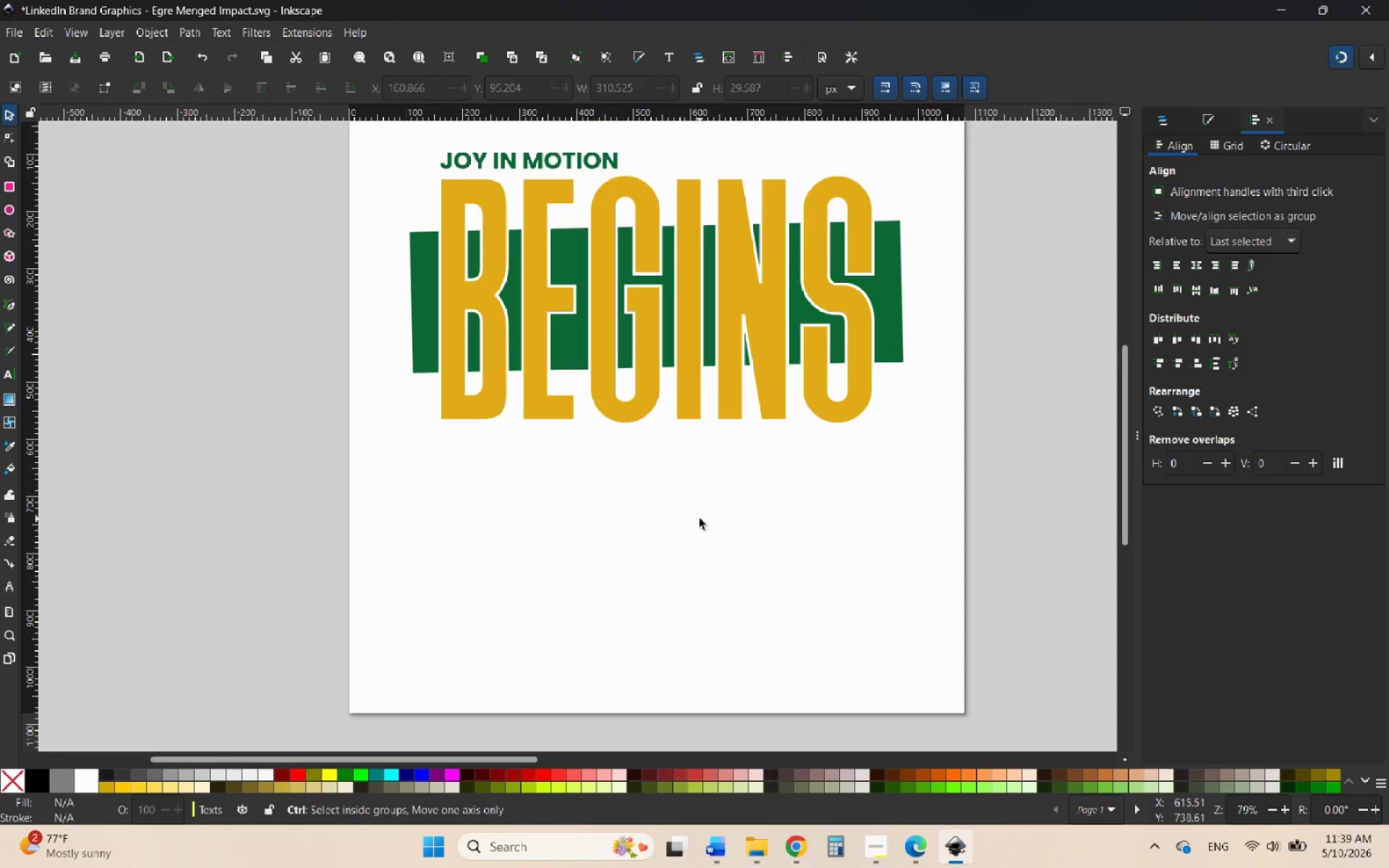 
scroll: coordinate [590, 515], scroll_direction: down, amount: 1.0
 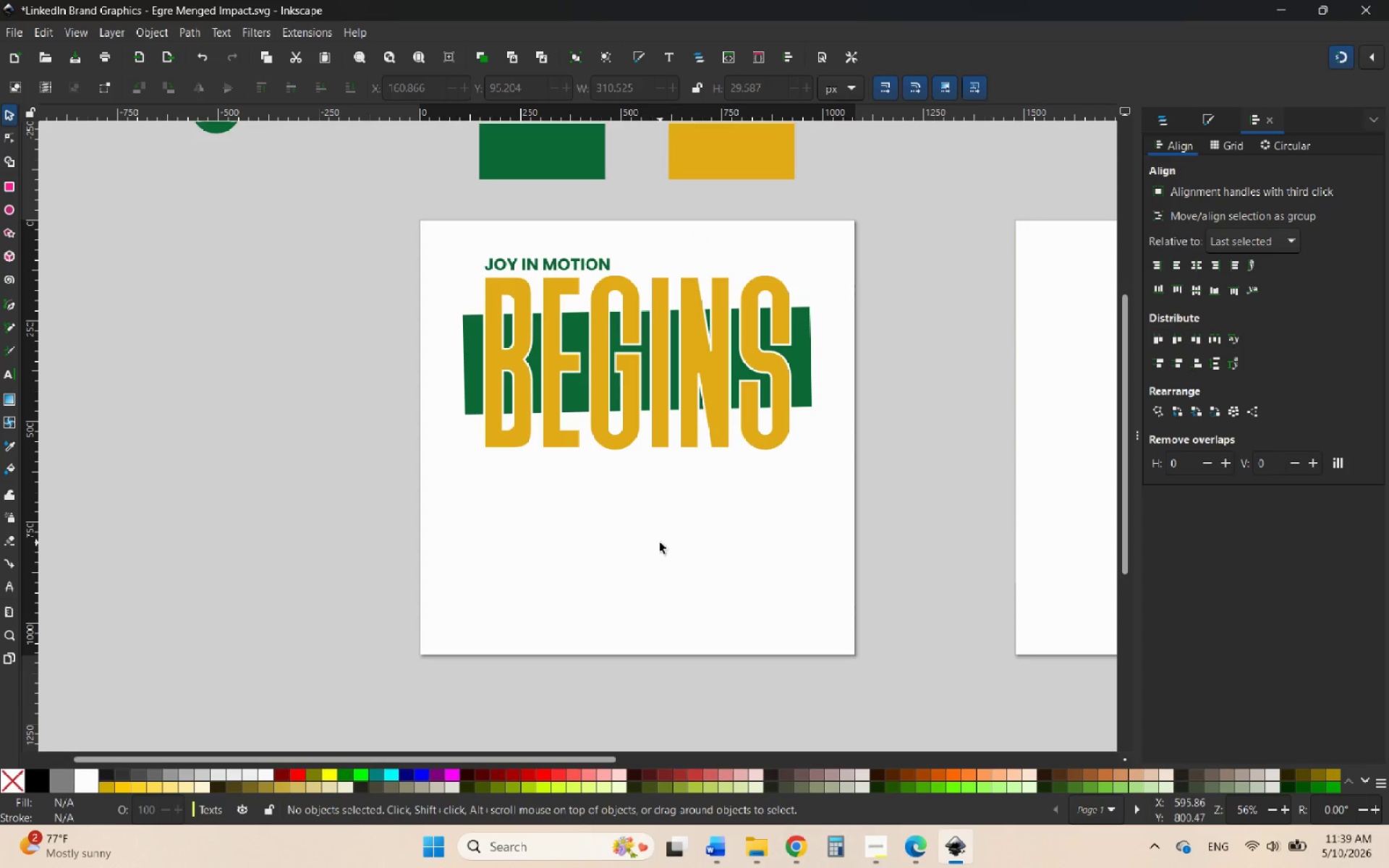 
hold_key(key=ControlLeft, duration=2.31)
scroll: coordinate [684, 549], scroll_direction: down, amount: 2.0
 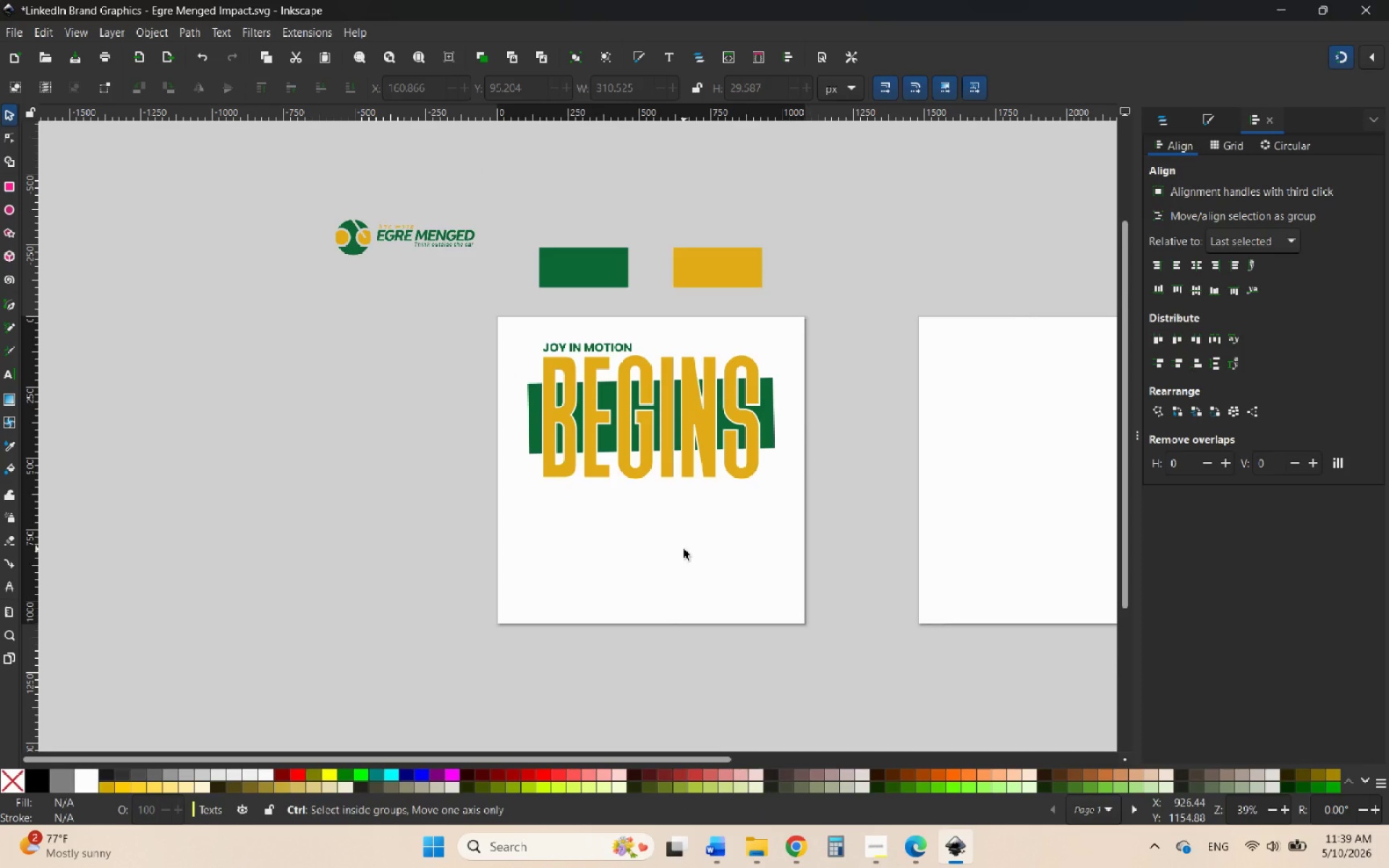 
scroll: coordinate [684, 549], scroll_direction: up, amount: 1.0
 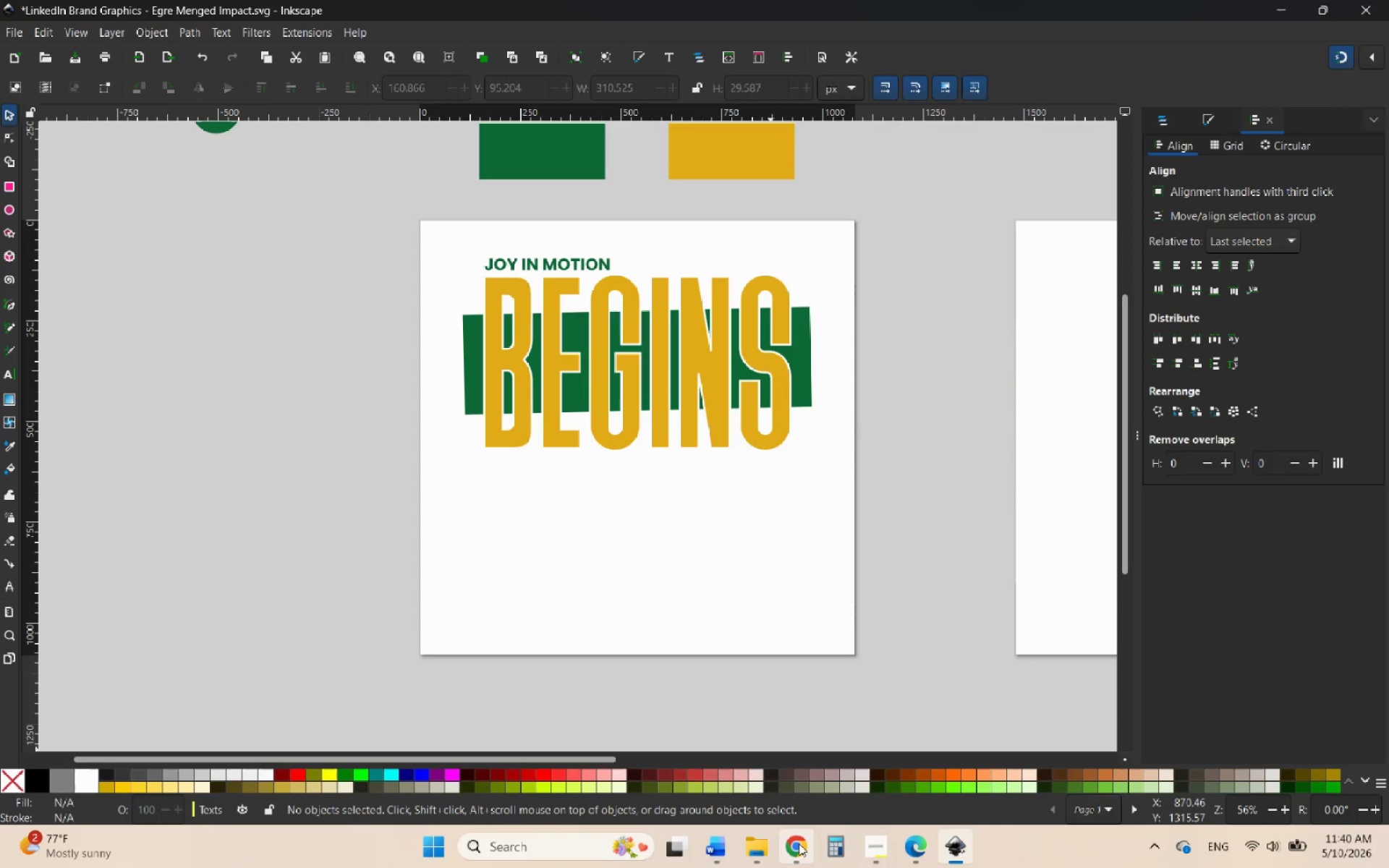 
left_click([798, 843])
 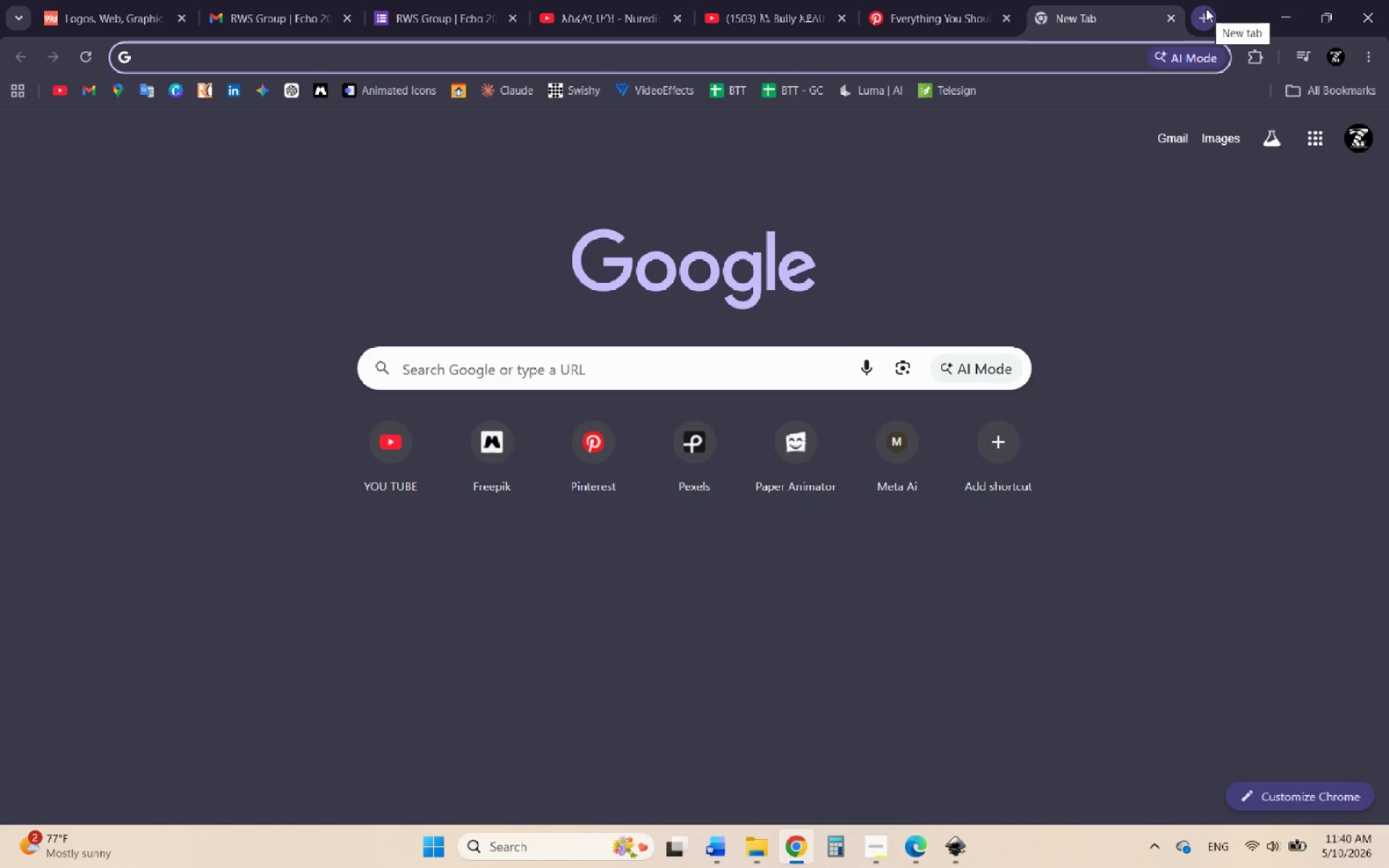 
wait(9.86)
 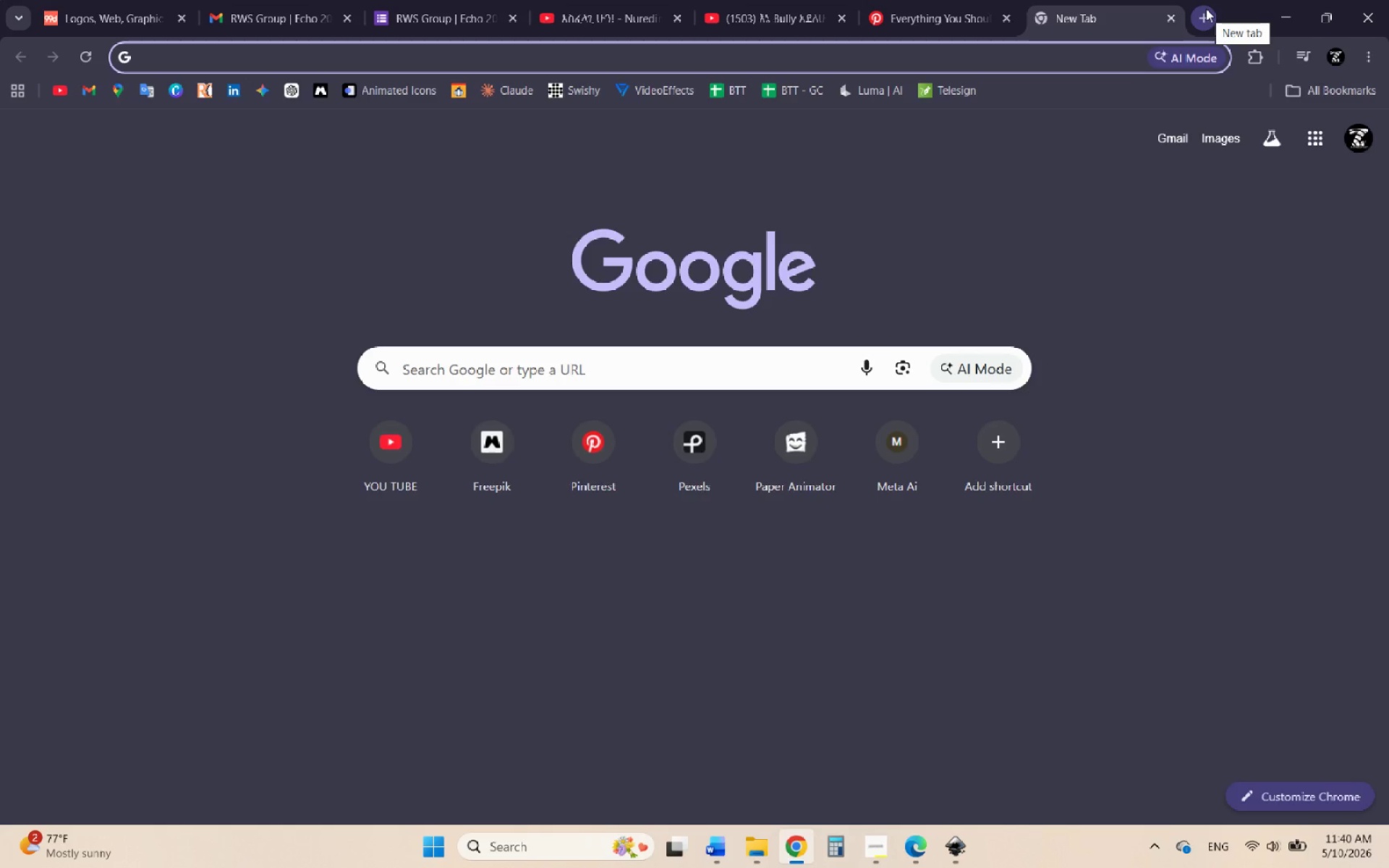 
type(man)
key(Backspace)
key(Backspace)
key(Backspace)
key(Backspace)
 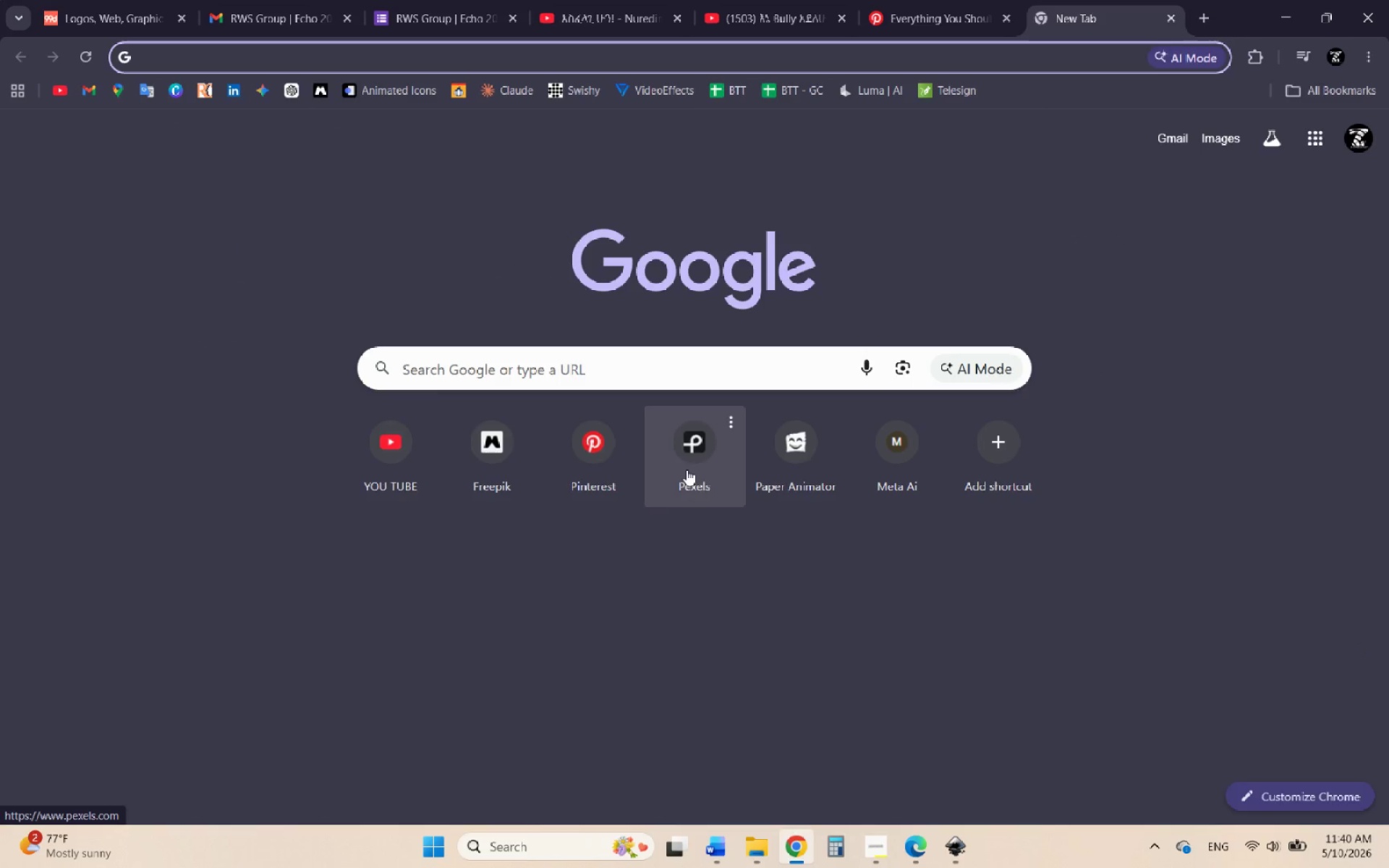 
left_click([687, 469])
 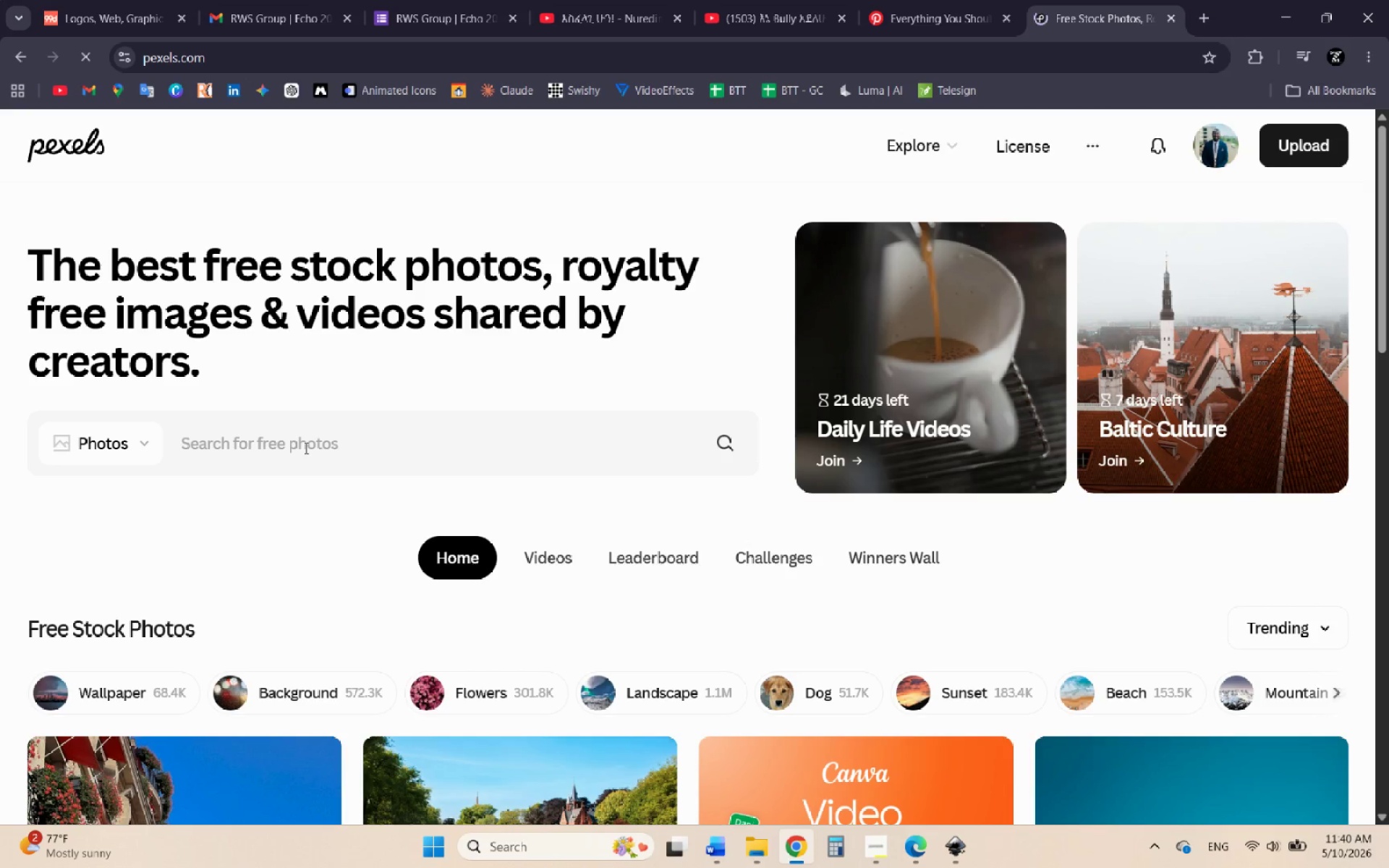 
type(man ridingg )
key(Backspace)
key(Backspace)
key(Backspace)
key(Backspace)
key(Backspace)
type(ing bike)
 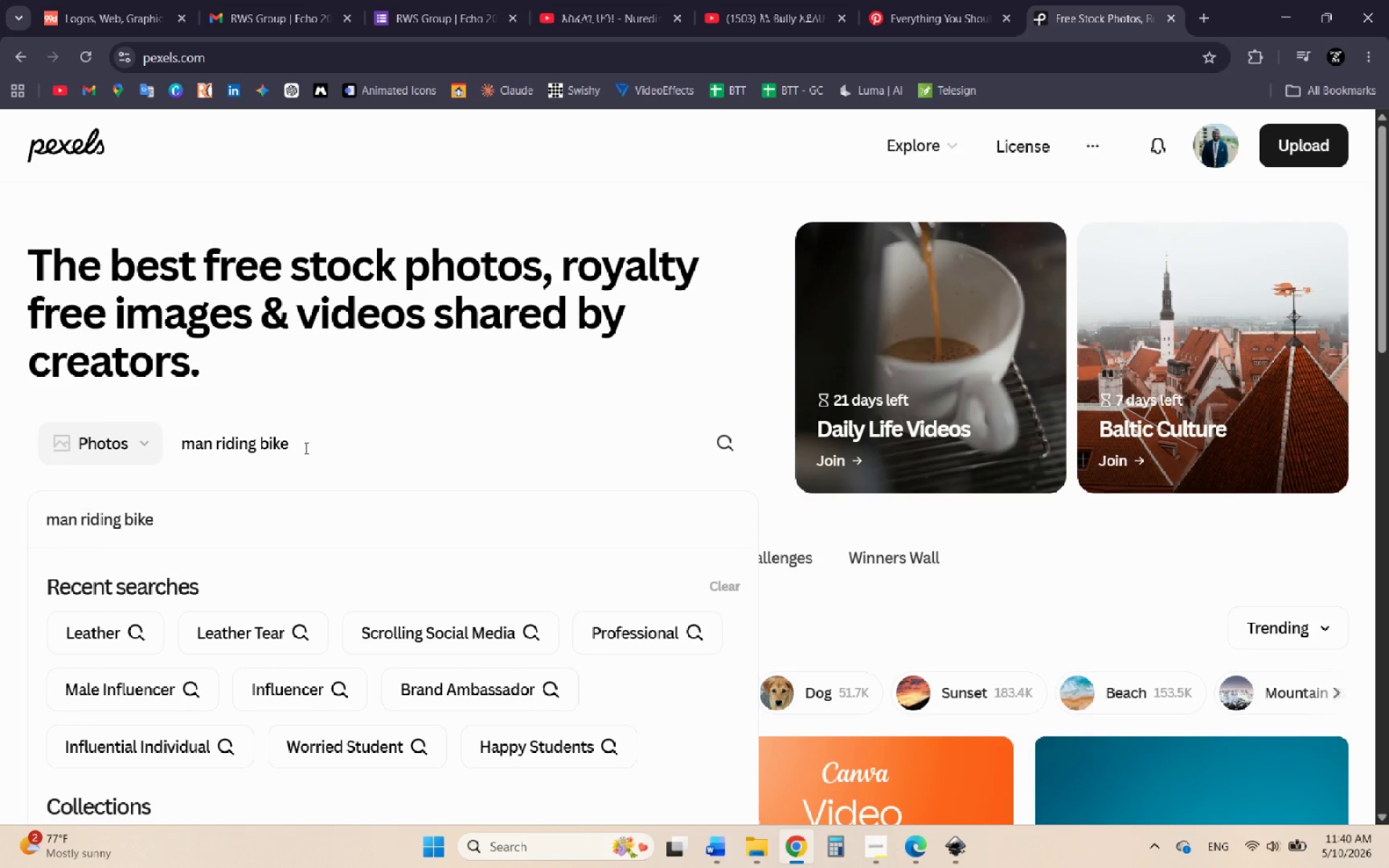 
key(Enter)
 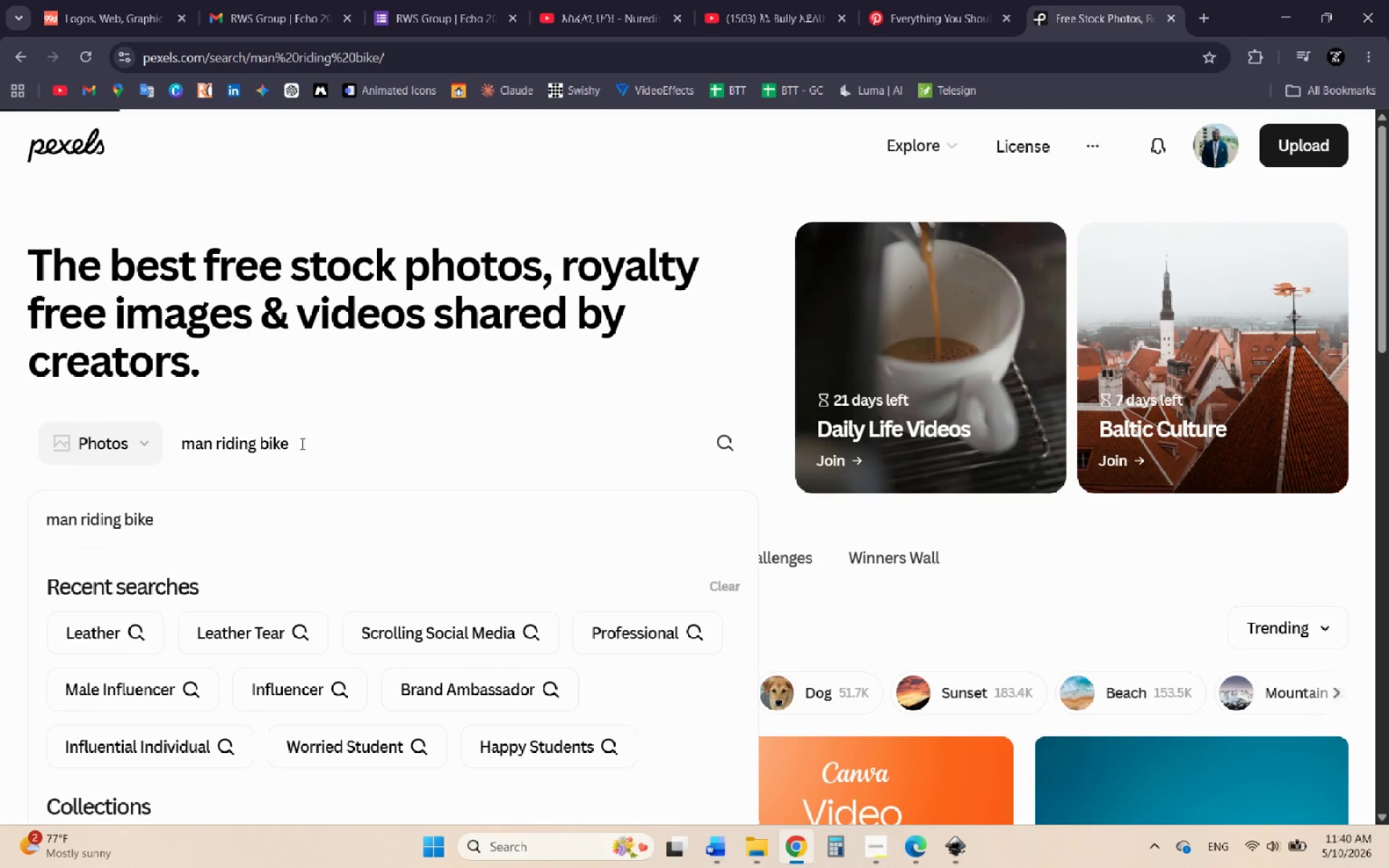 
left_click_drag(start_coordinate=[300, 443], to_coordinate=[293, 442])
 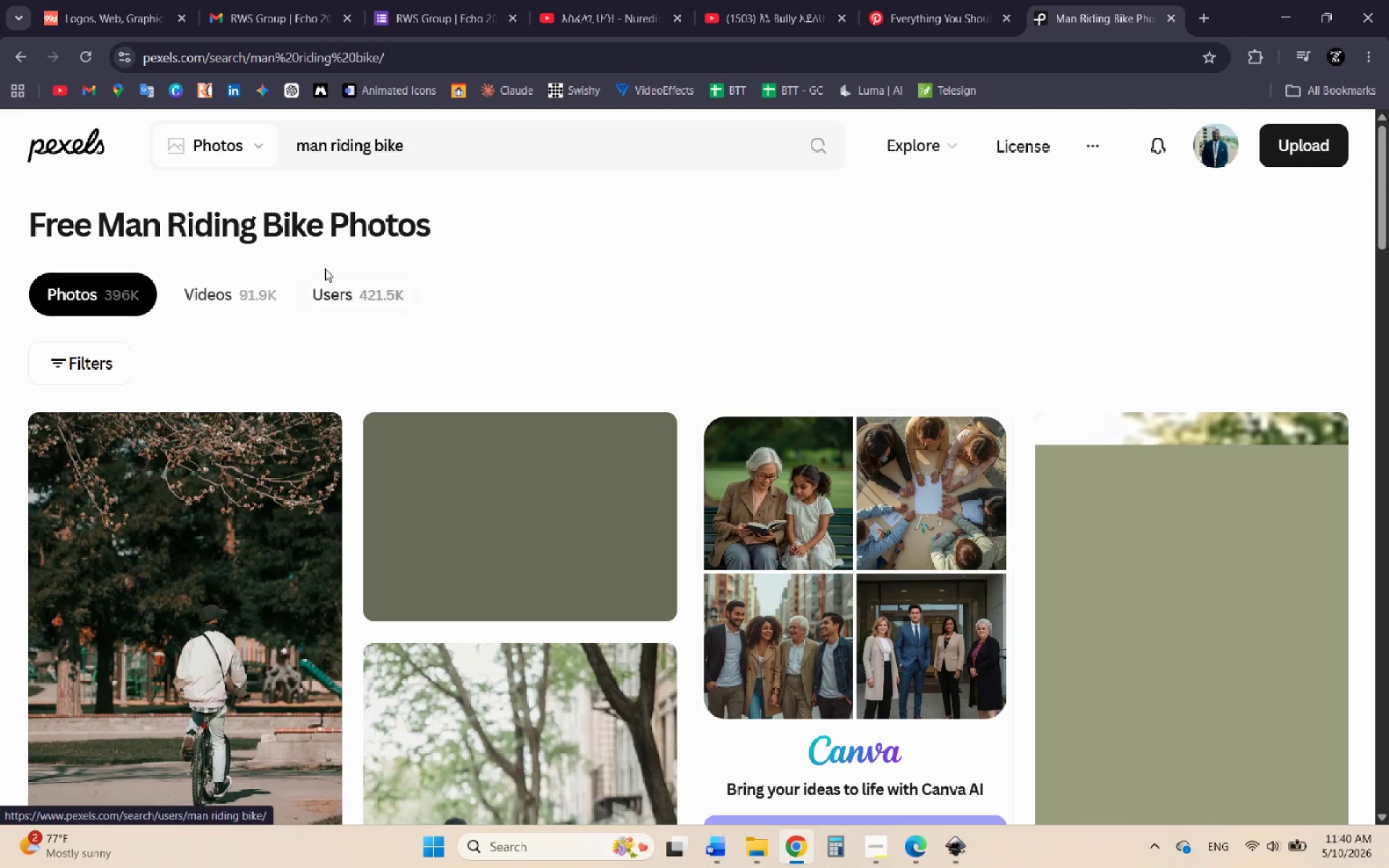 
left_click_drag(start_coordinate=[415, 155], to_coordinate=[294, 135])
 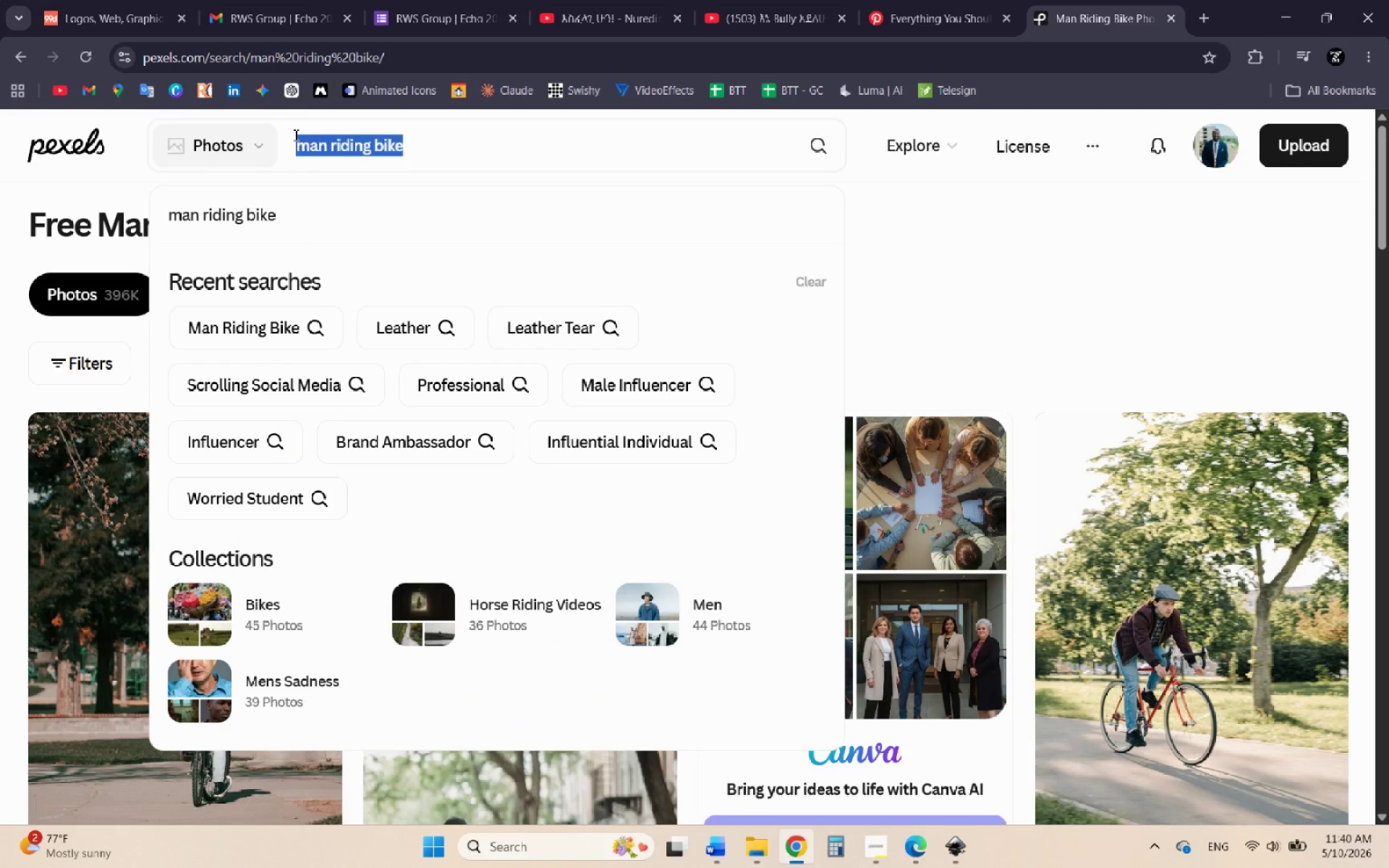 
key(Control+C)
 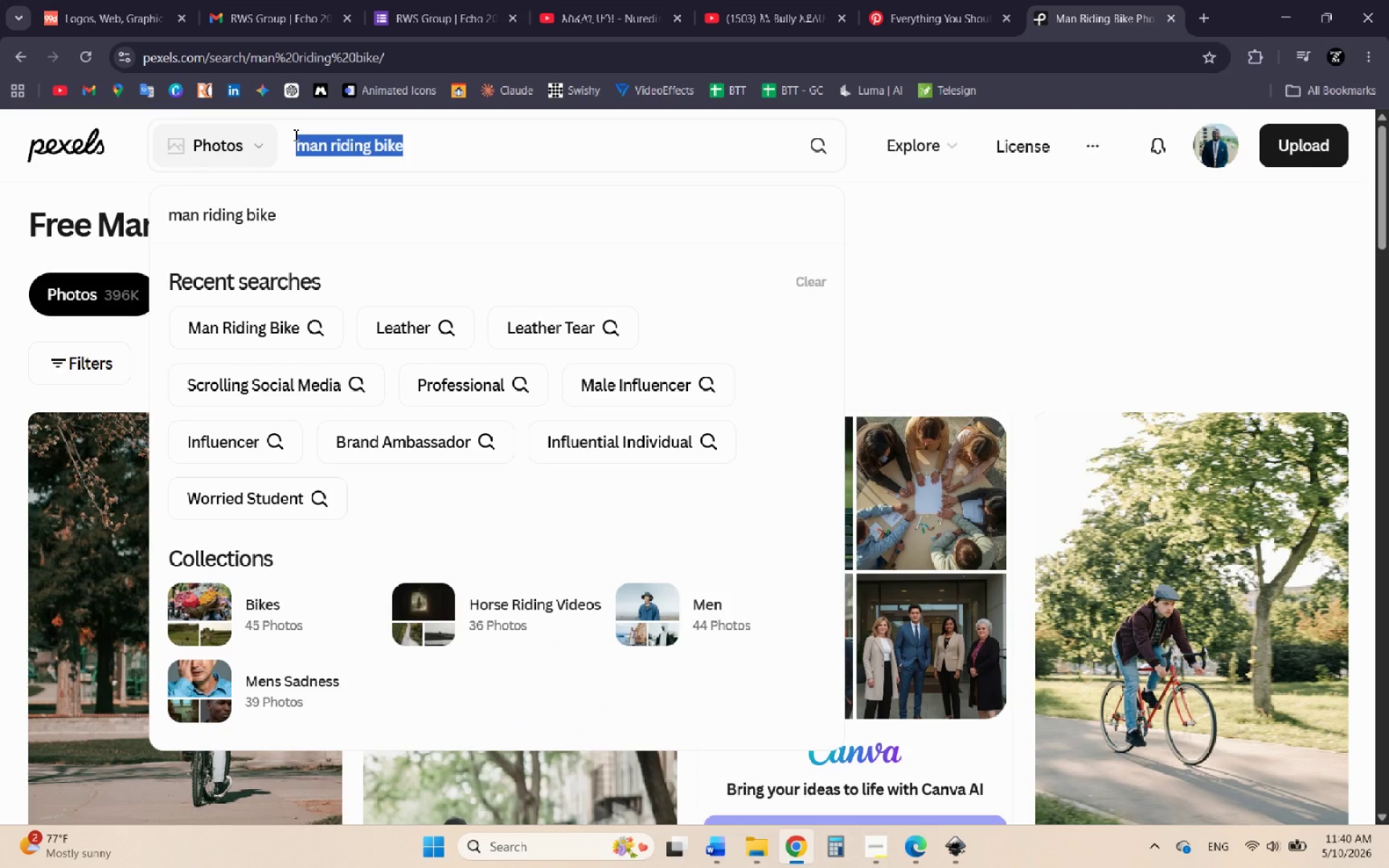 
key(Control+C)
 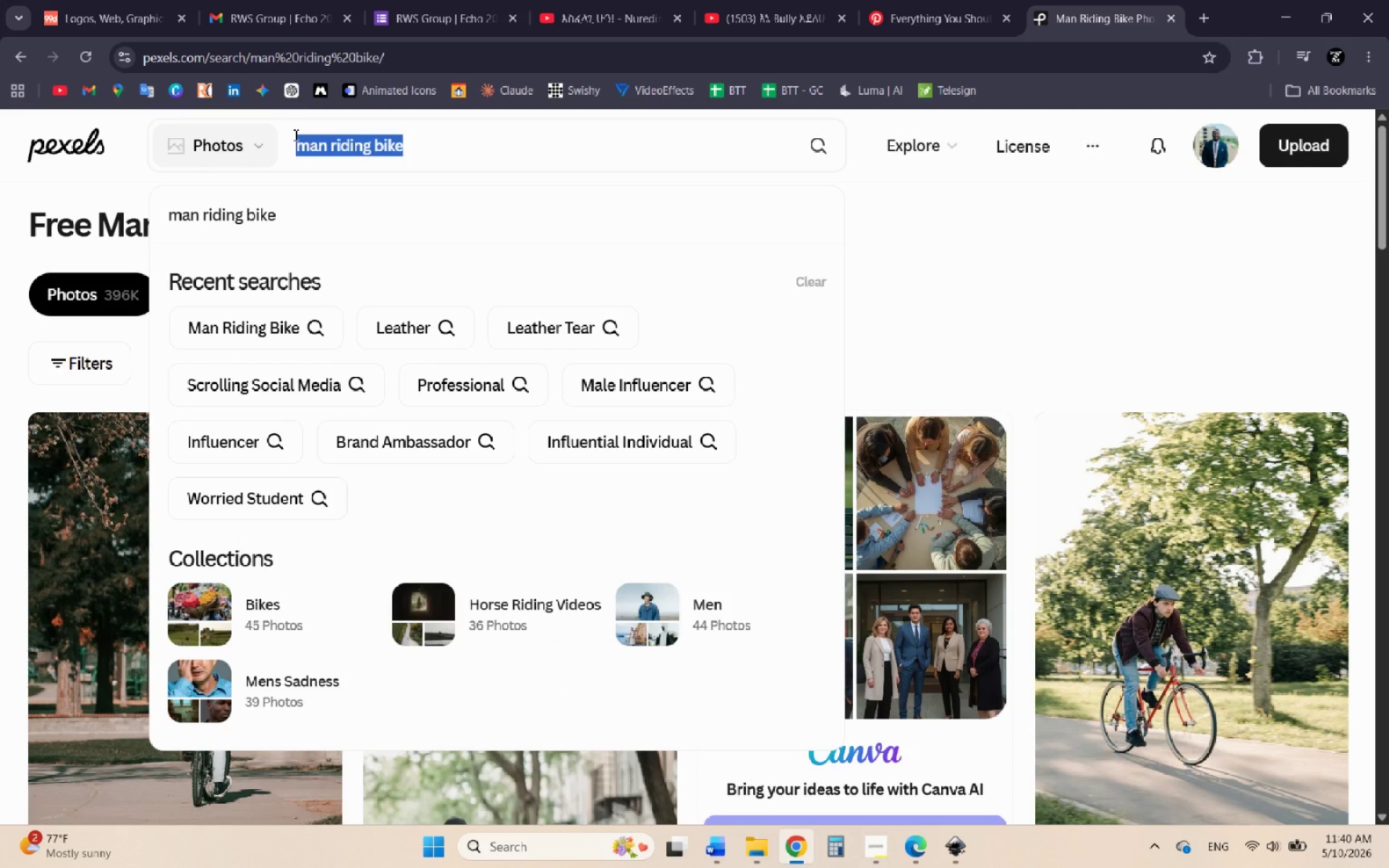 
key(Control+C)
 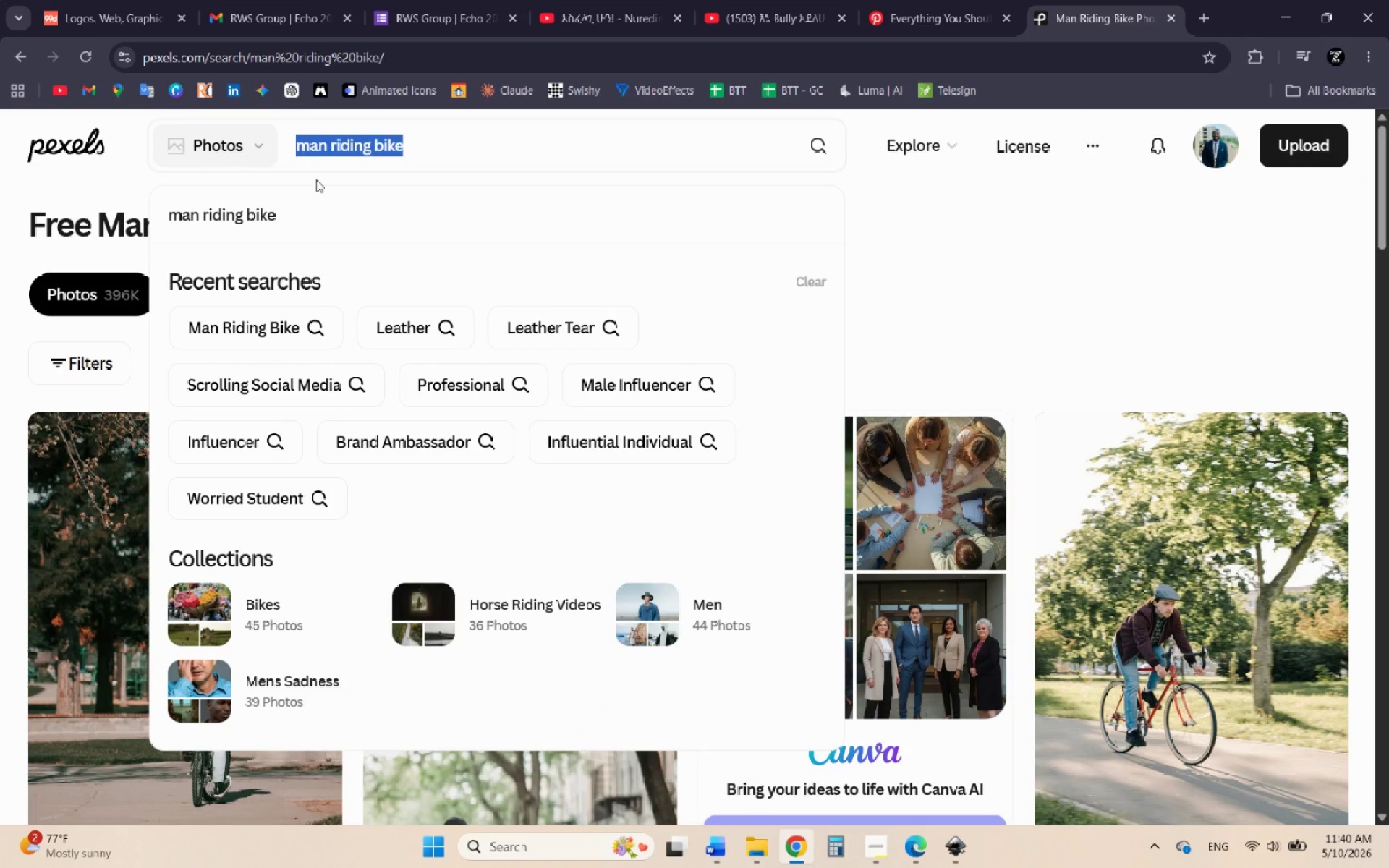 
mouse_move([1132, 23])
 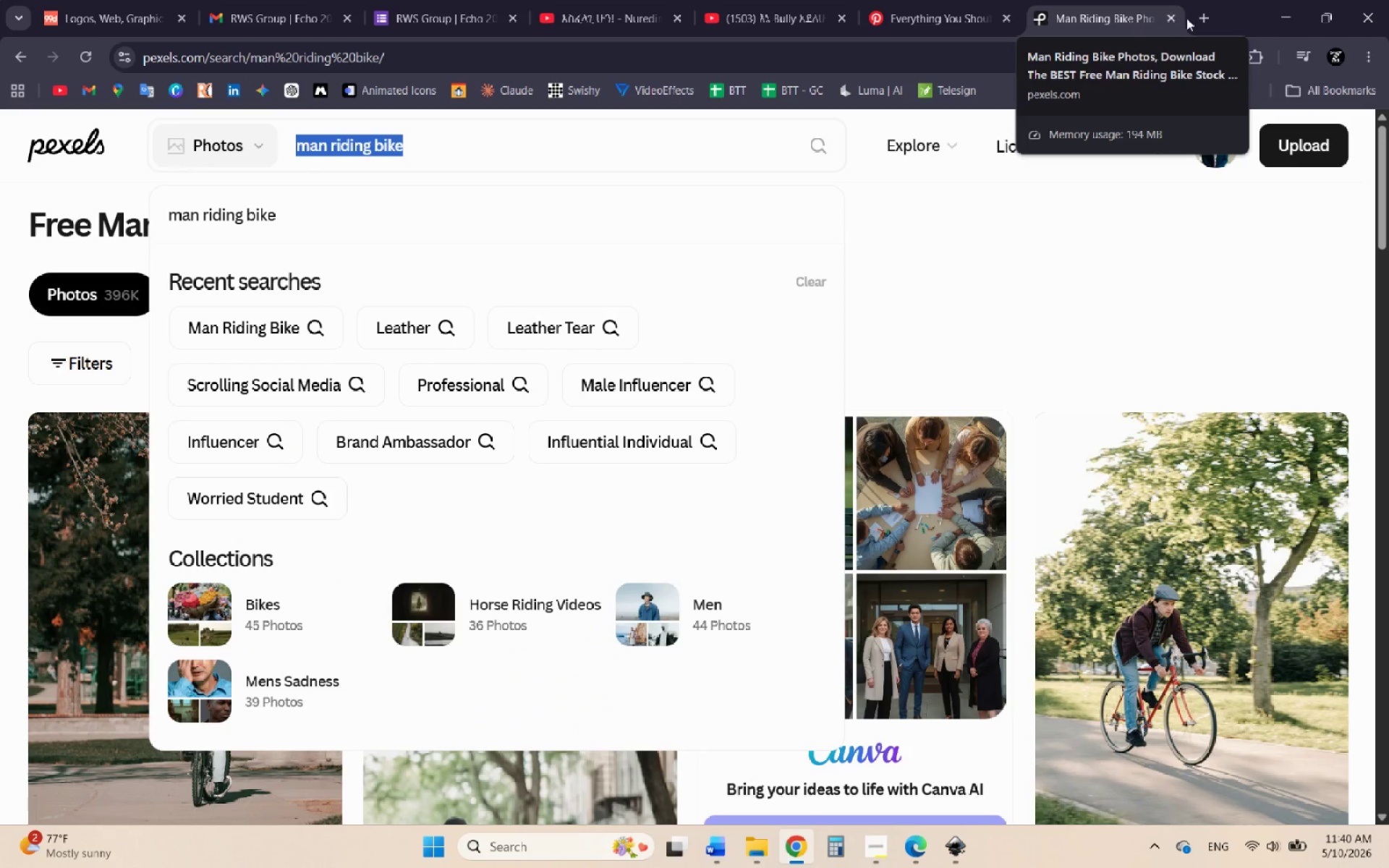 
left_click([1199, 17])
 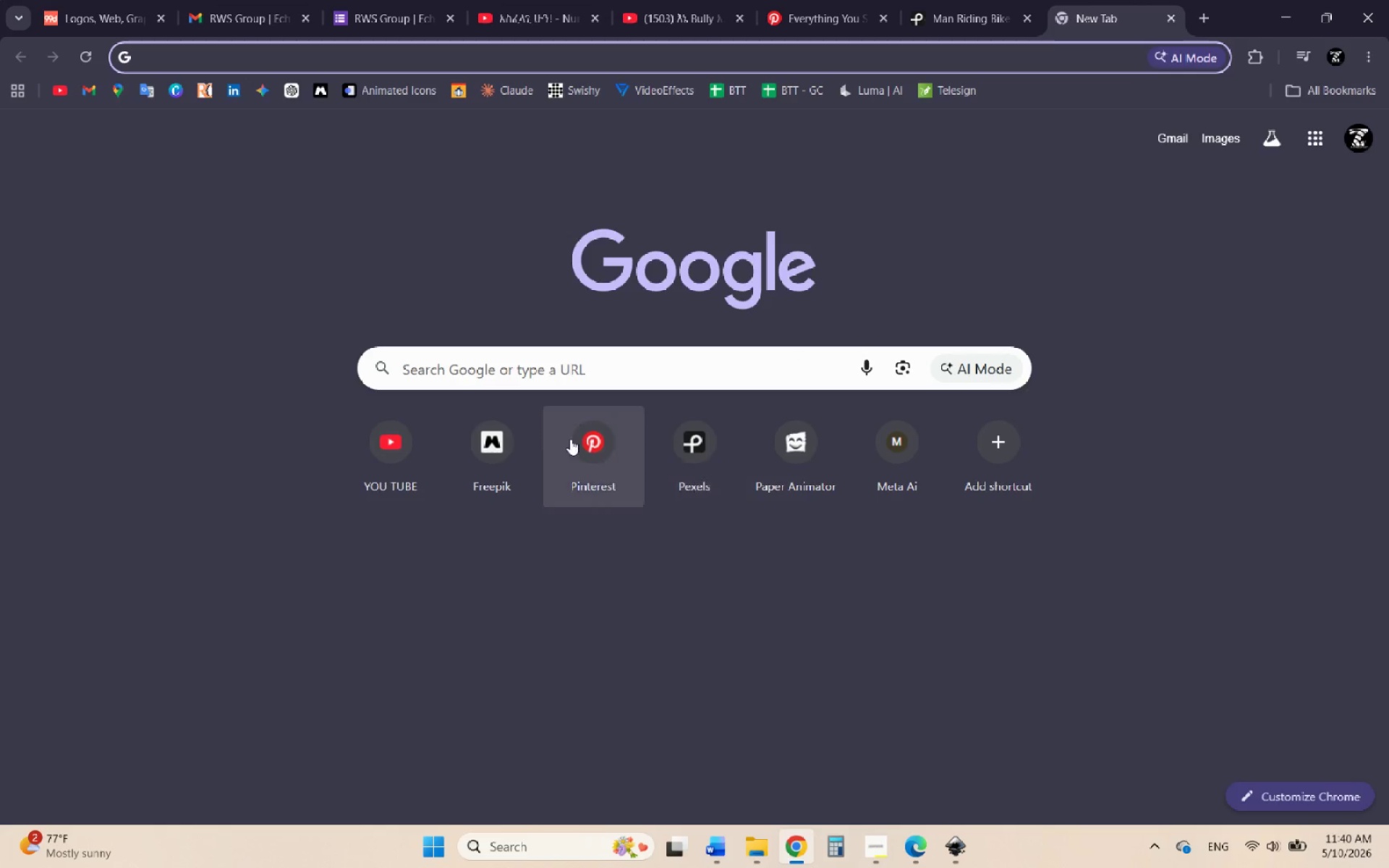 
left_click([485, 438])
 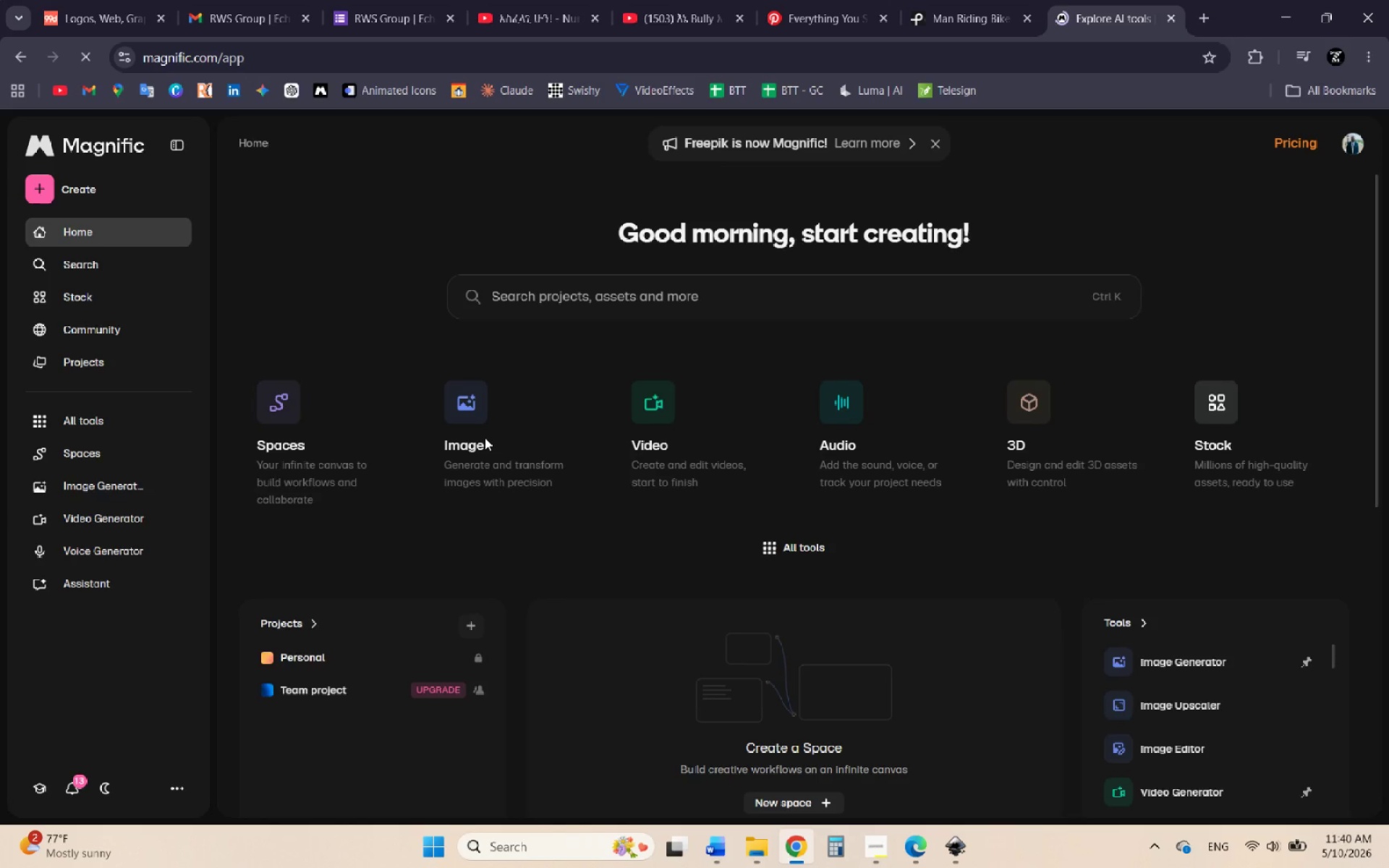 
wait(6.05)
 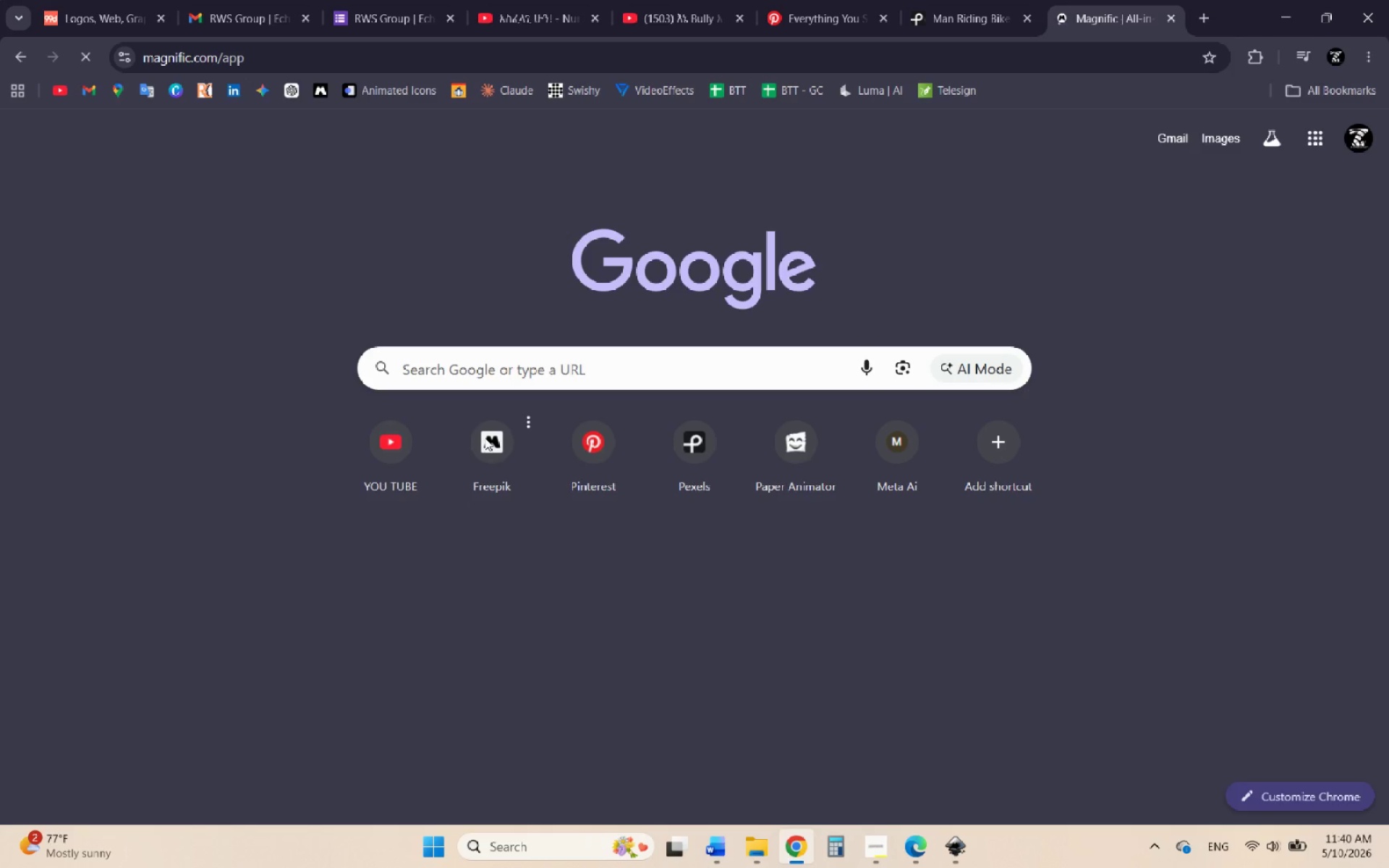 
left_click([678, 290])
 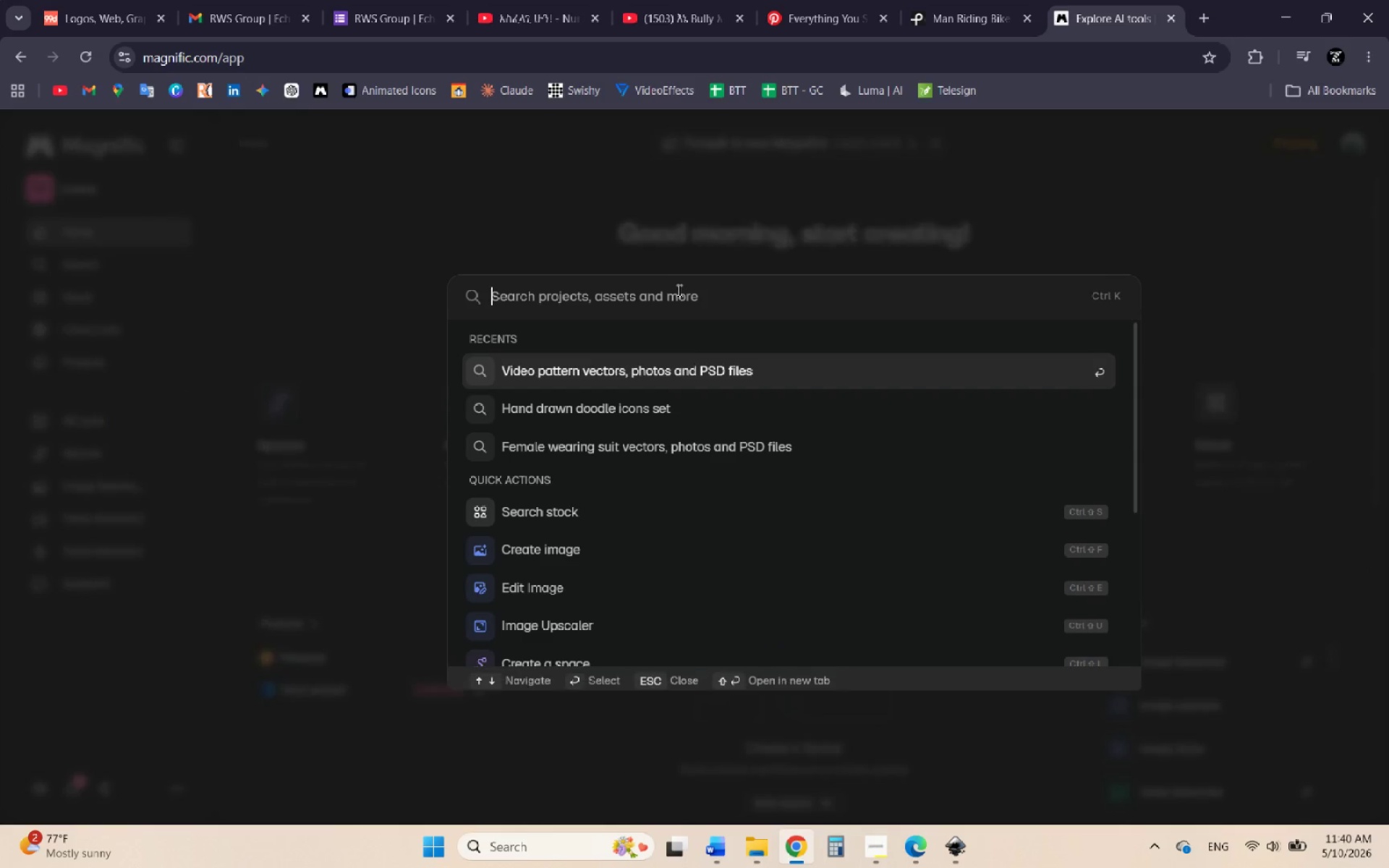 
key(Control+V)
 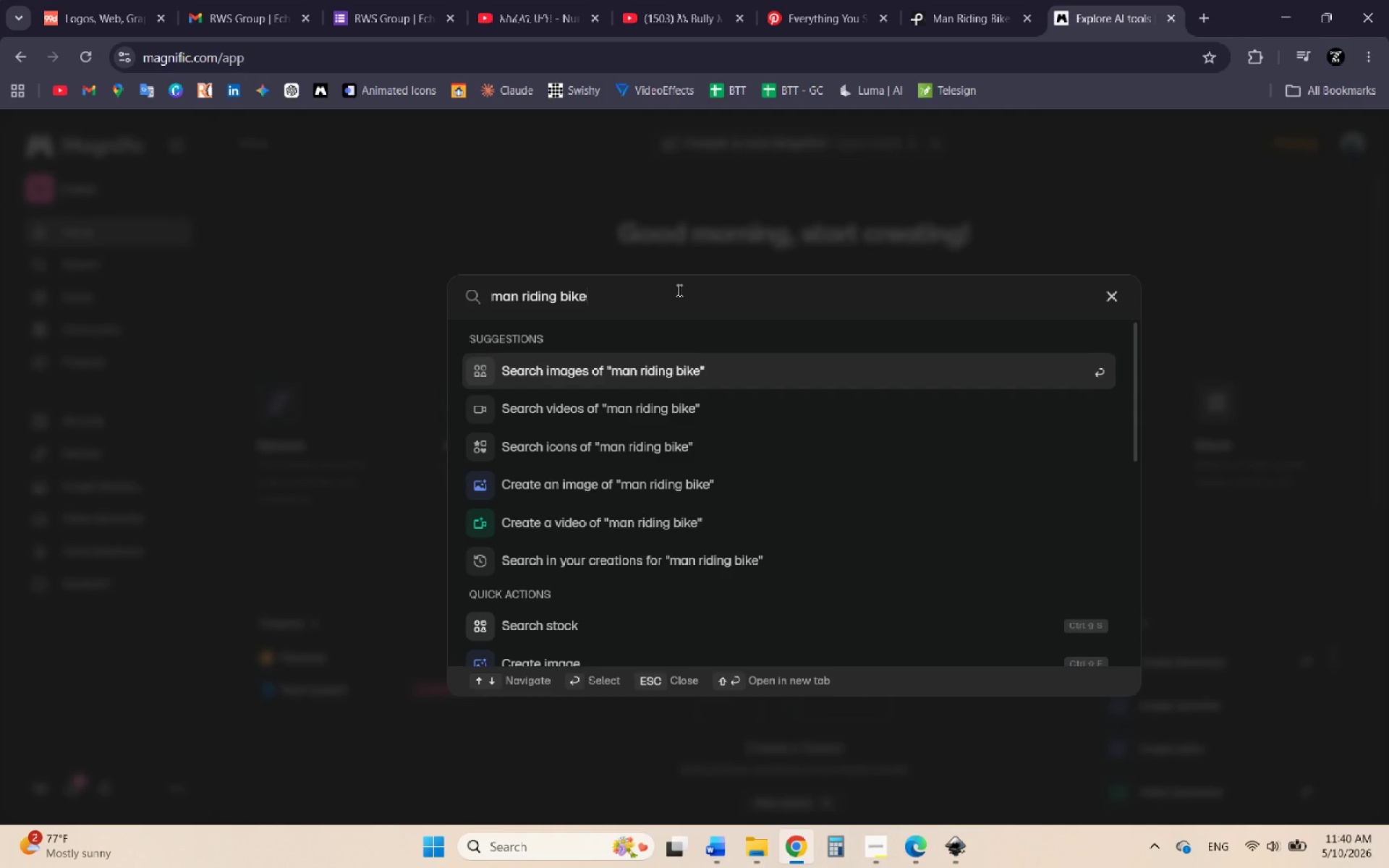 
key(Enter)
 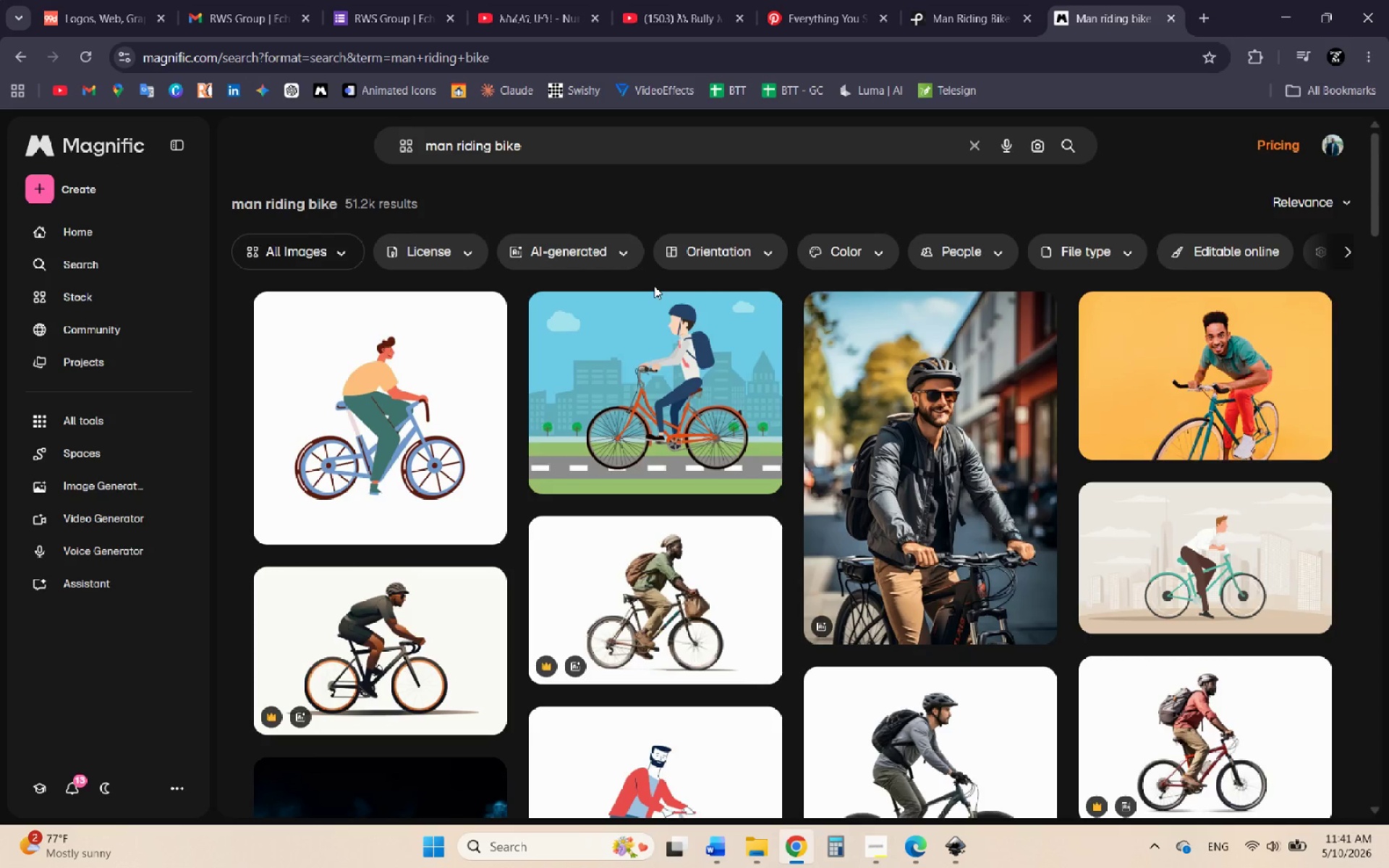 
wait(34.22)
 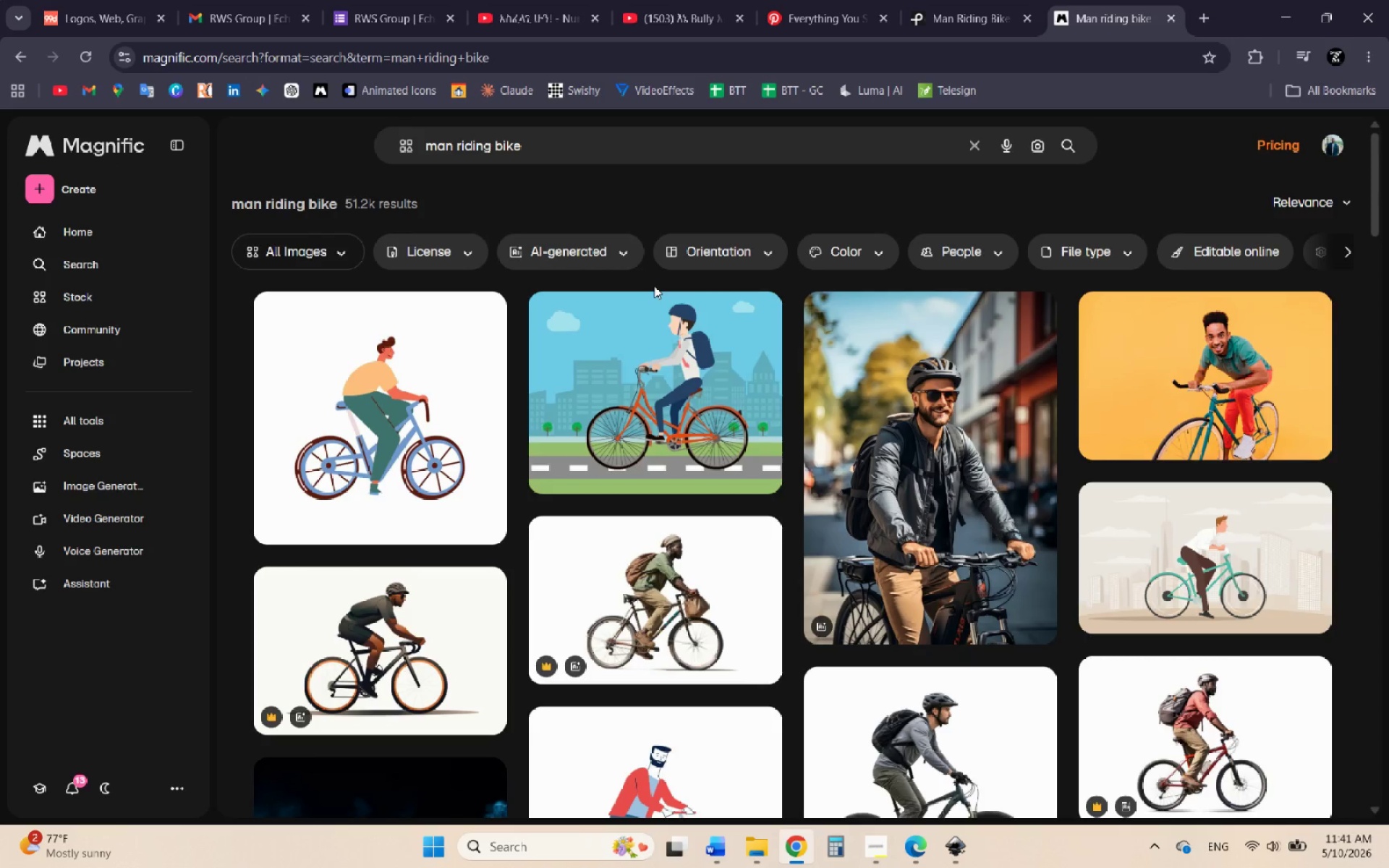 
scroll: coordinate [684, 514], scroll_direction: down, amount: 2.0
 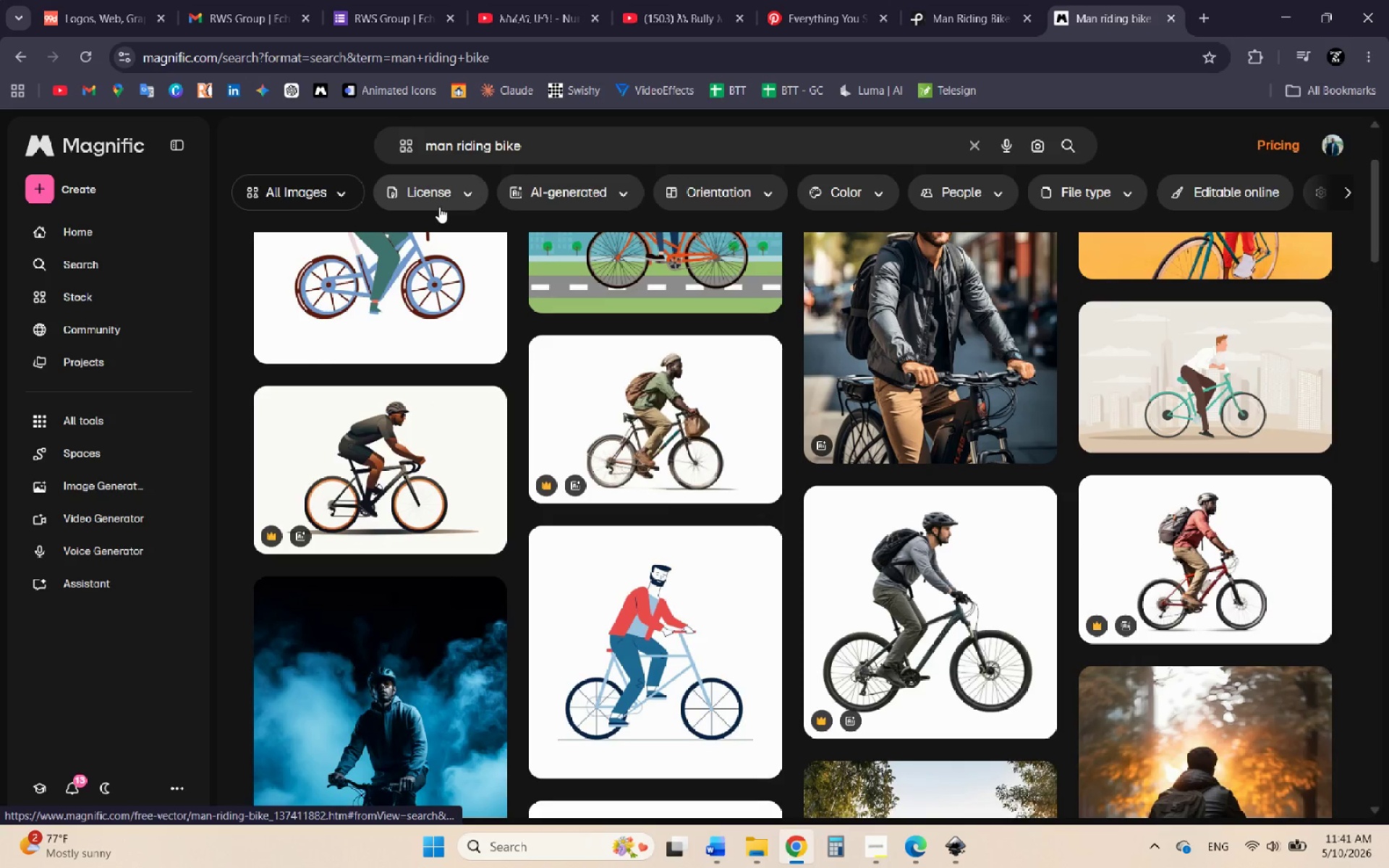 
left_click([460, 182])
 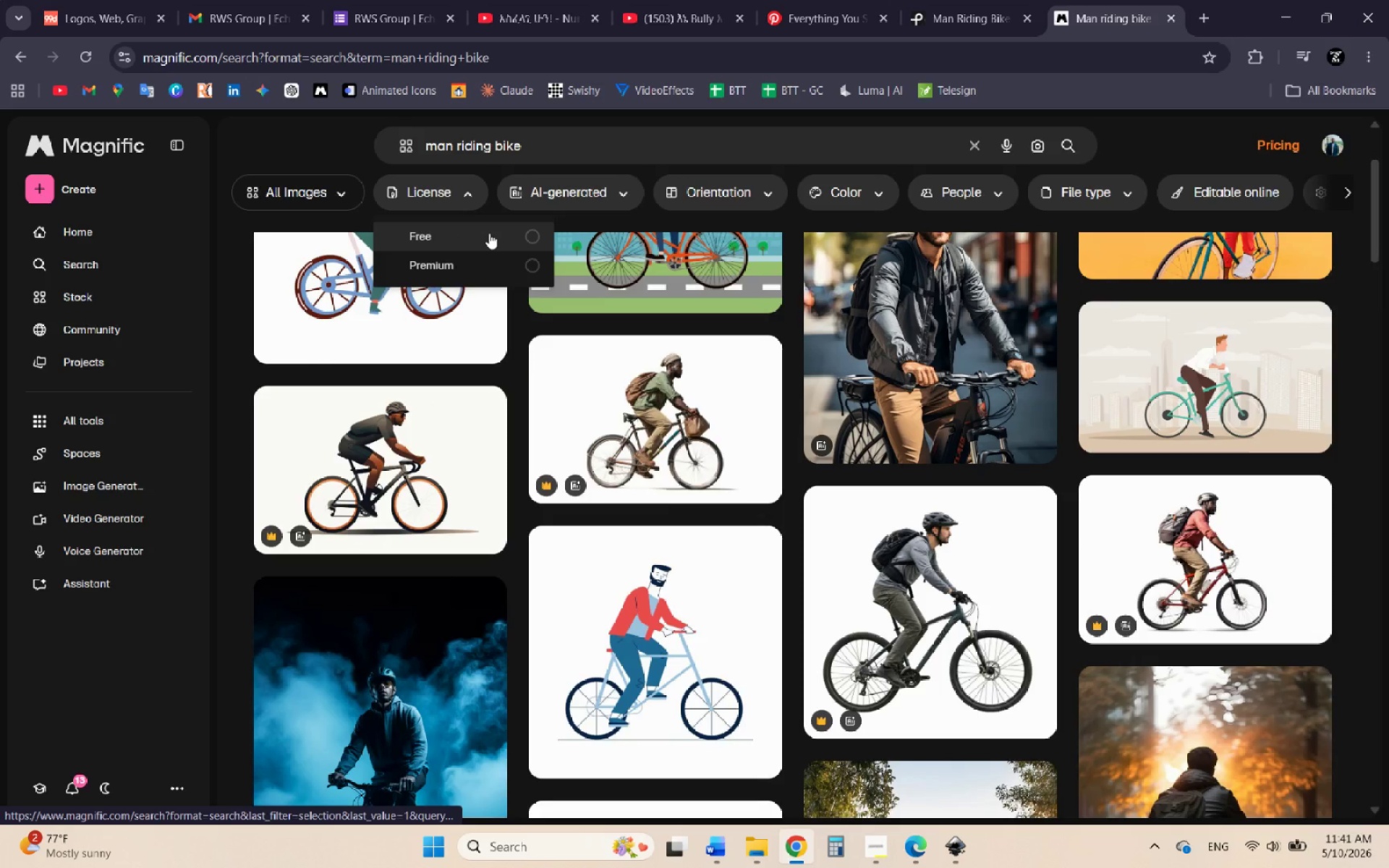 
left_click([489, 233])
 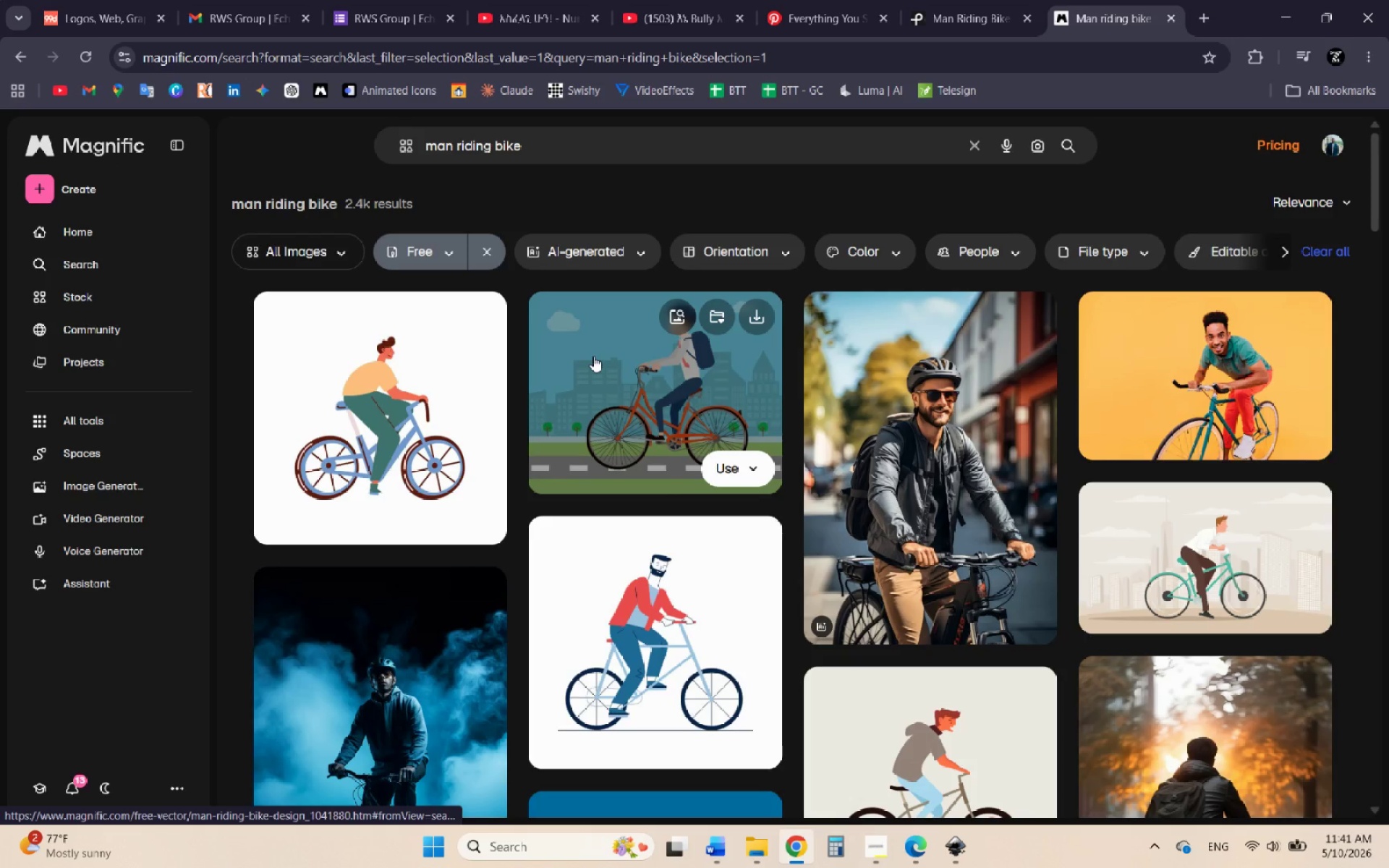 
scroll: coordinate [593, 356], scroll_direction: down, amount: 5.0
 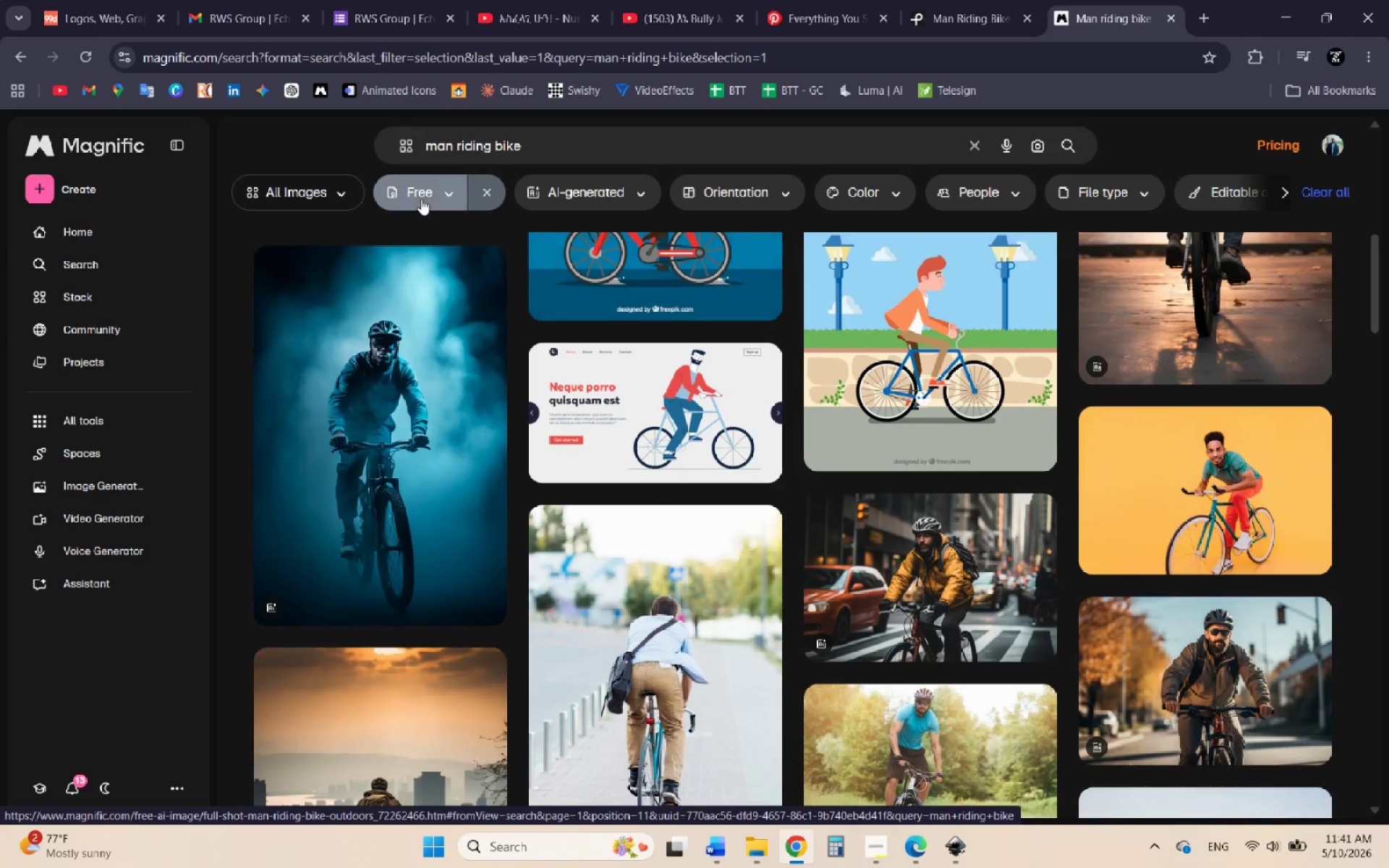 
left_click([348, 194])
 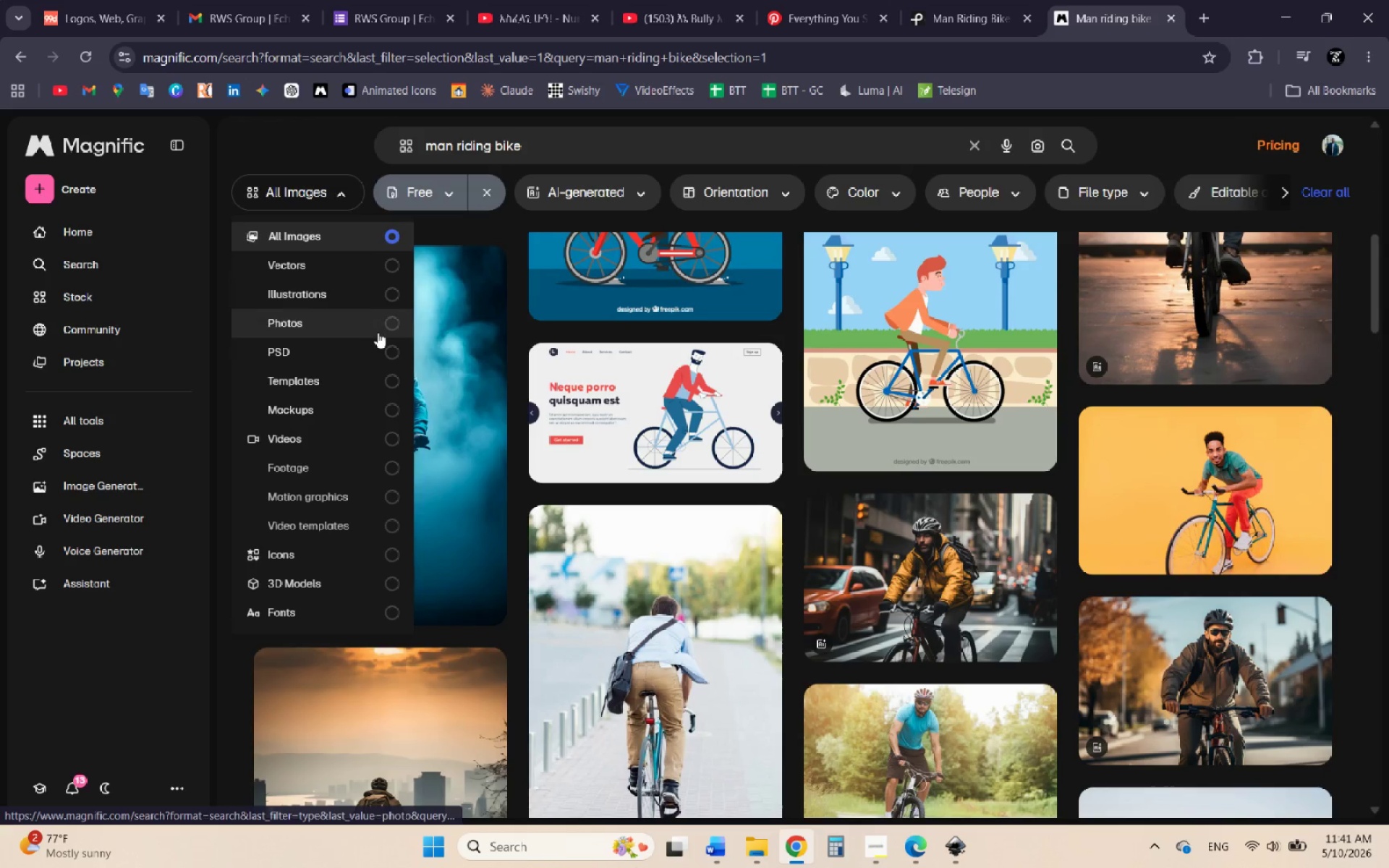 
left_click([380, 339])
 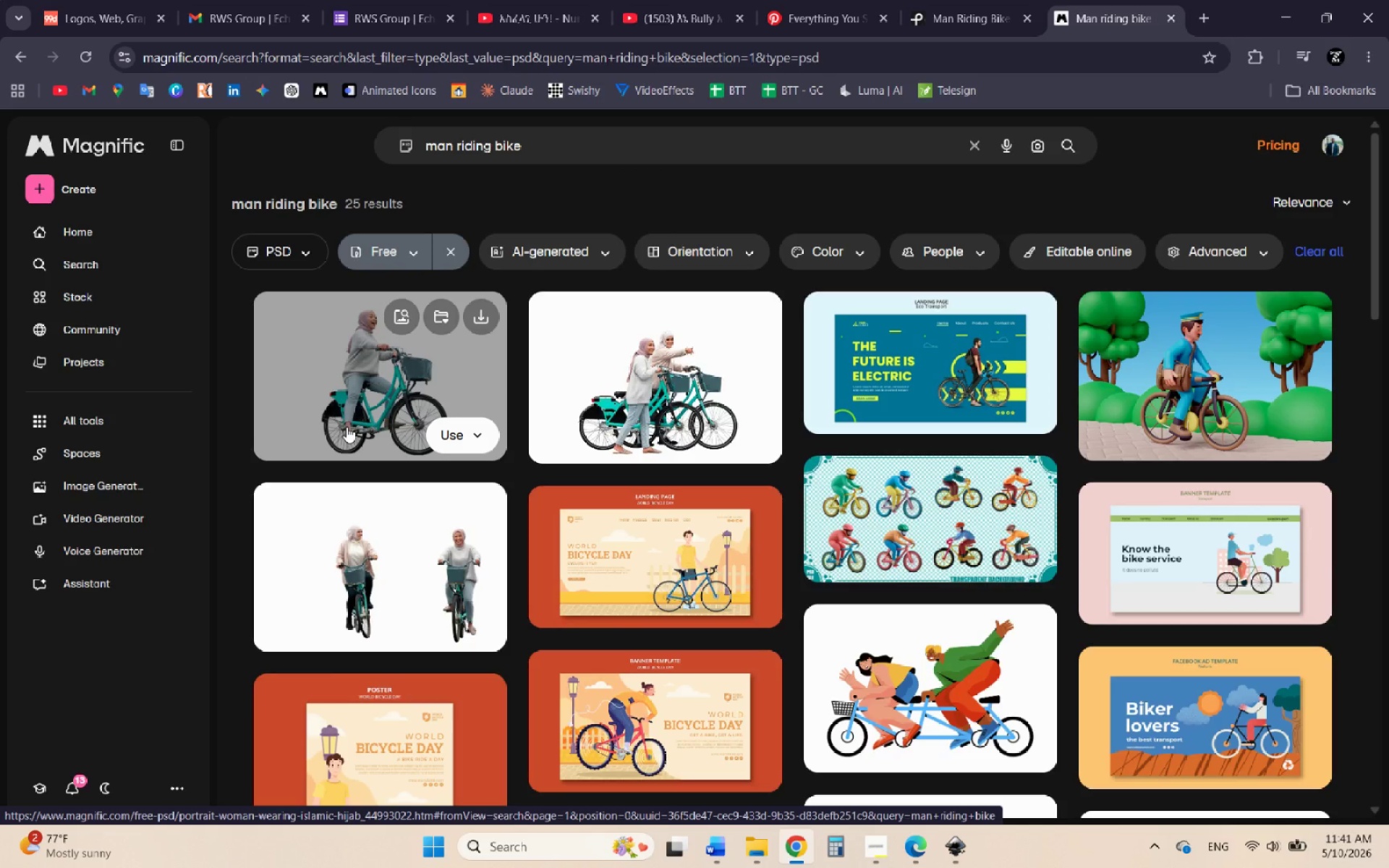 
wait(19.6)
 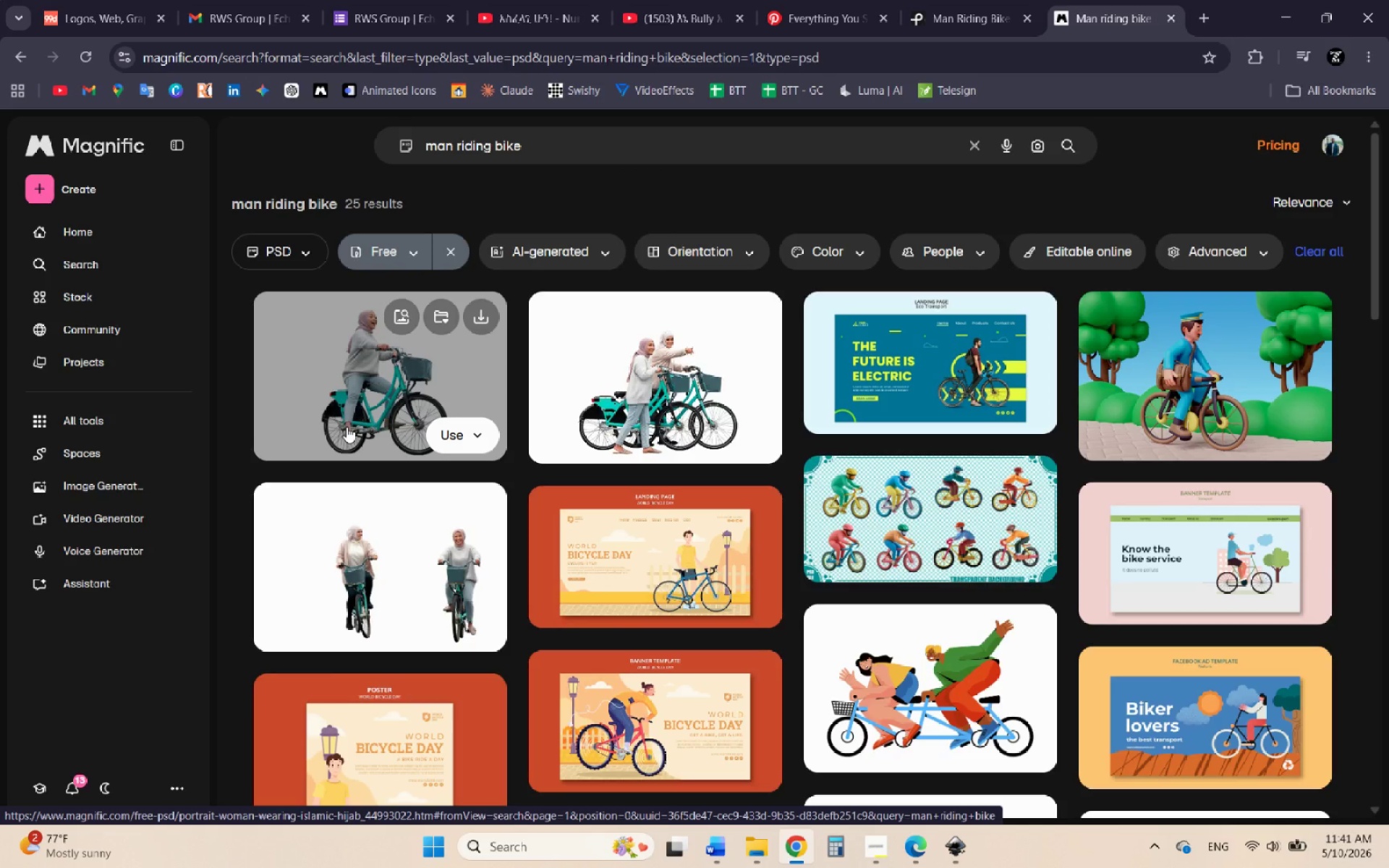 
mouse_move([363, 480])
 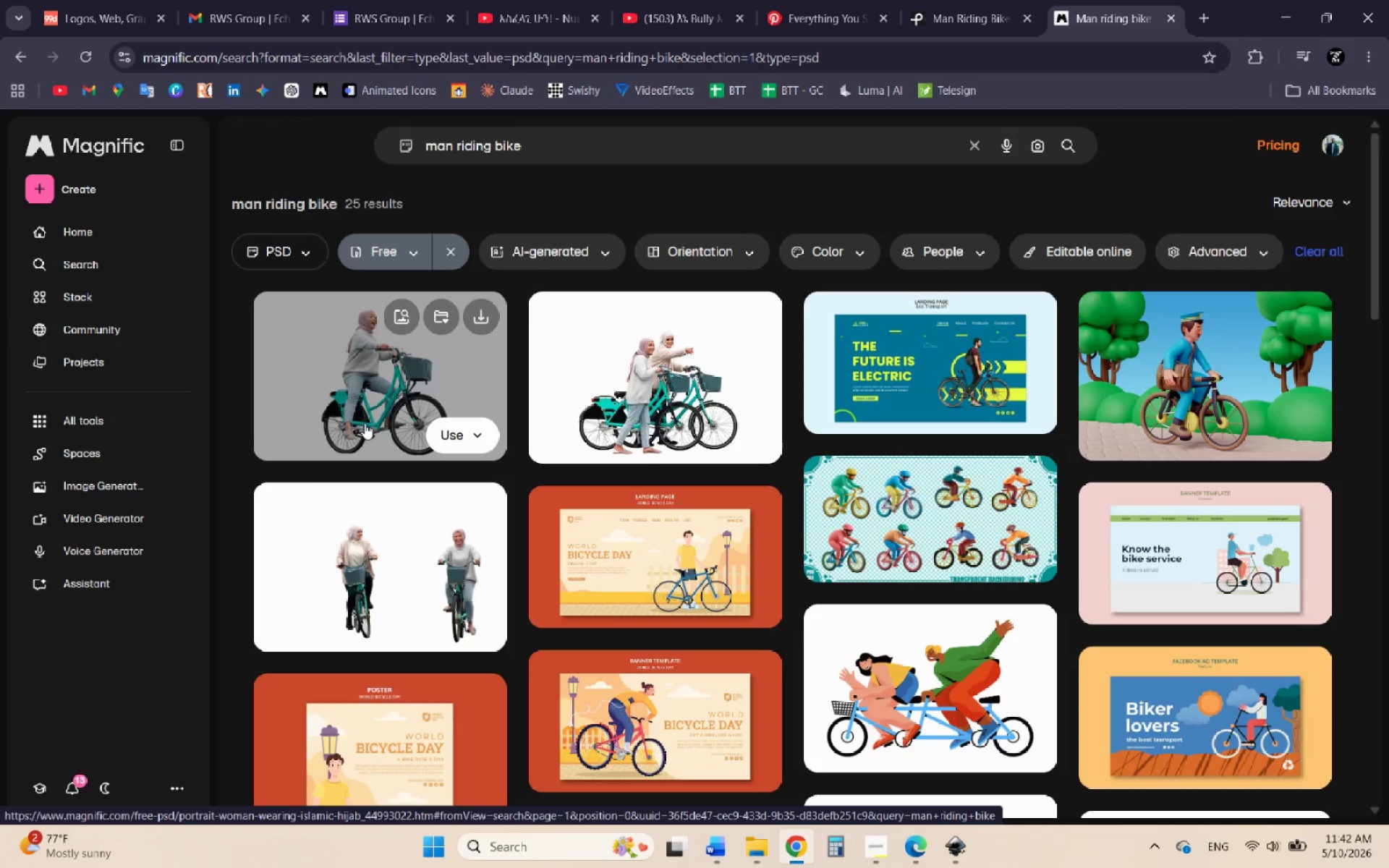 
left_click([365, 423])
 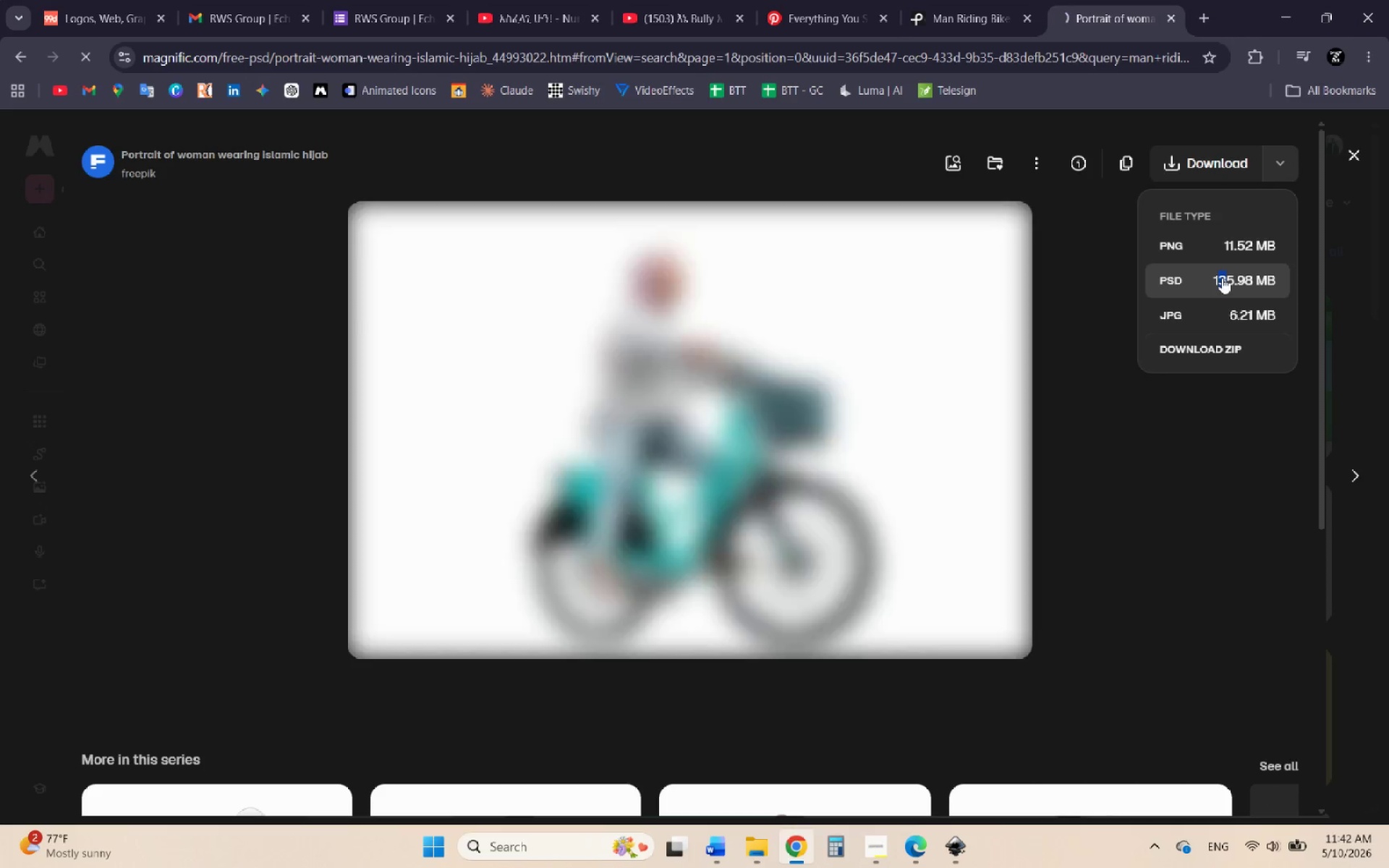 
wait(12.38)
 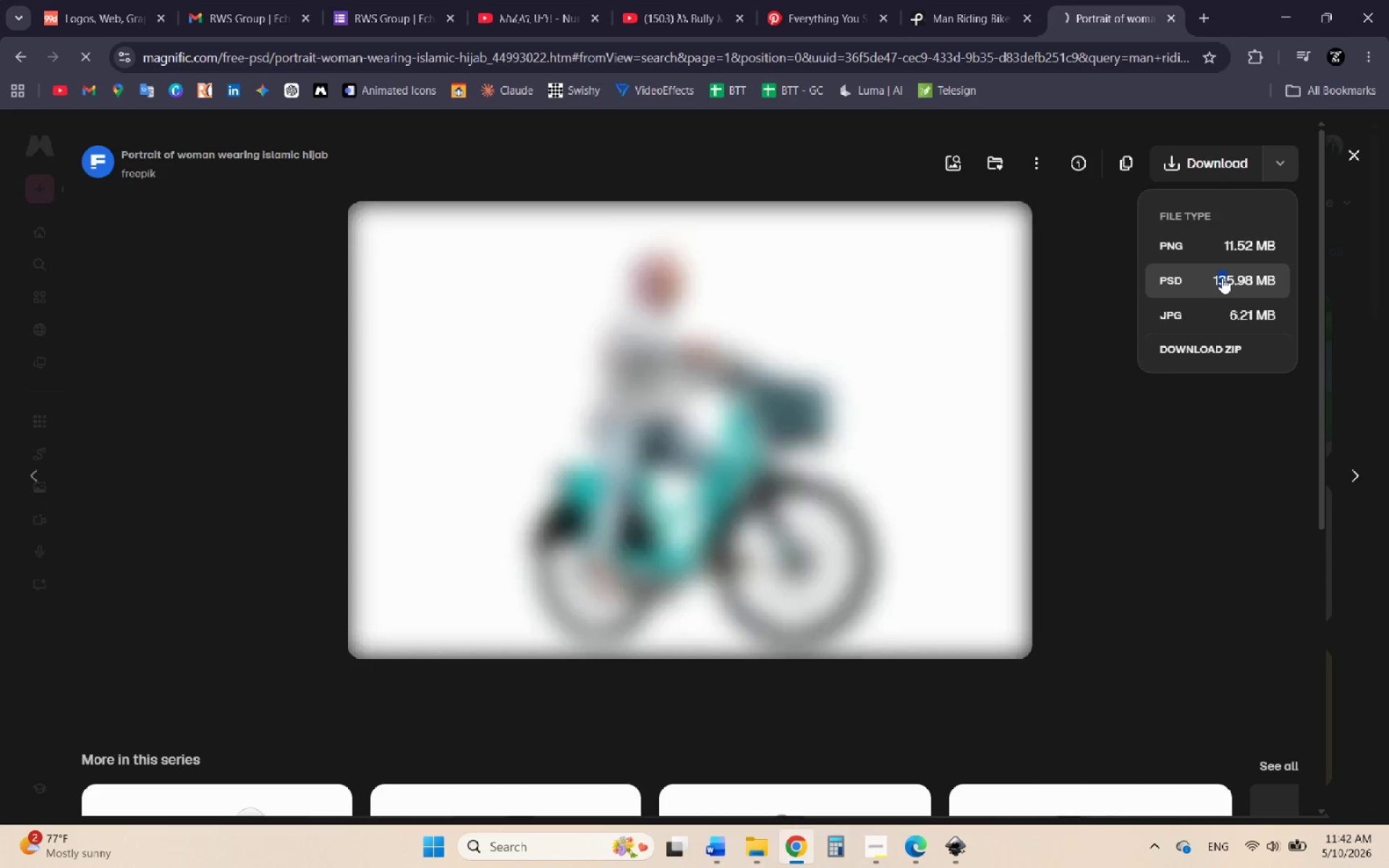 
scroll: coordinate [81, 206], scroll_direction: up, amount: 1.0
 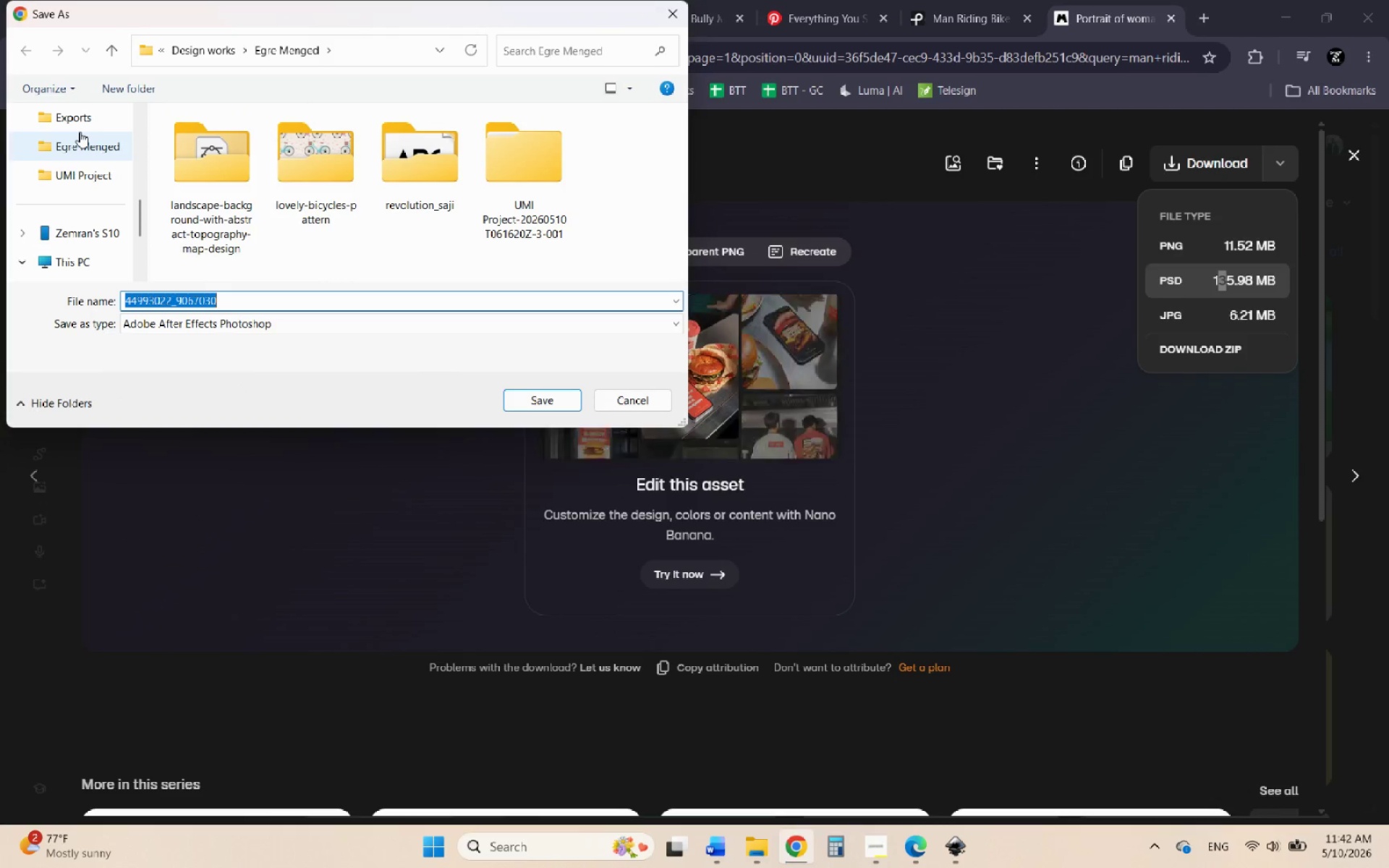 
left_click([78, 116])
 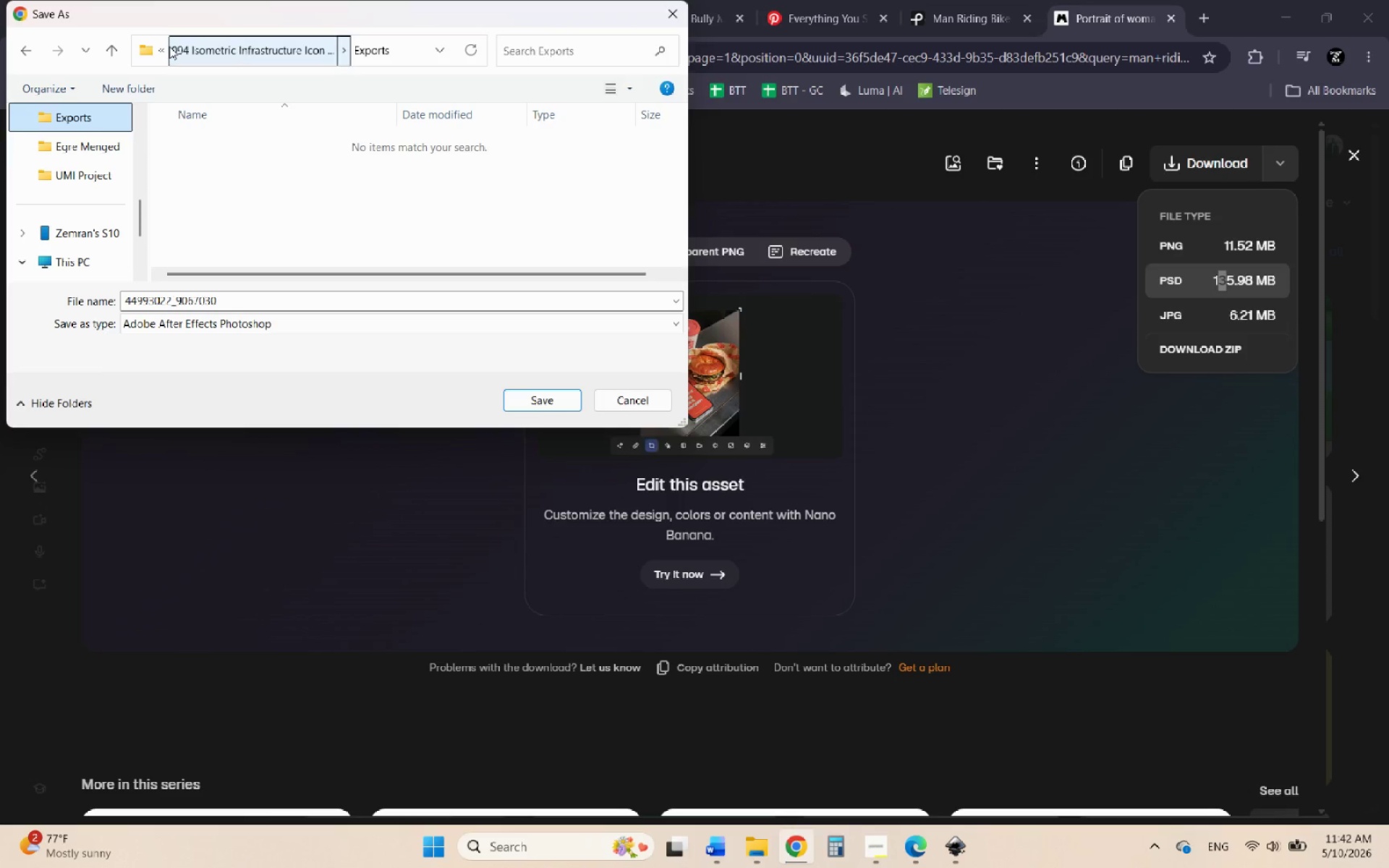 
left_click([241, 57])
 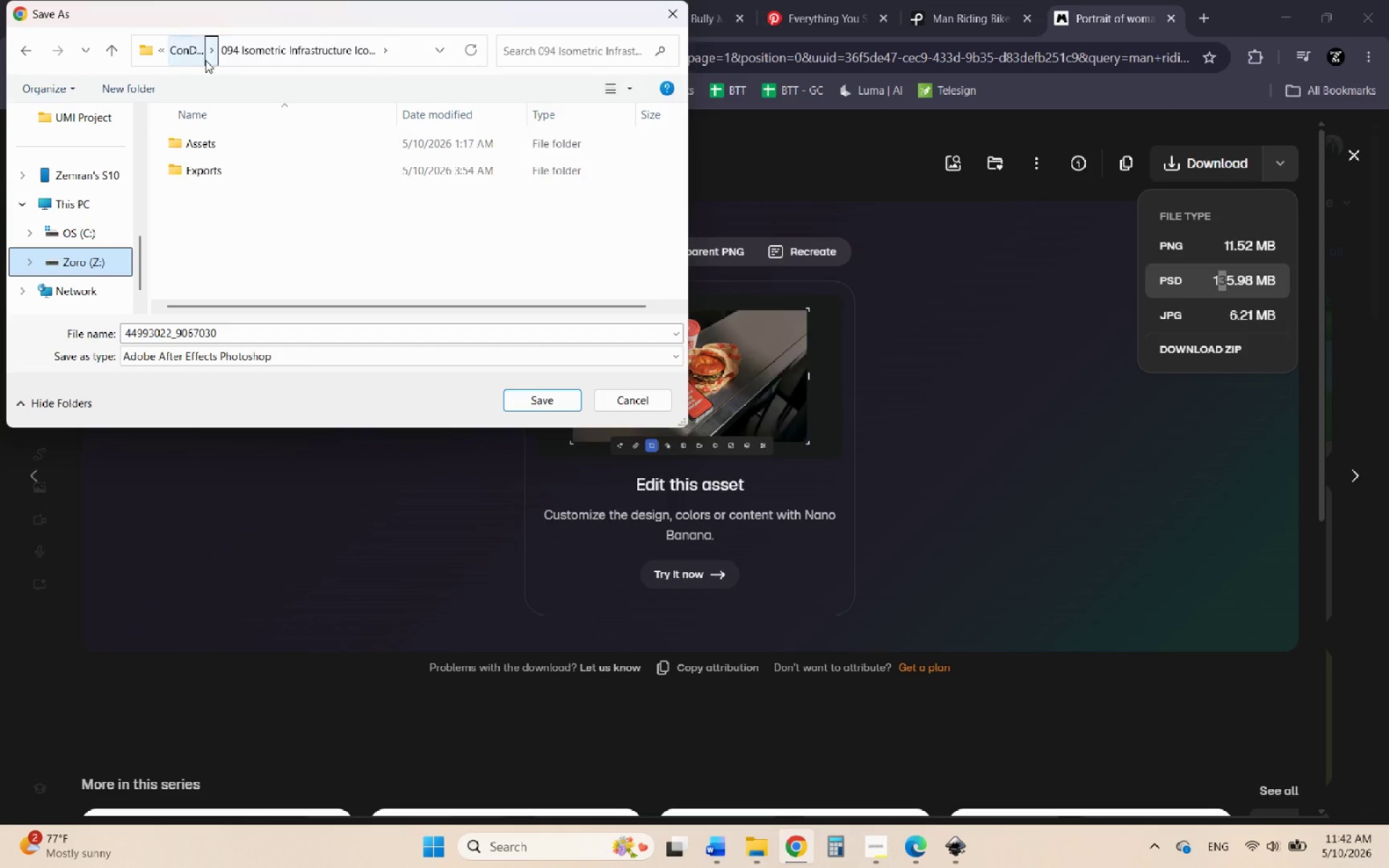 
left_click([191, 55])
 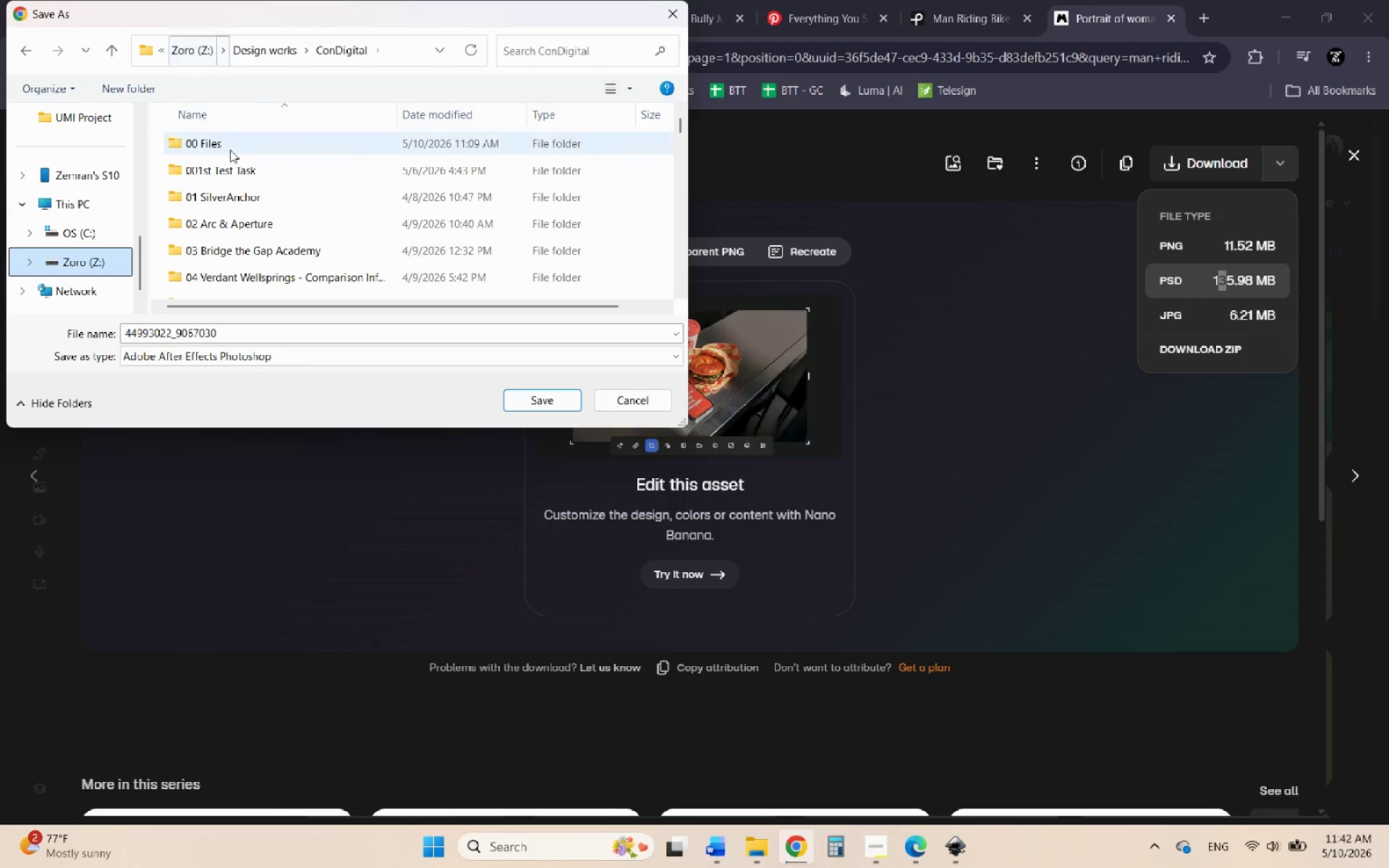 
scroll: coordinate [254, 229], scroll_direction: down, amount: 6.0
 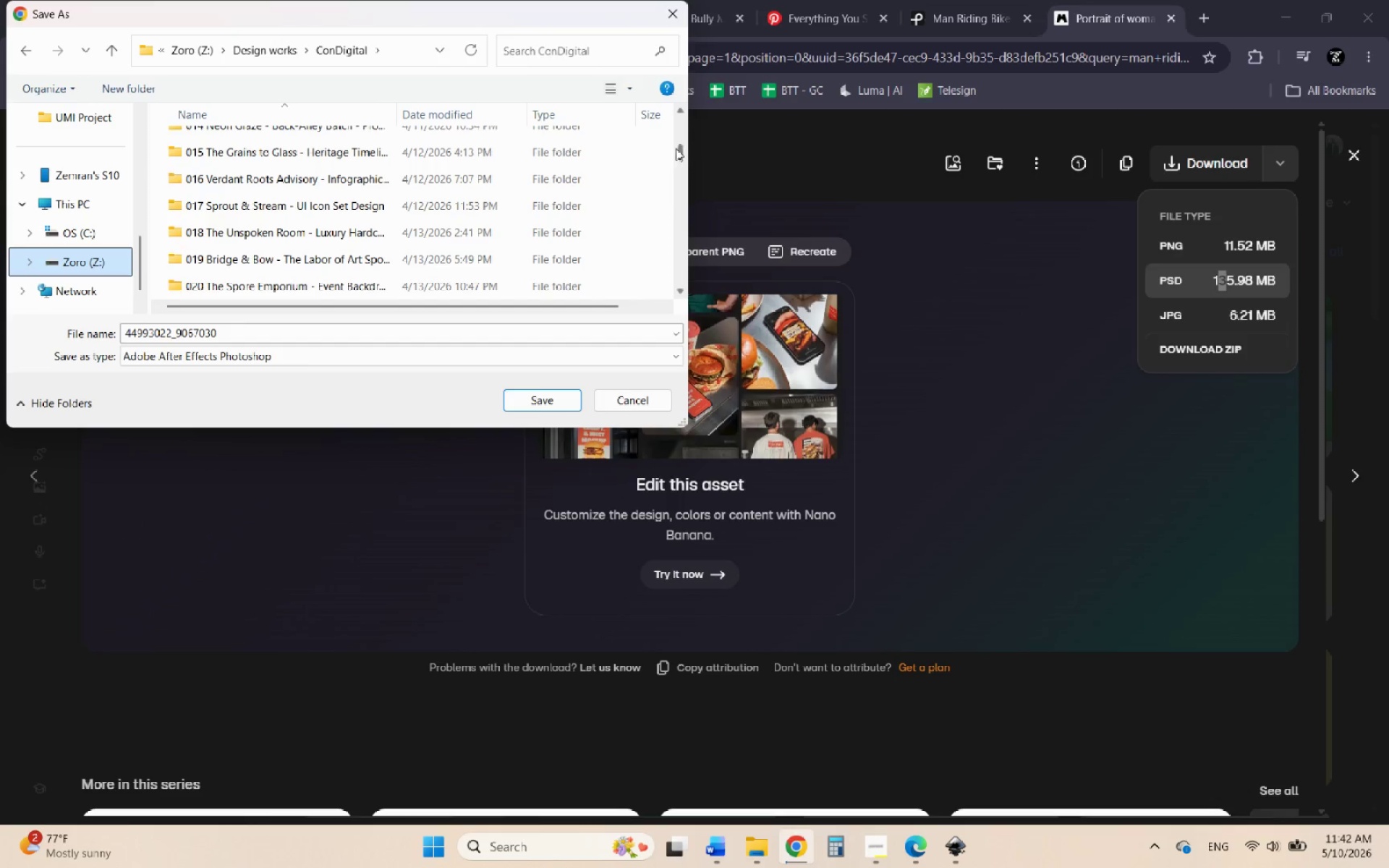 
left_click_drag(start_coordinate=[682, 148], to_coordinate=[684, 310])
 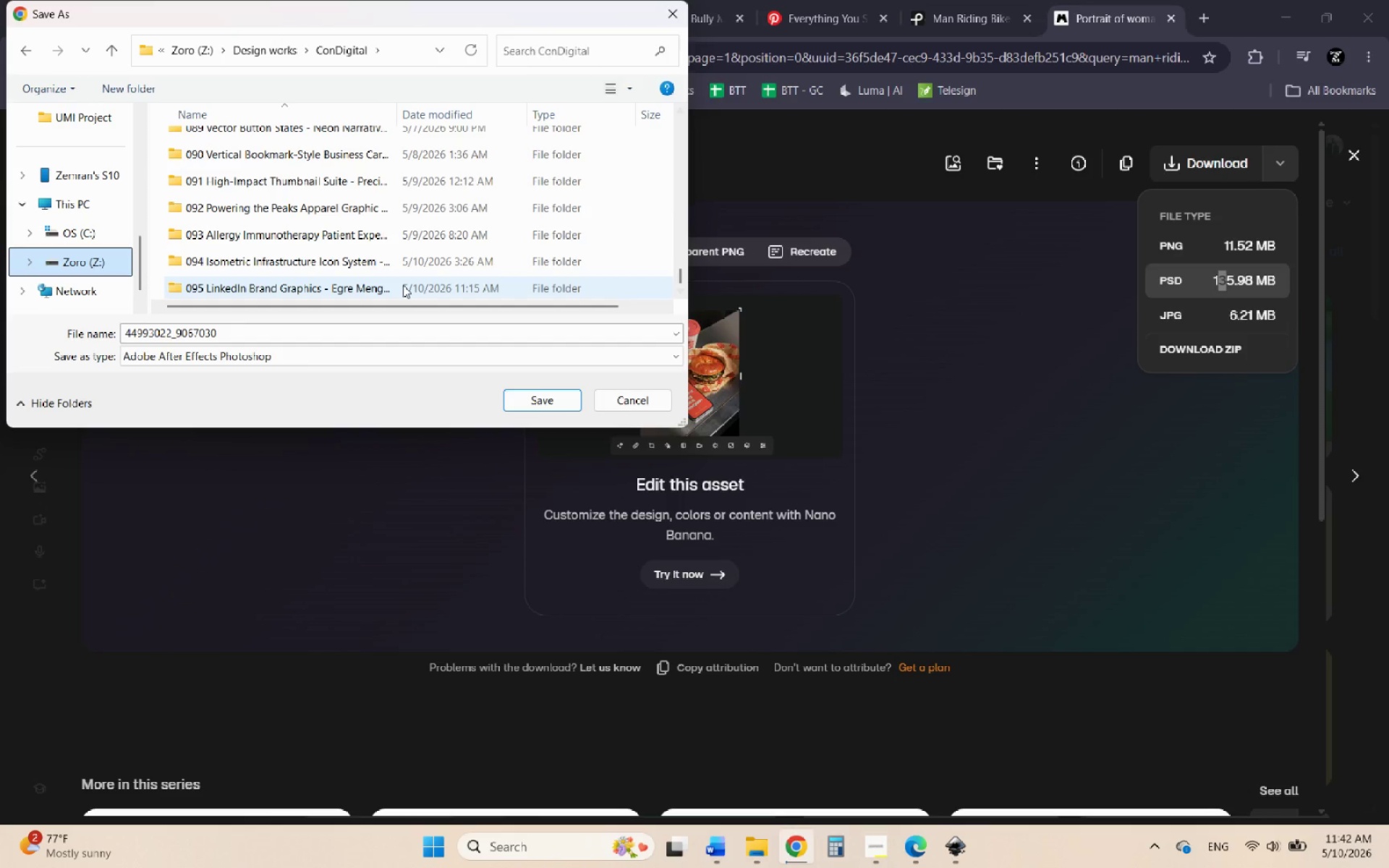 
double_click([403, 285])
 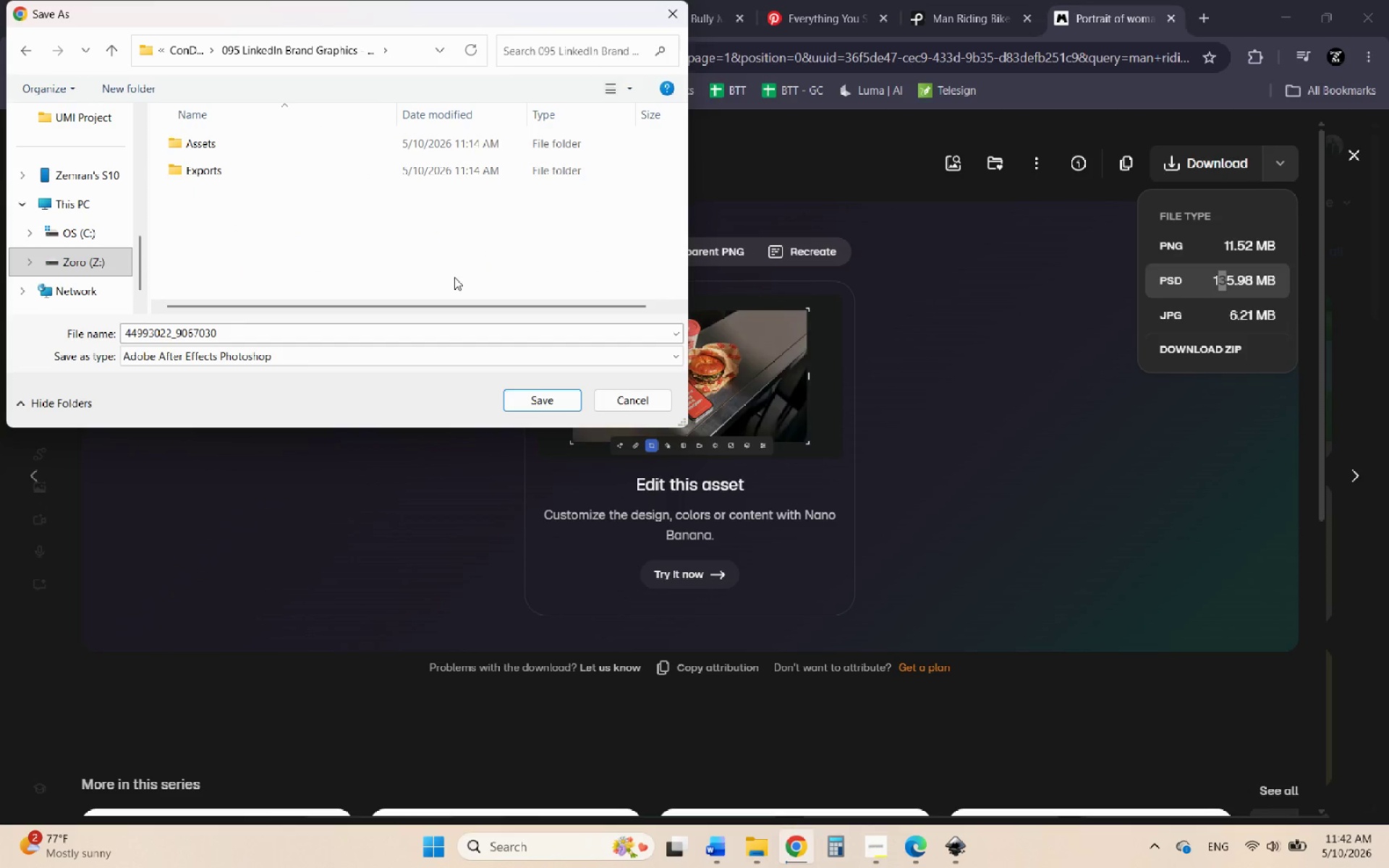 
mouse_move([226, 145])
 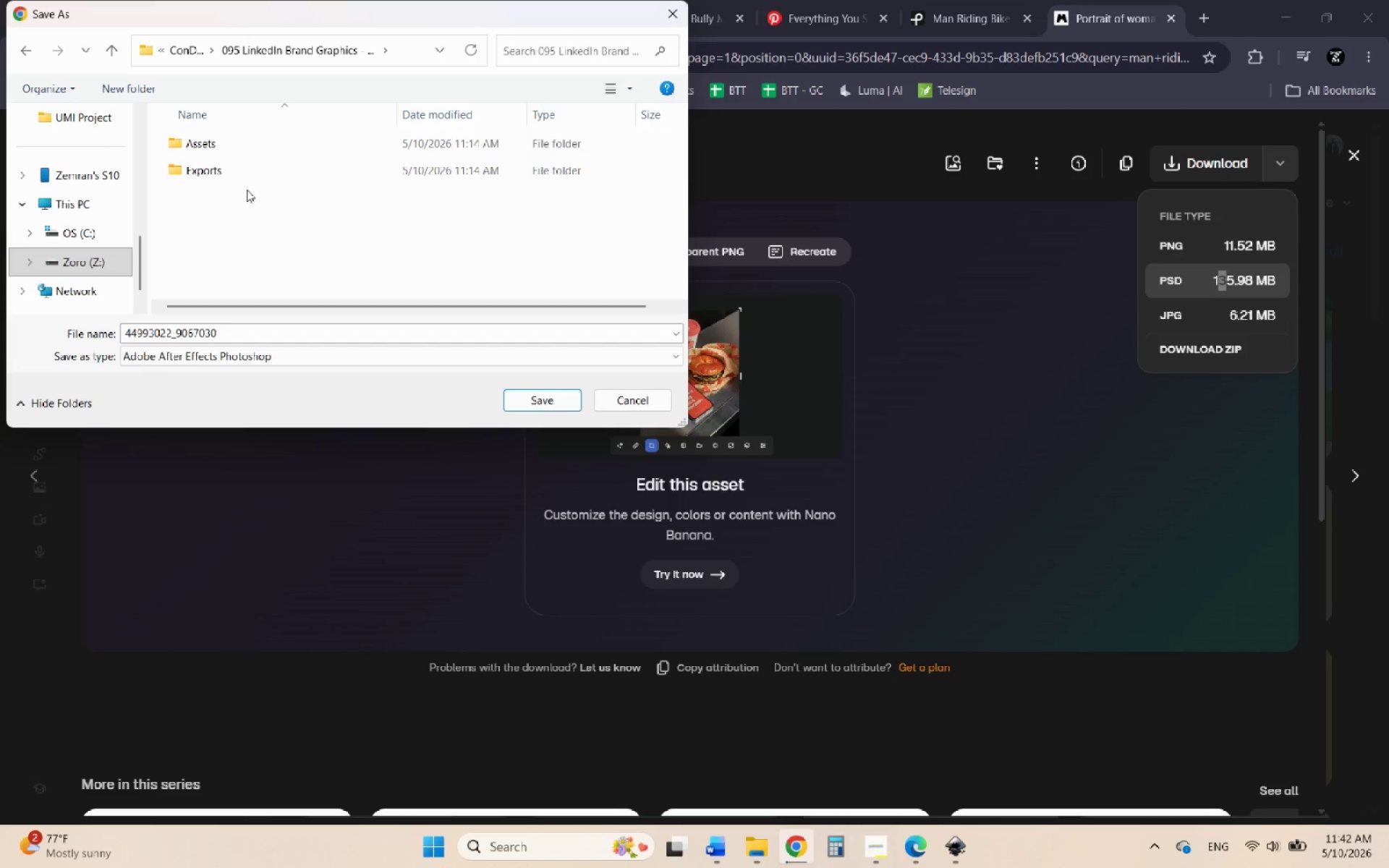 
double_click([208, 145])
 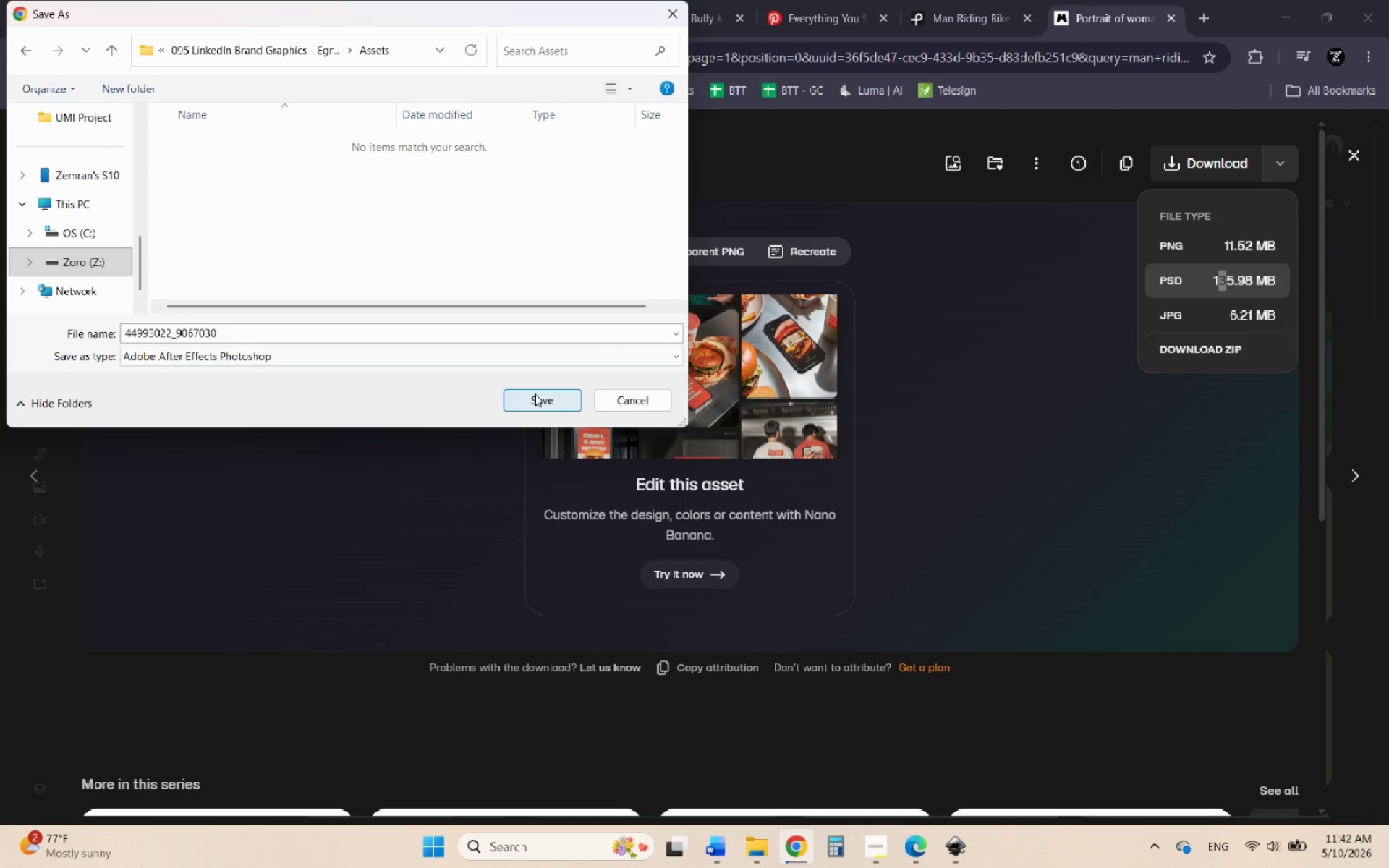 
left_click([524, 401])
 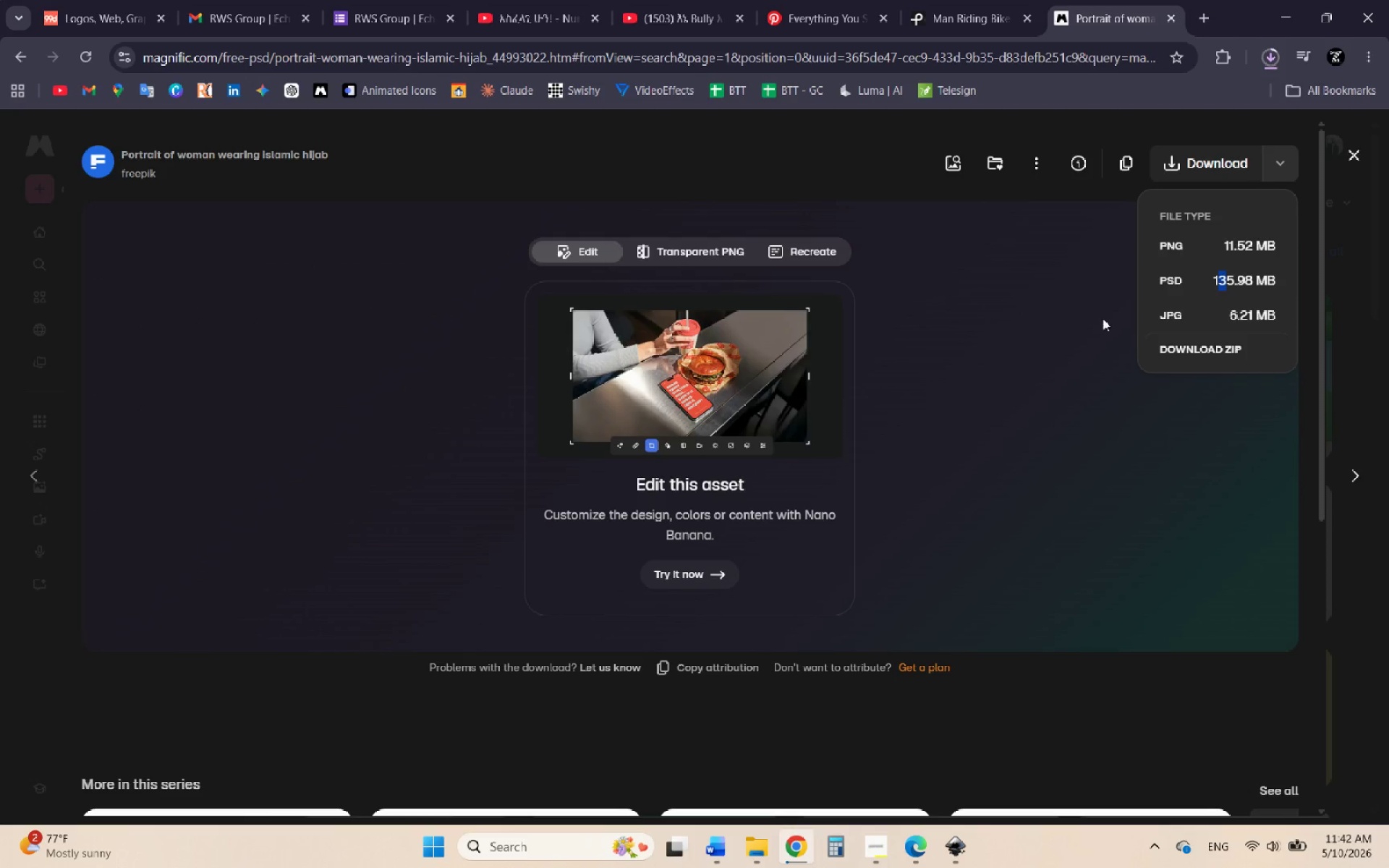 
left_click([1364, 155])
 